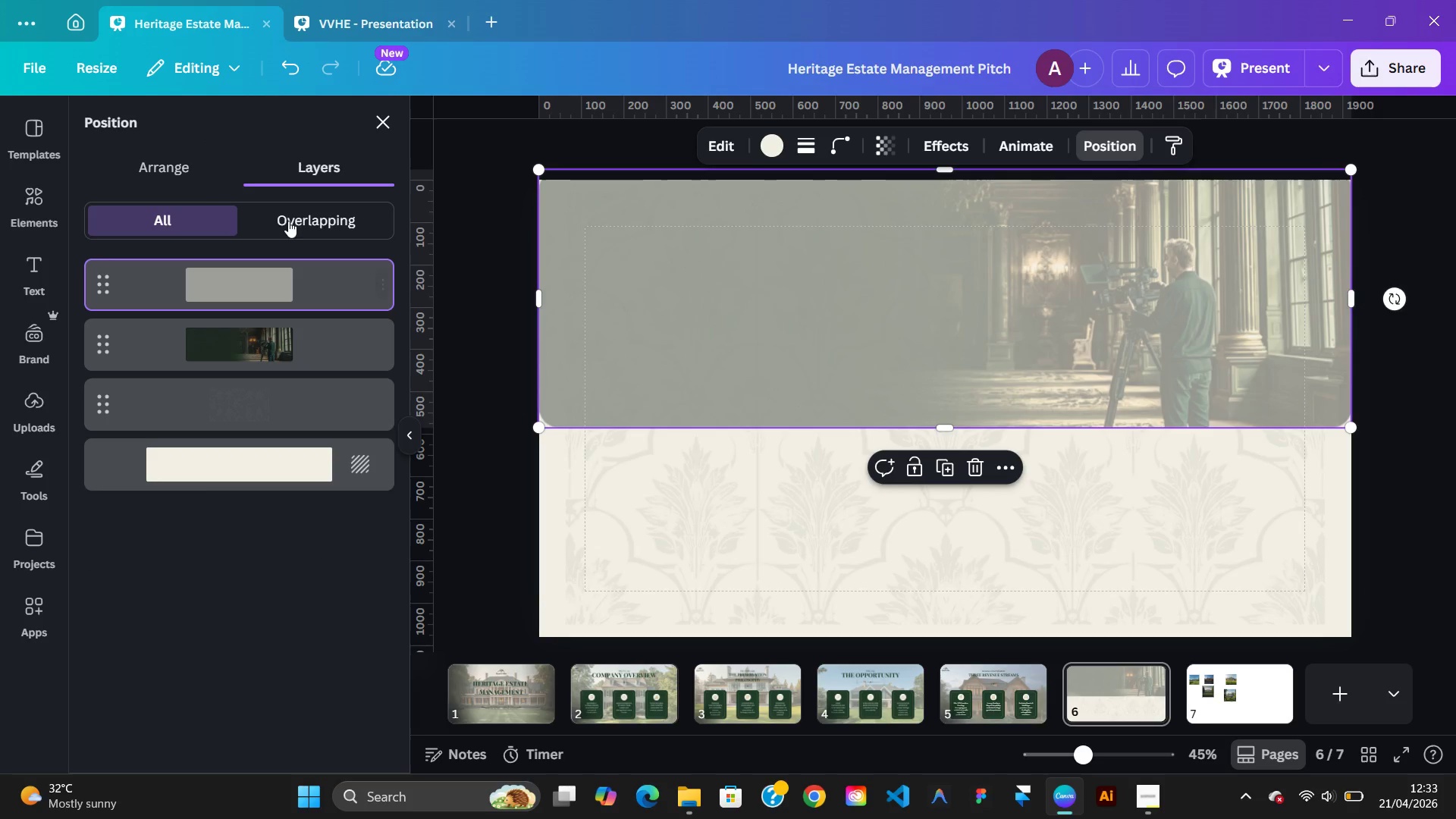 
left_click([190, 169])
 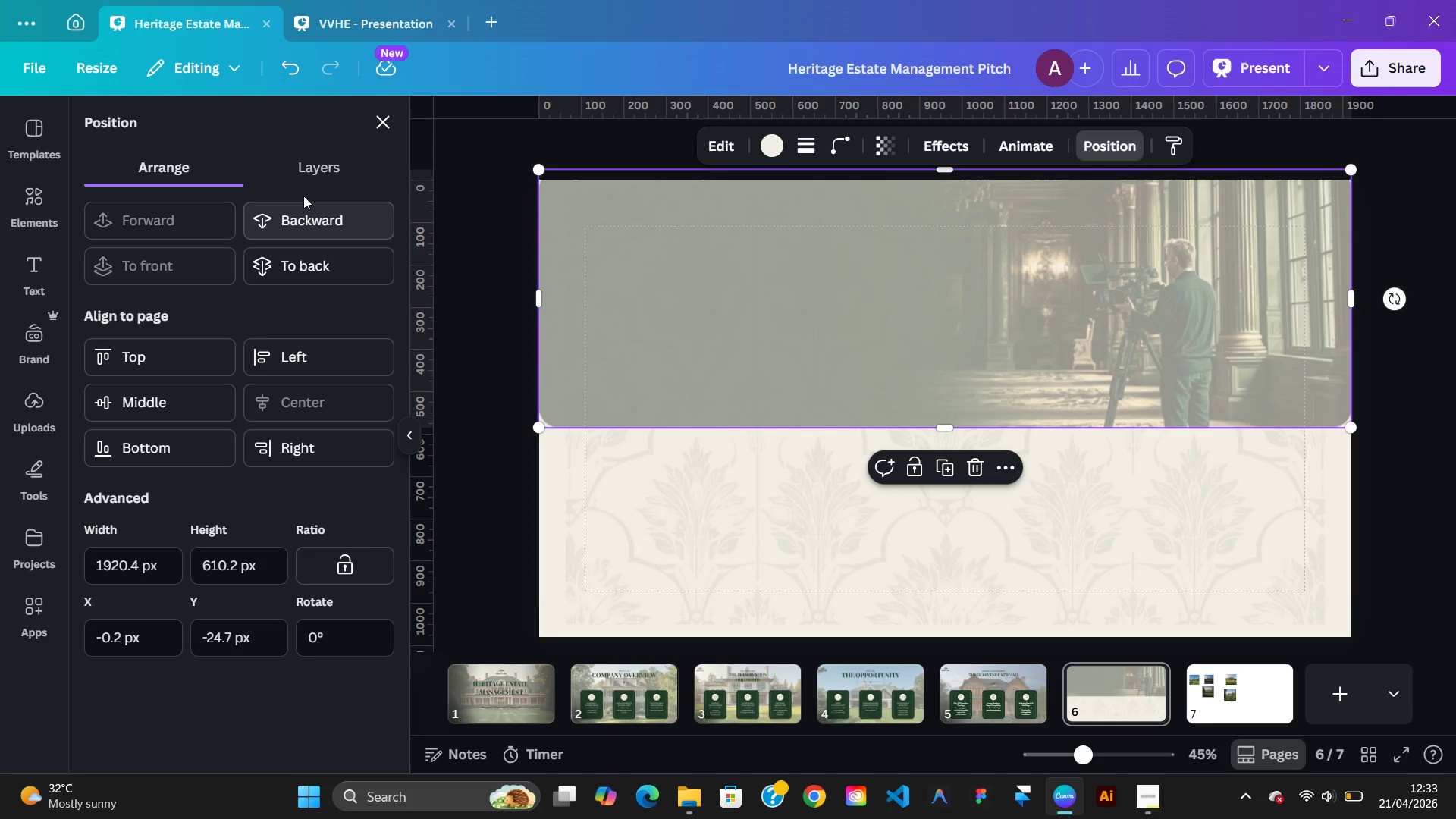 
left_click([303, 177])
 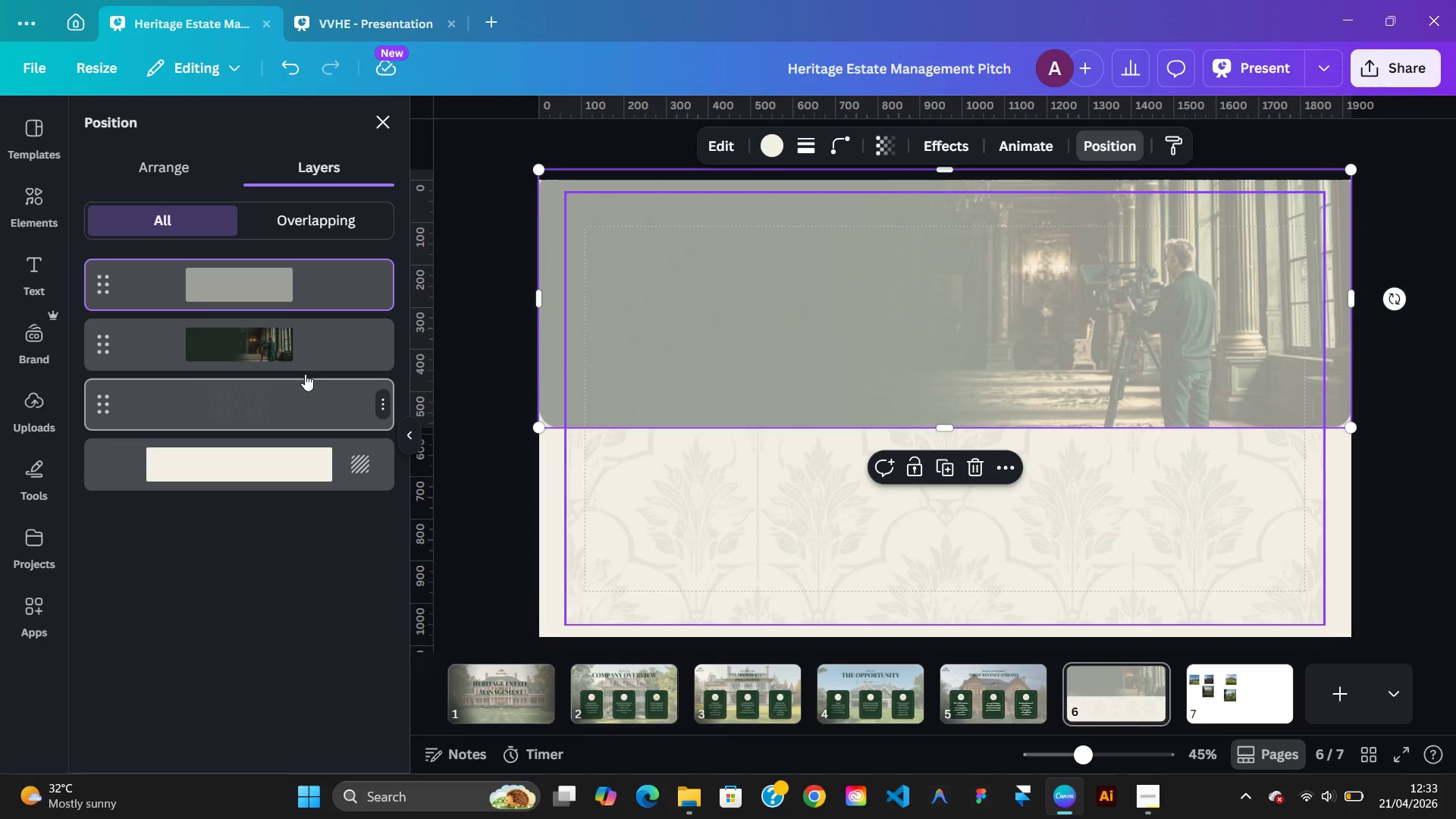 
left_click([295, 357])
 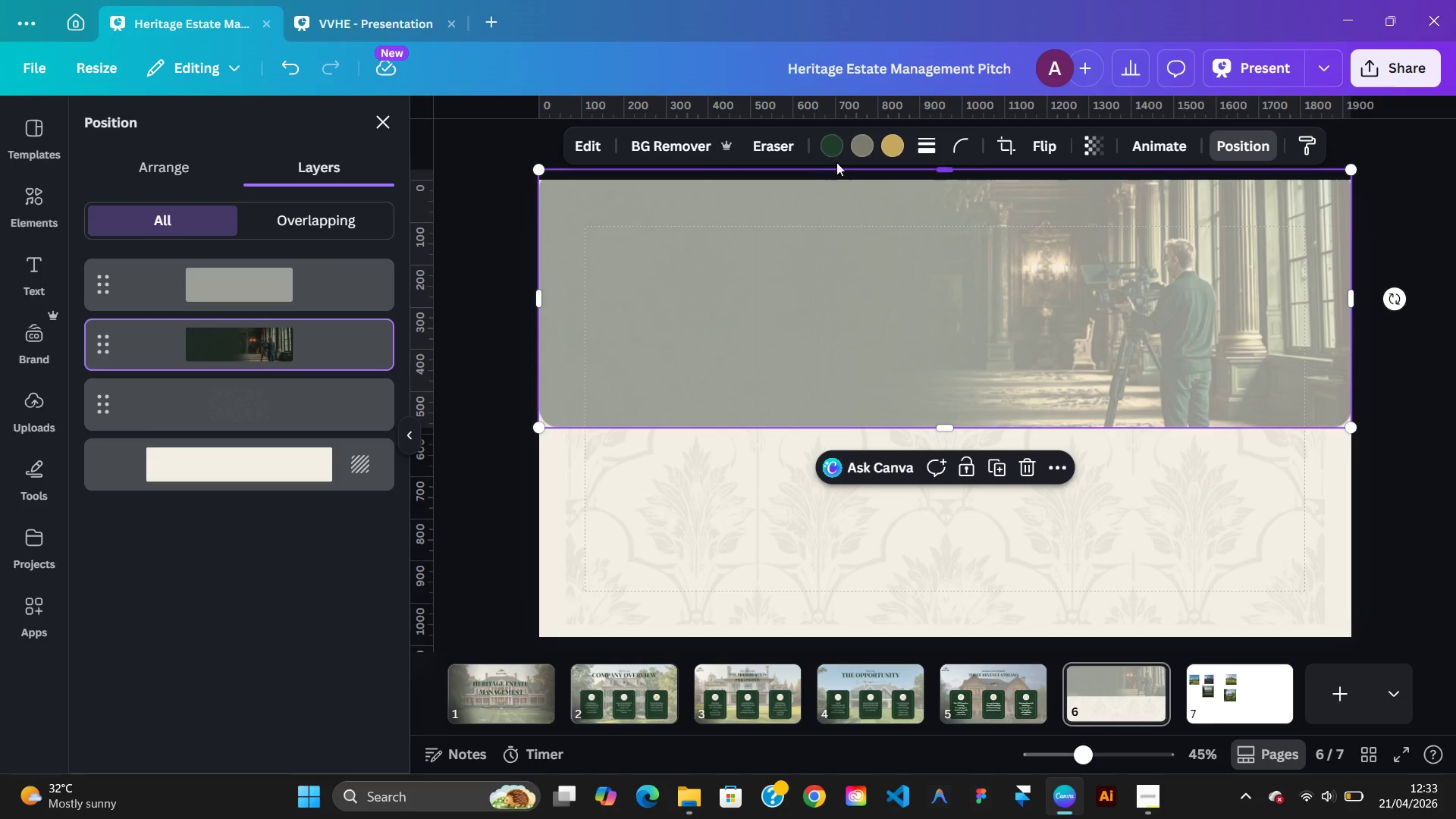 
left_click([832, 157])
 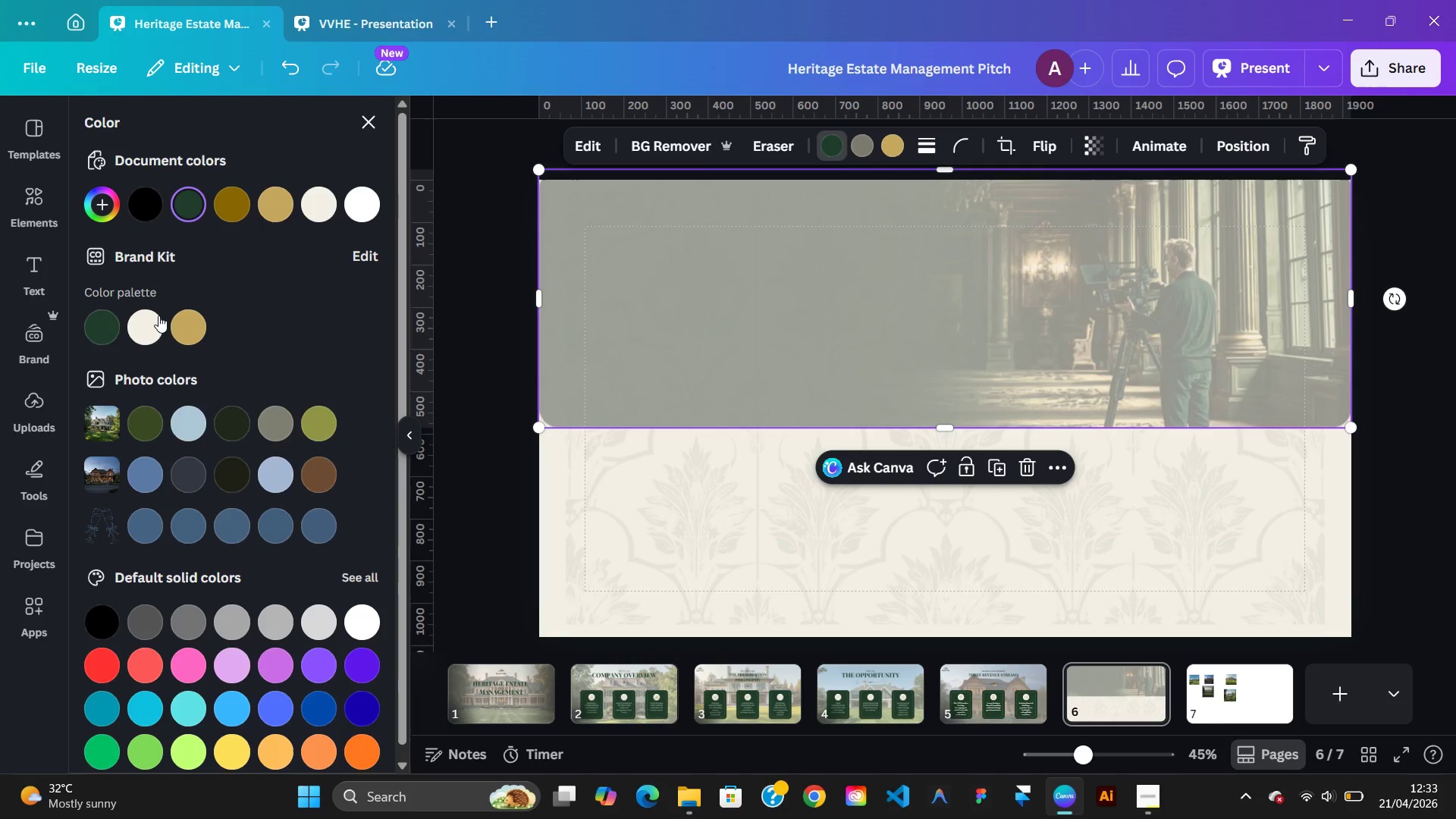 
left_click([144, 318])
 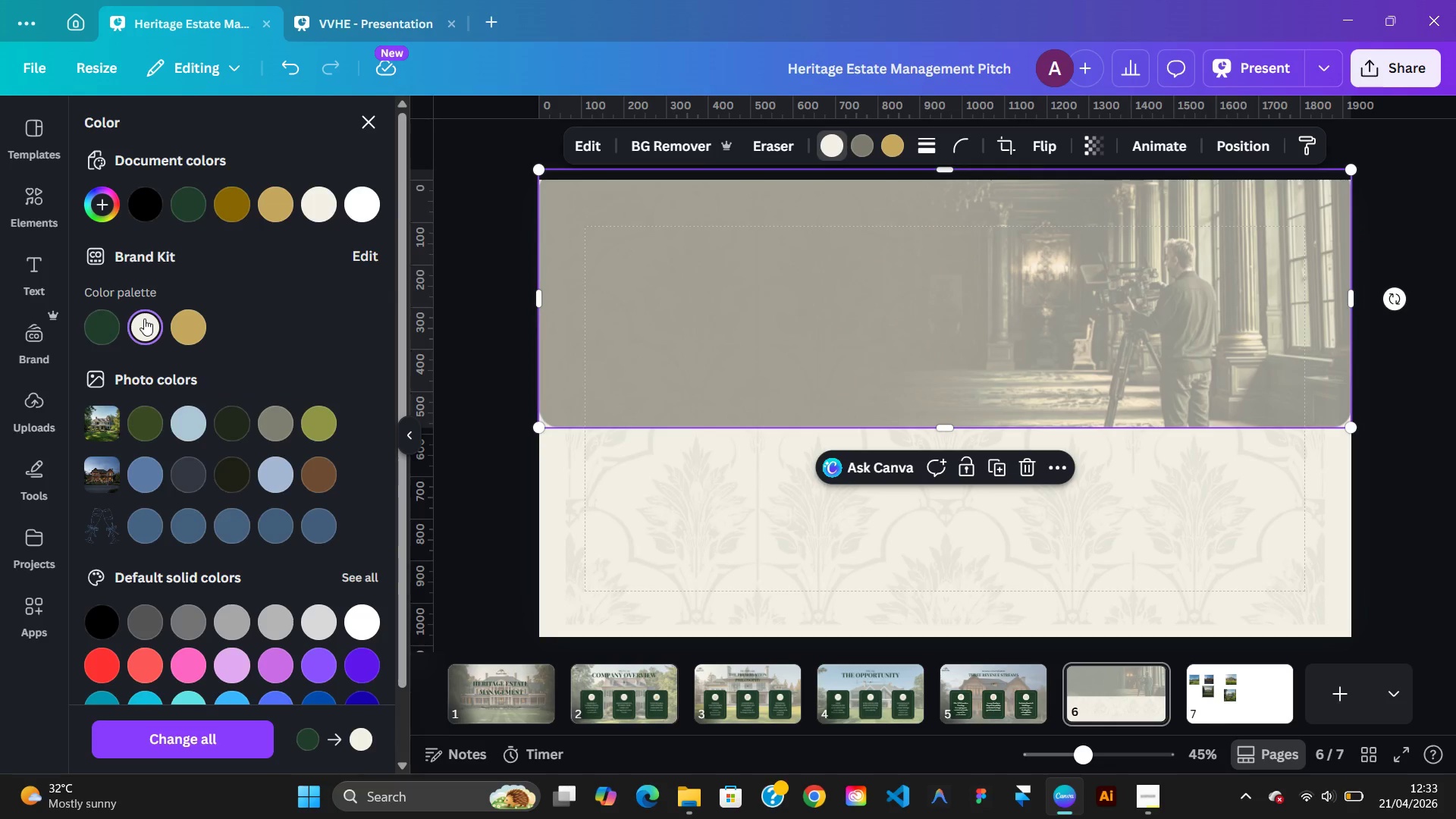 
key(Control+Z)
 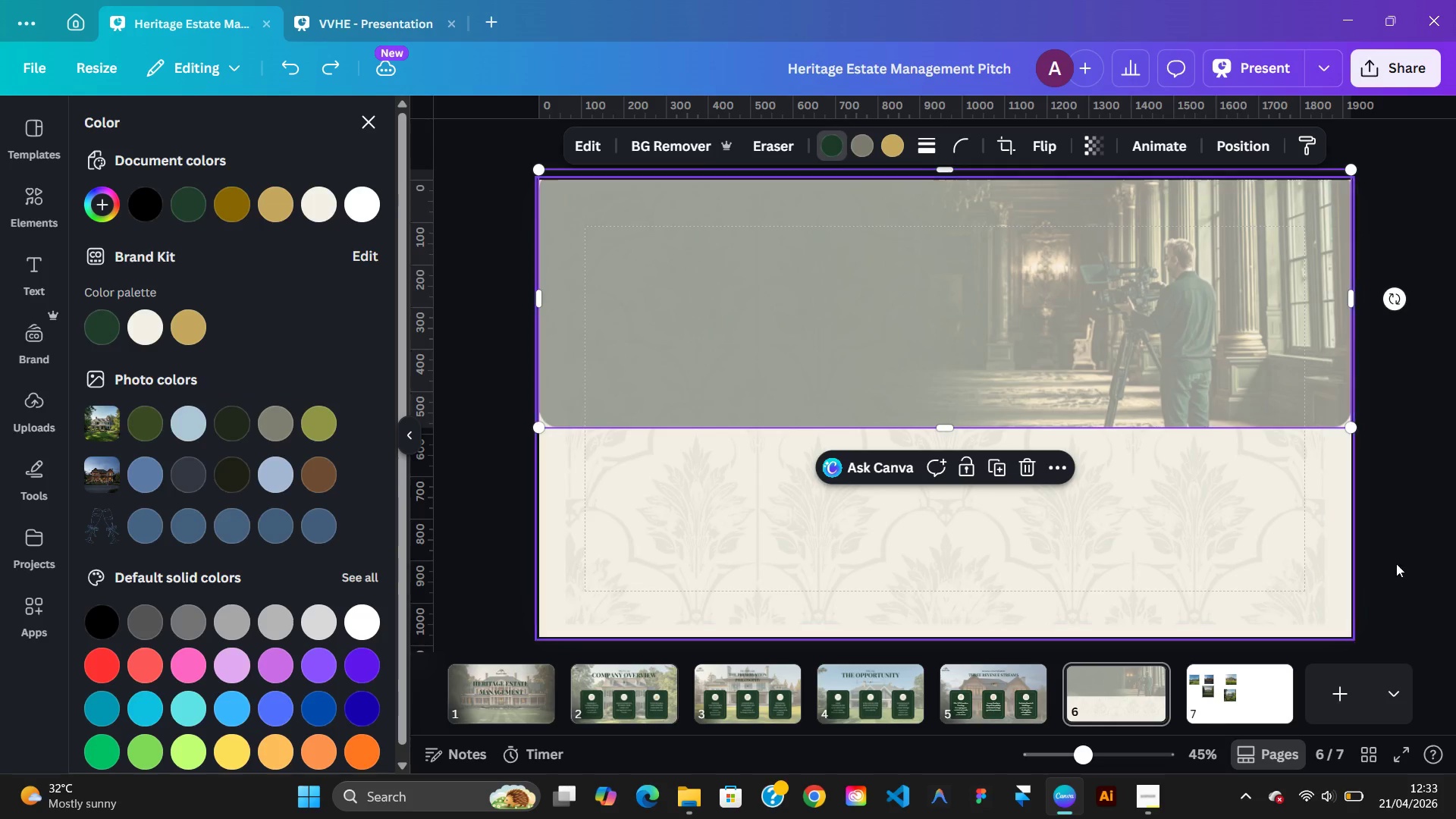 
left_click([1401, 563])
 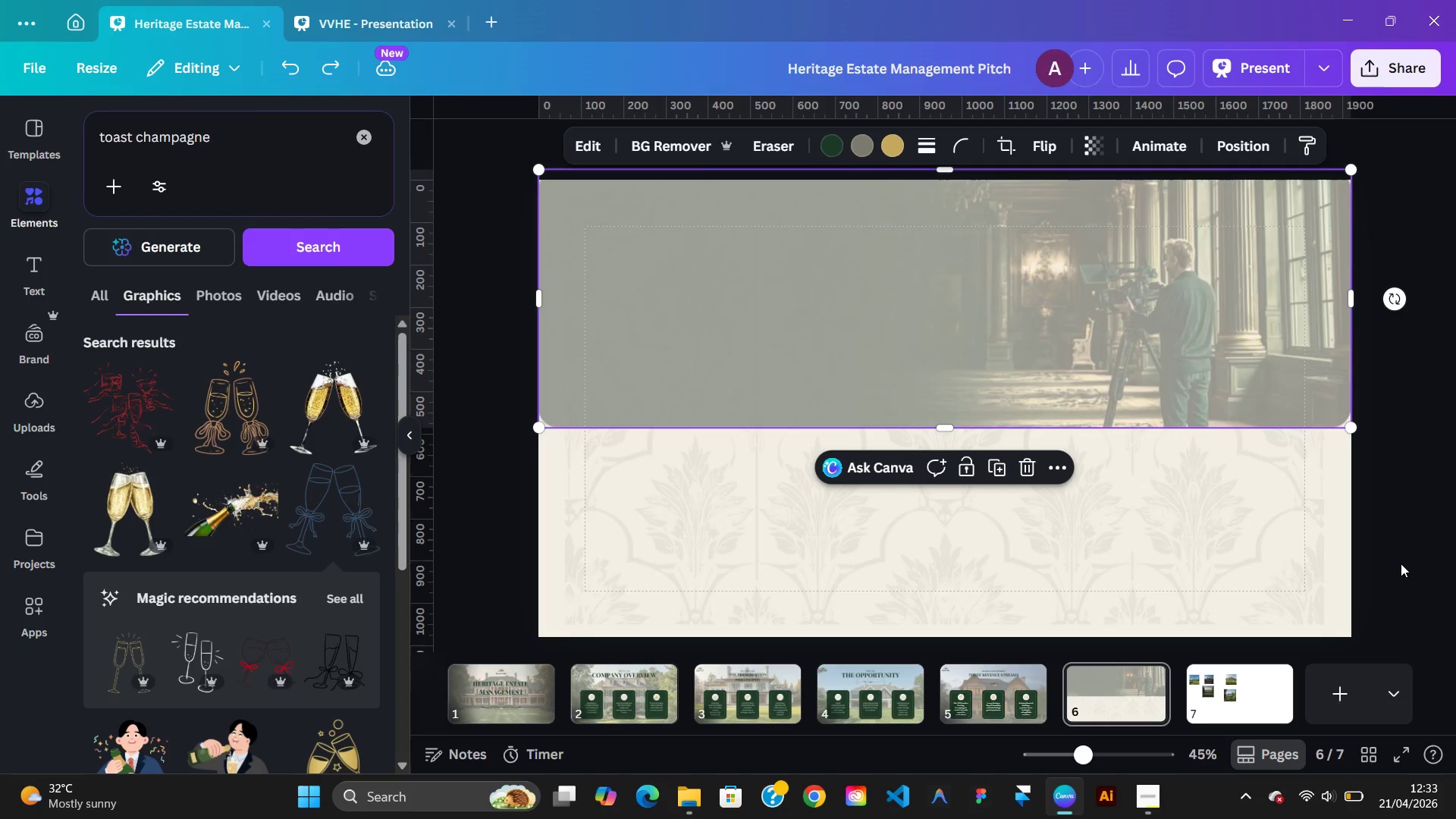 
left_click([1401, 563])
 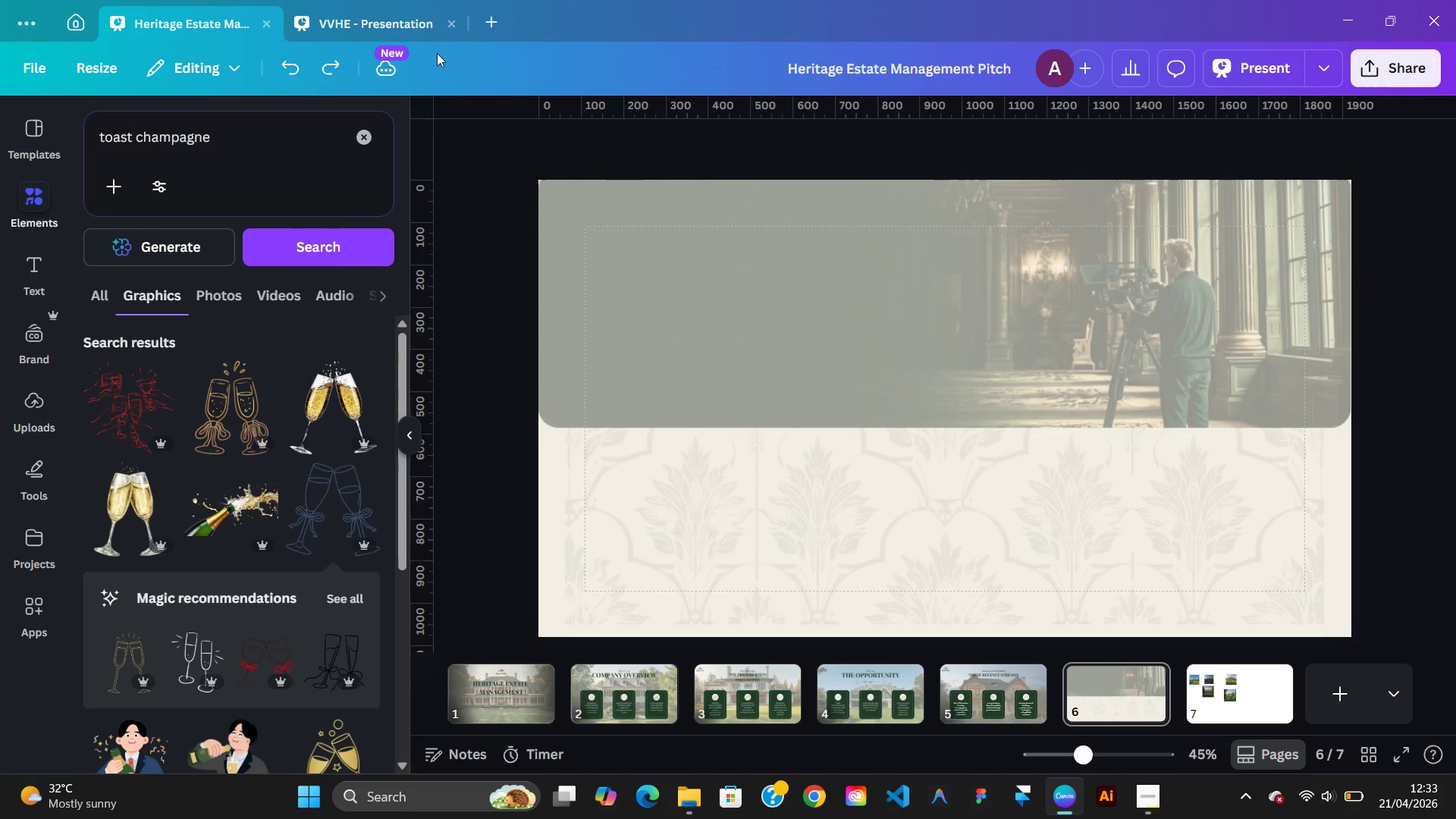 
left_click([363, 24])
 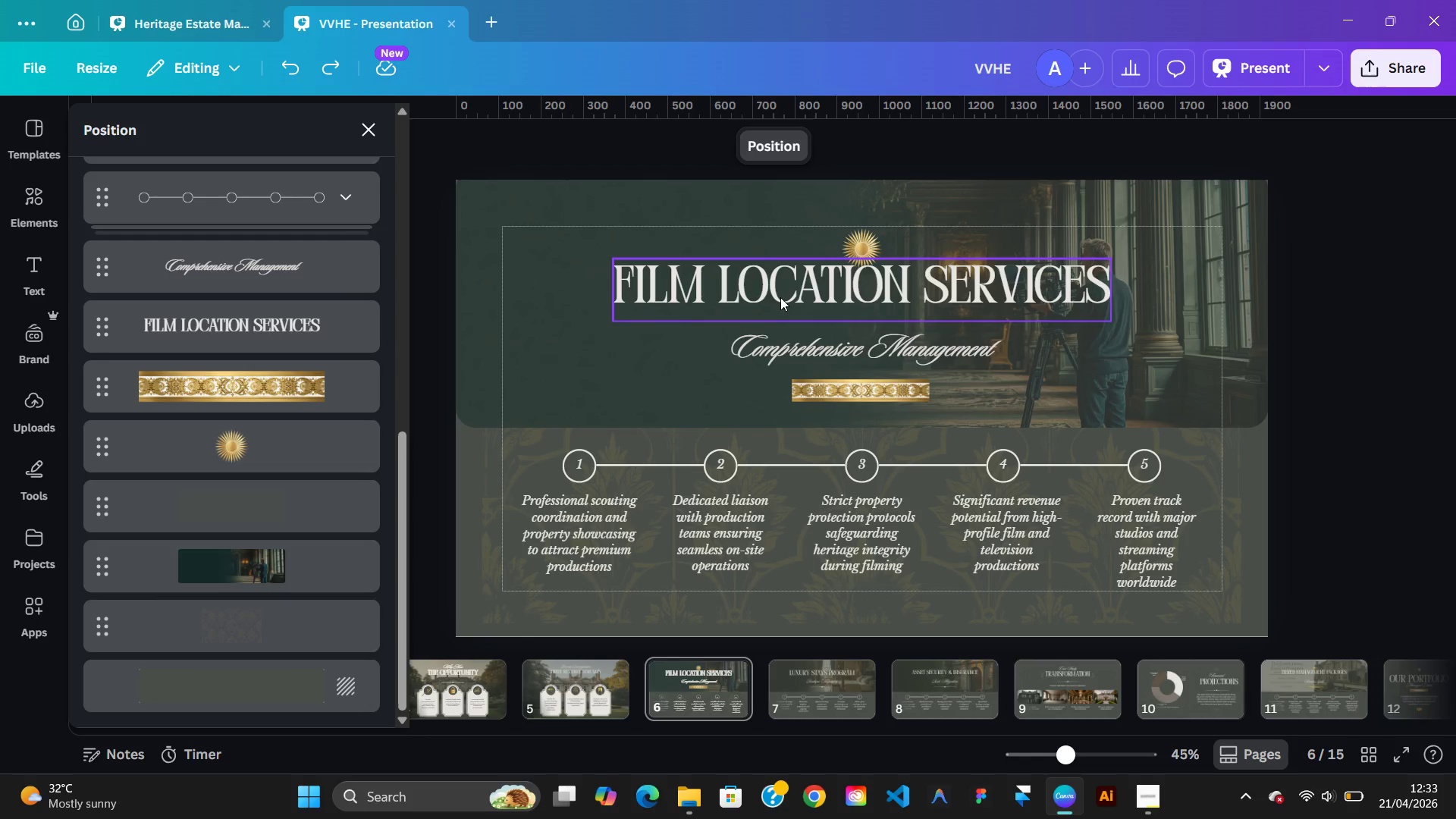 
left_click([781, 297])
 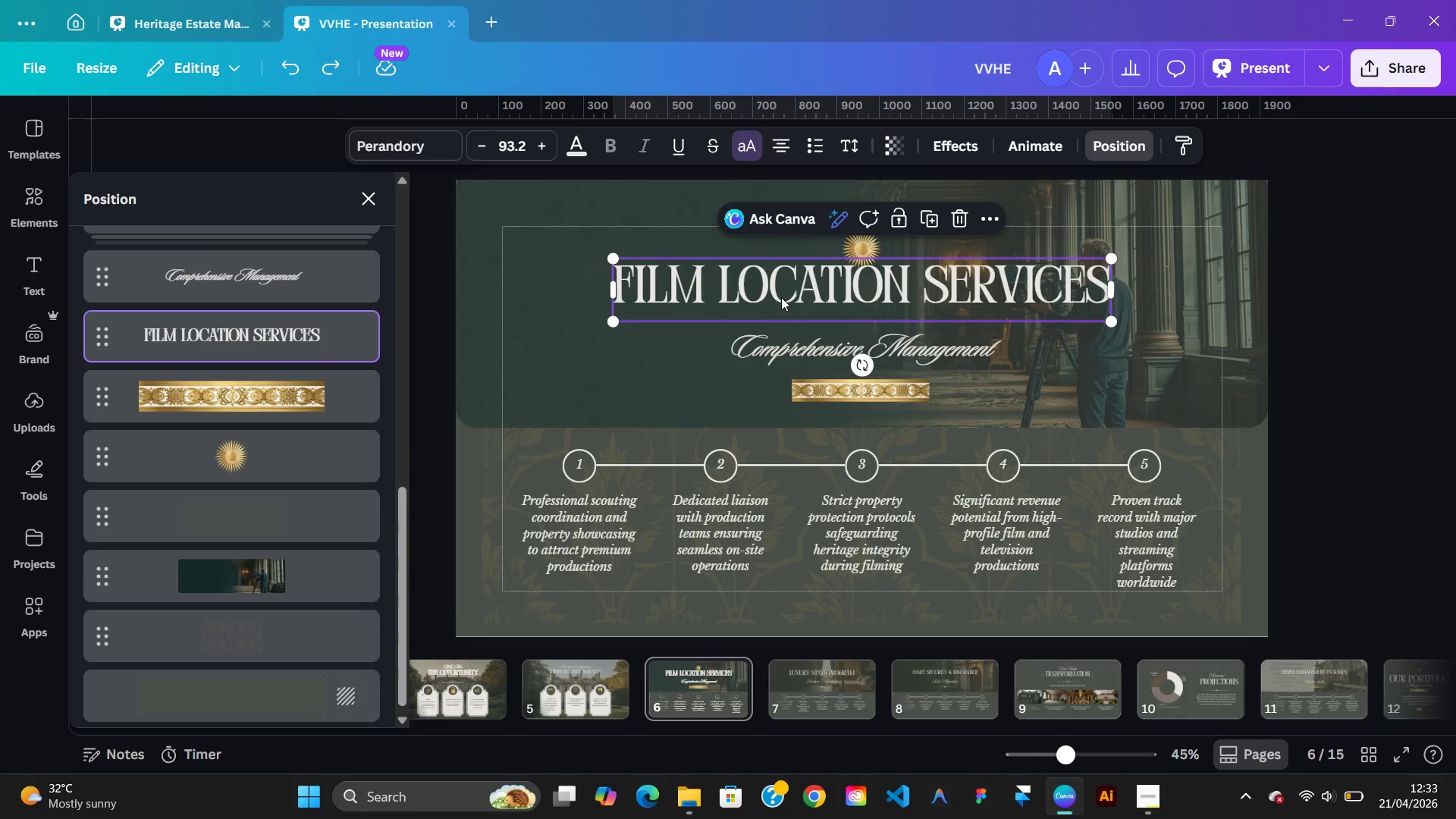 
right_click([781, 297])
 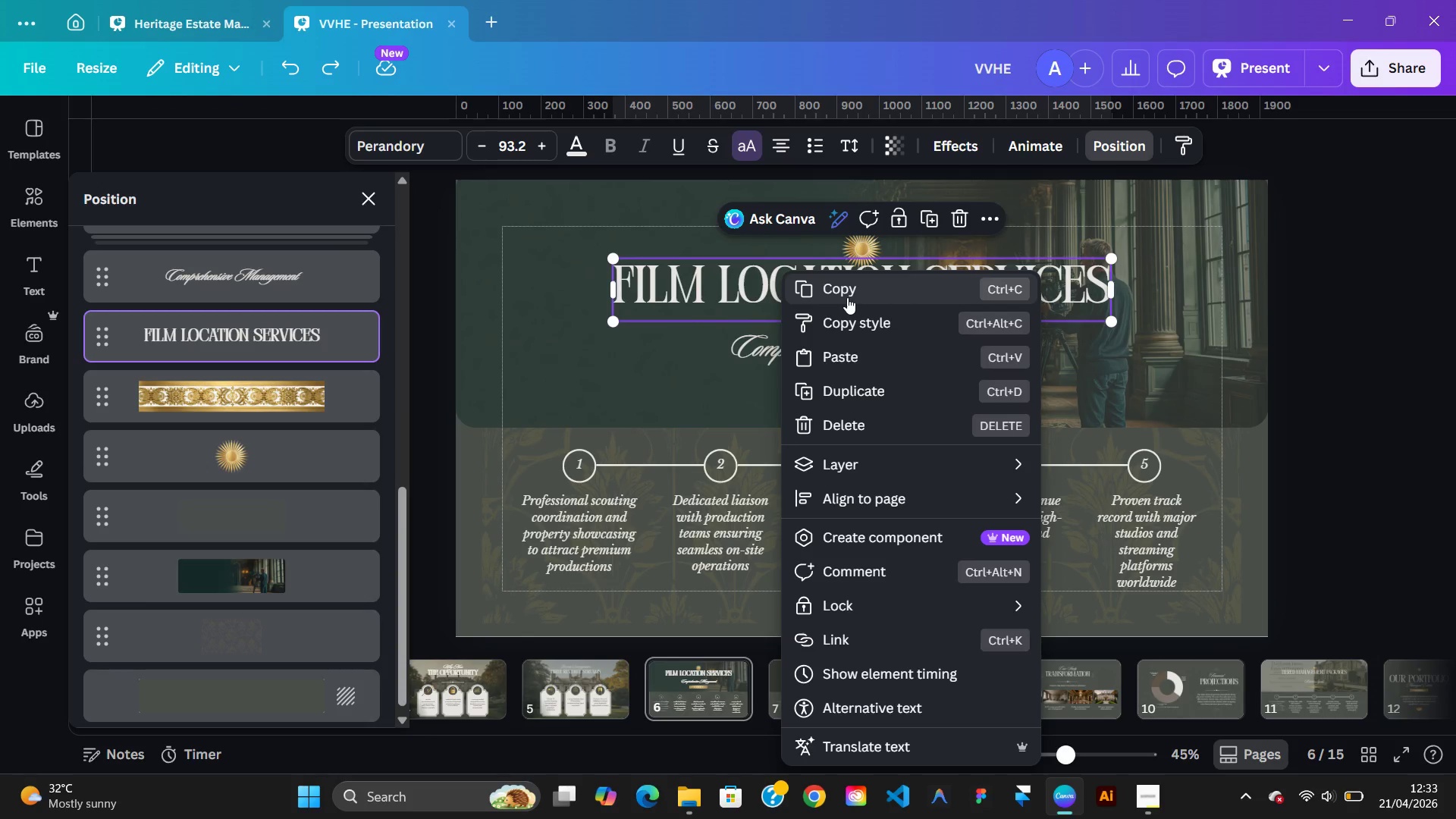 
left_click([847, 297])
 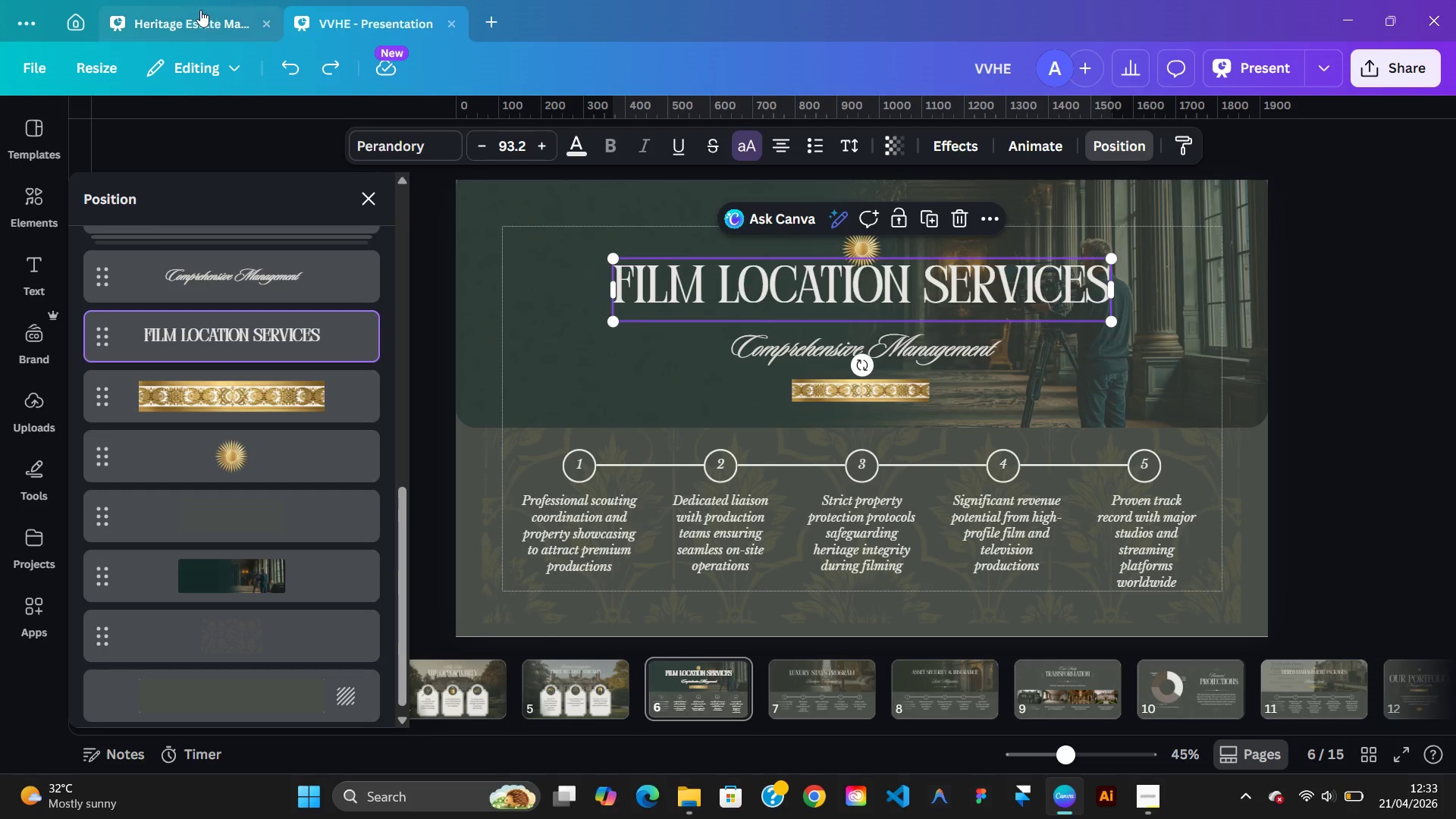 
left_click([200, 9])
 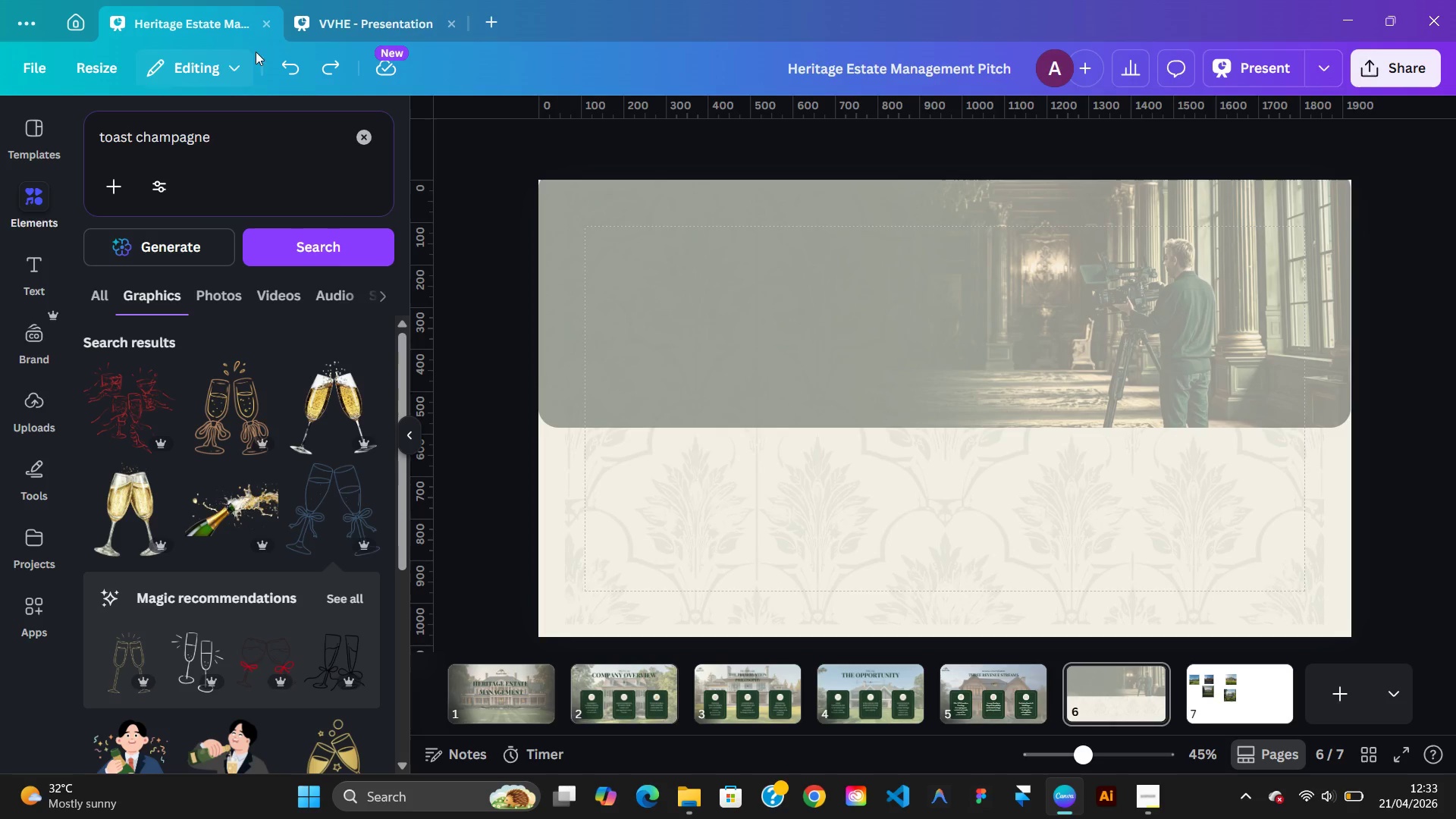 
left_click([391, 20])
 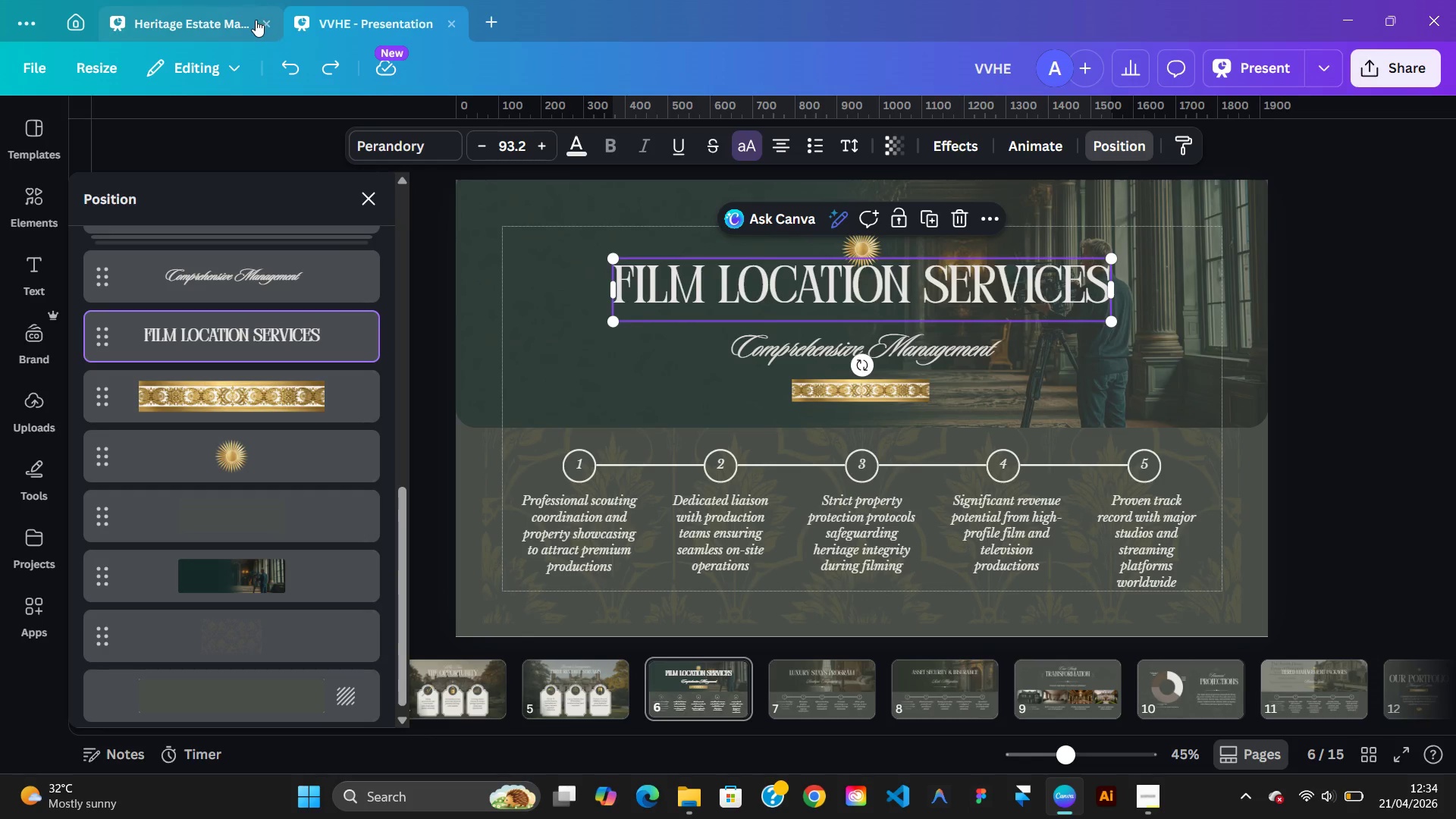 
left_click([256, 20])
 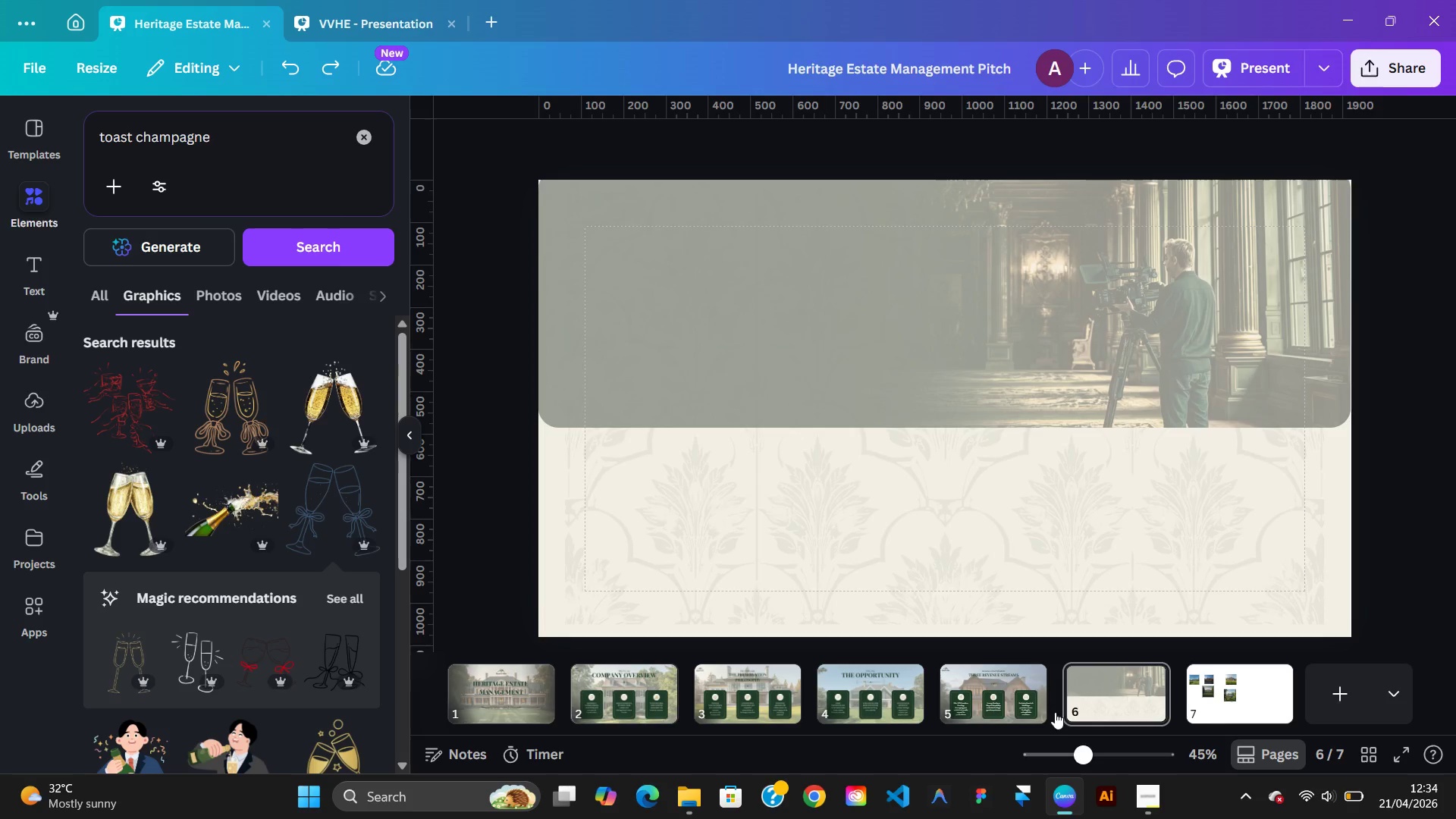 
left_click([1028, 698])
 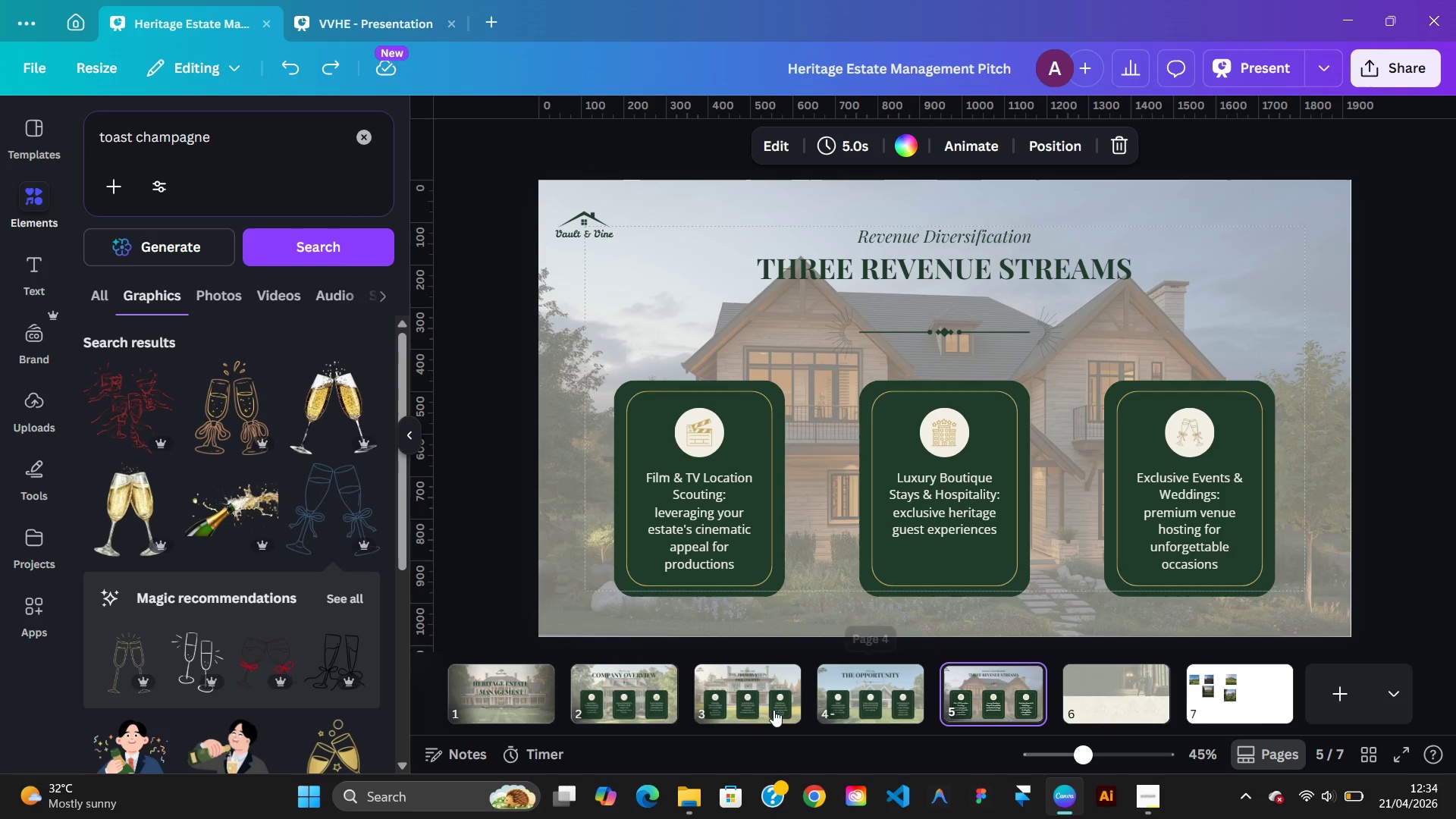 
left_click([763, 704])
 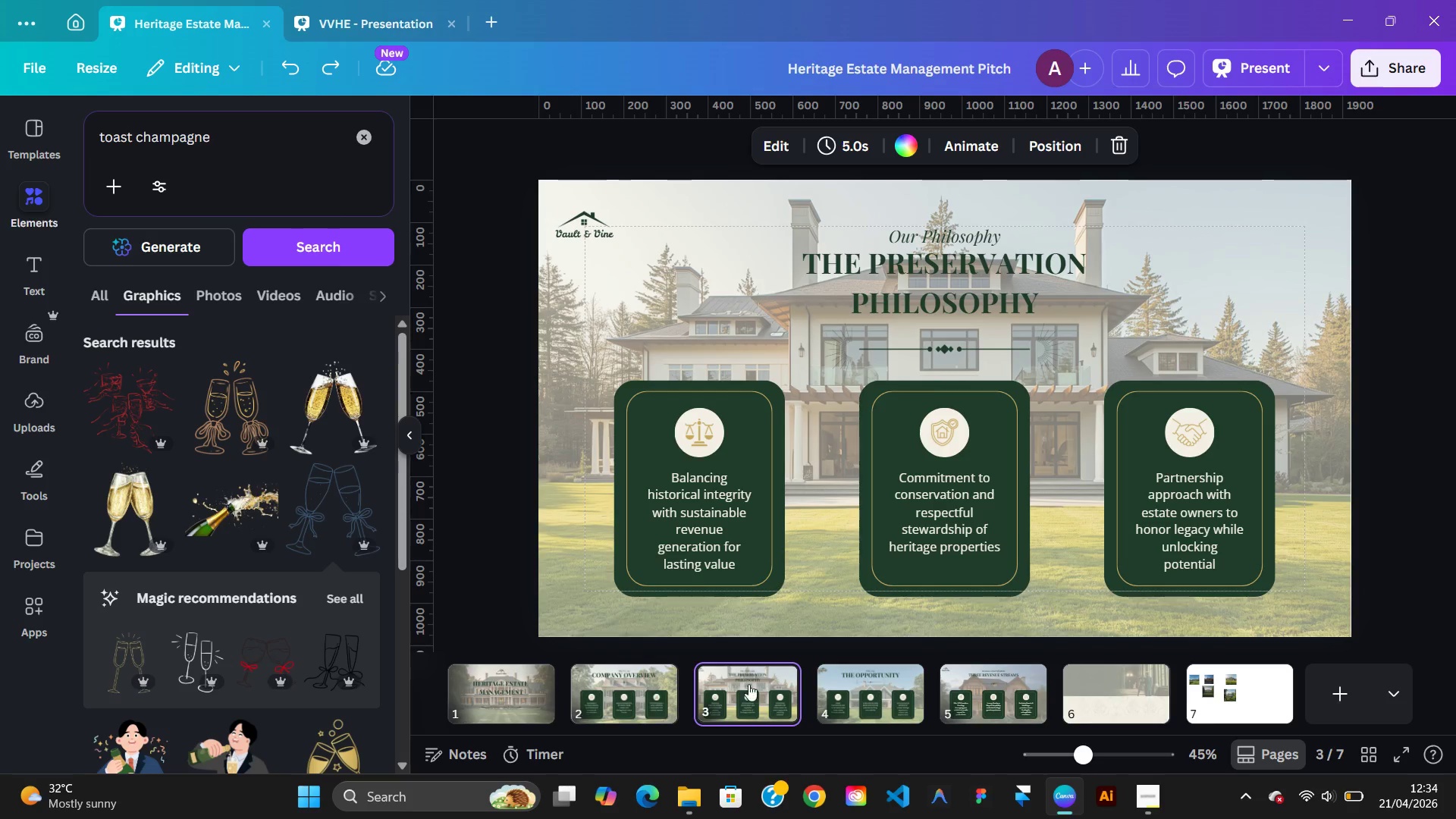 
left_click([857, 679])
 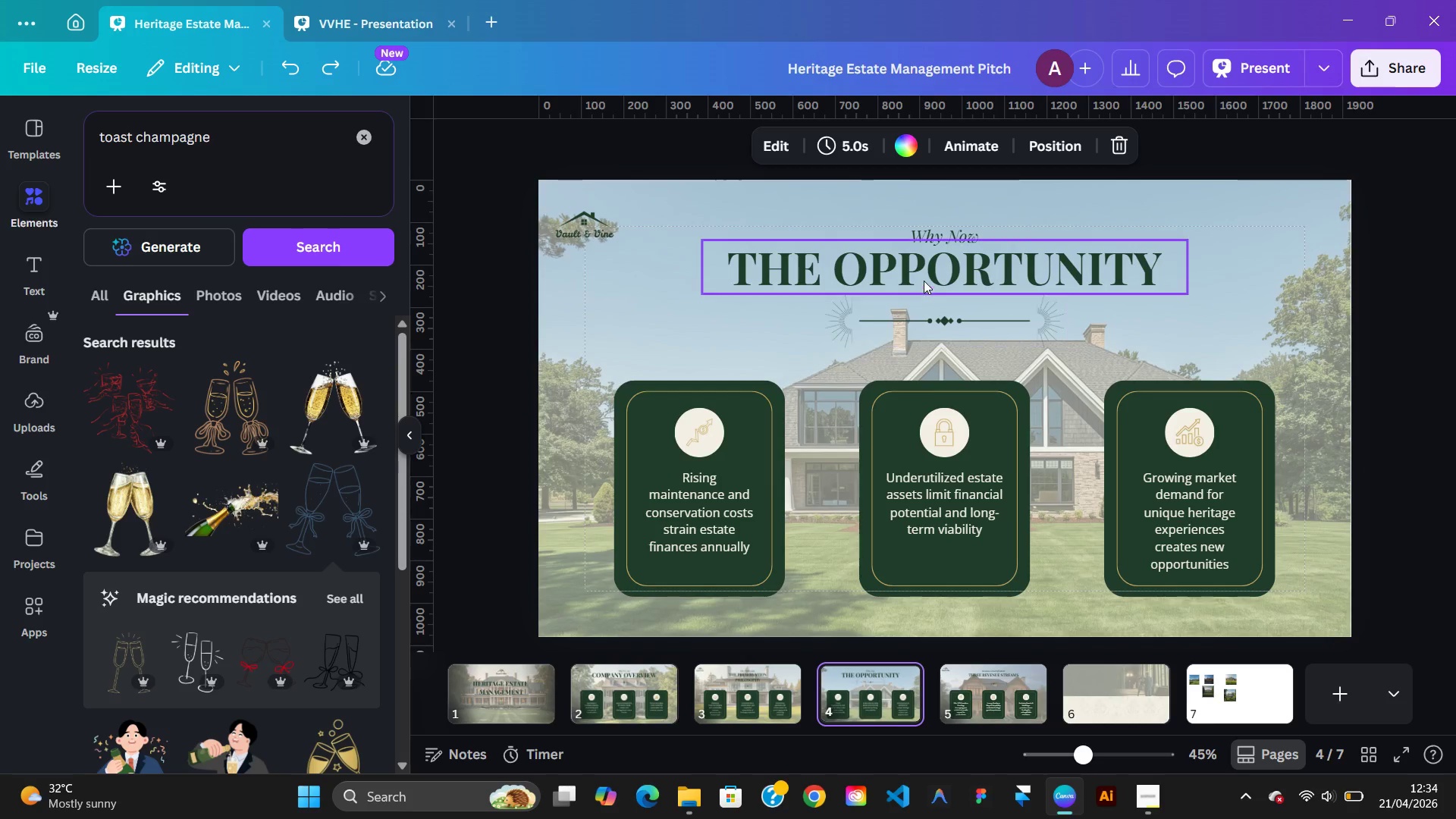 
right_click([921, 279])
 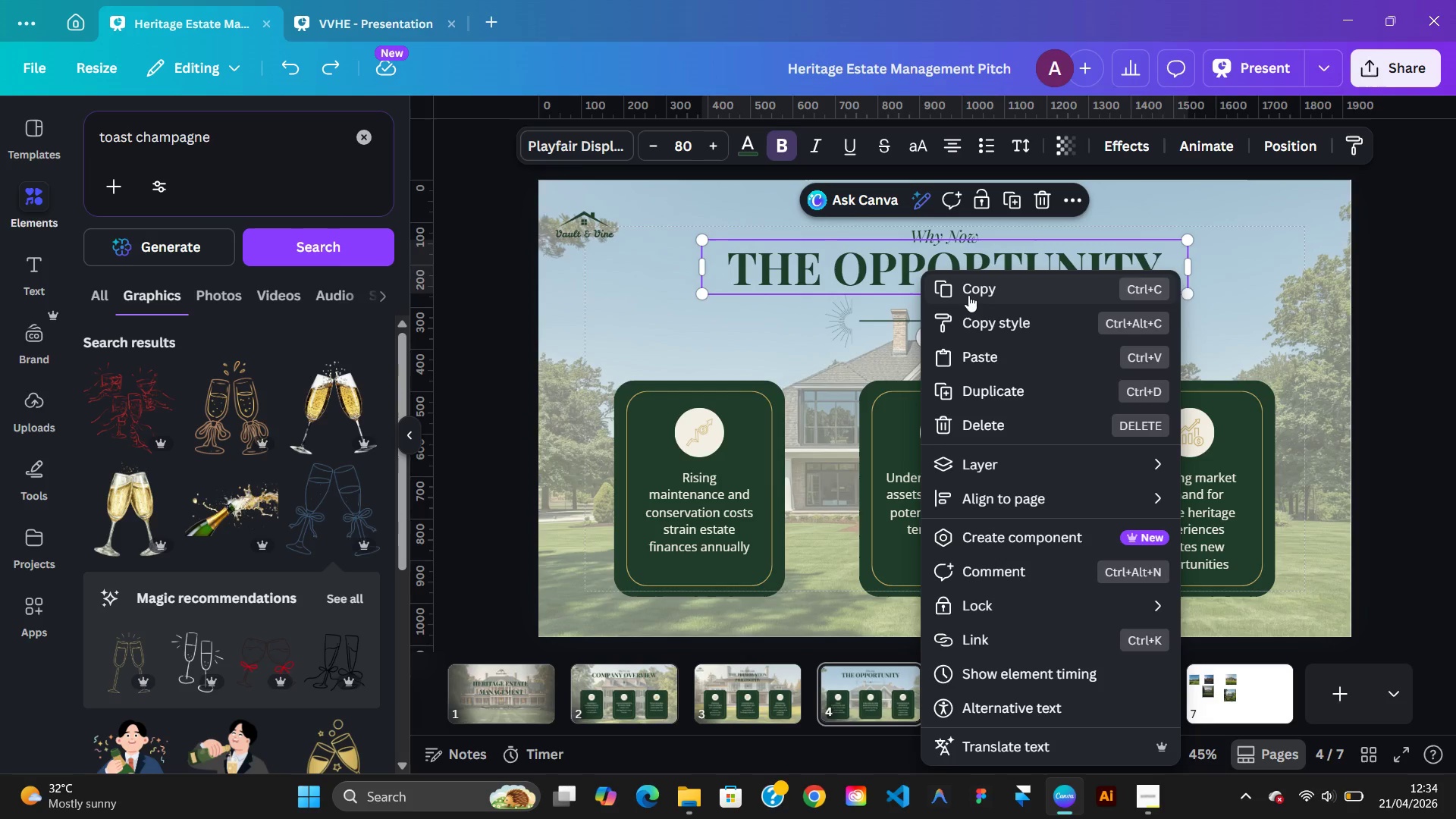 
left_click([968, 294])
 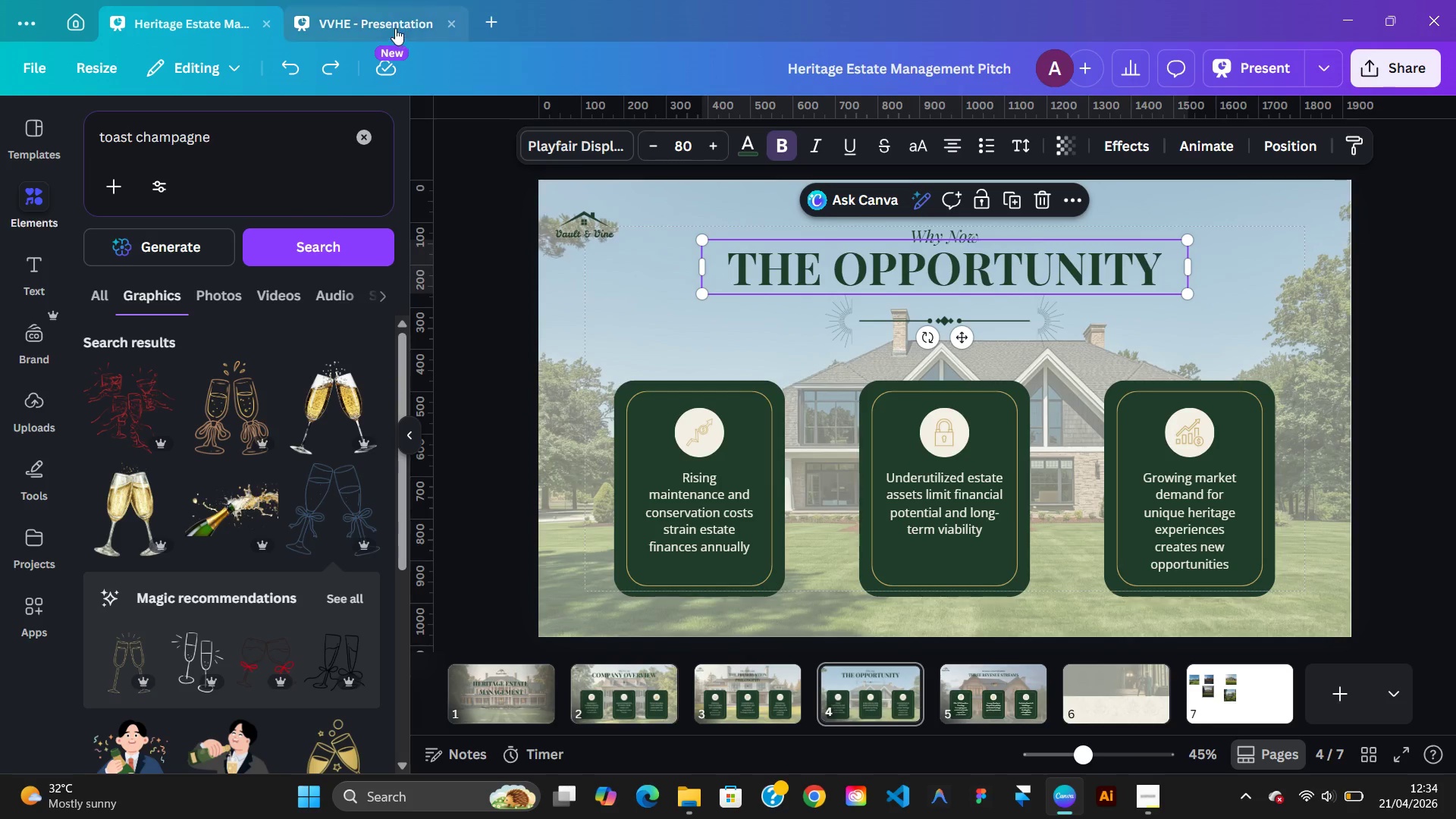 
left_click([390, 27])
 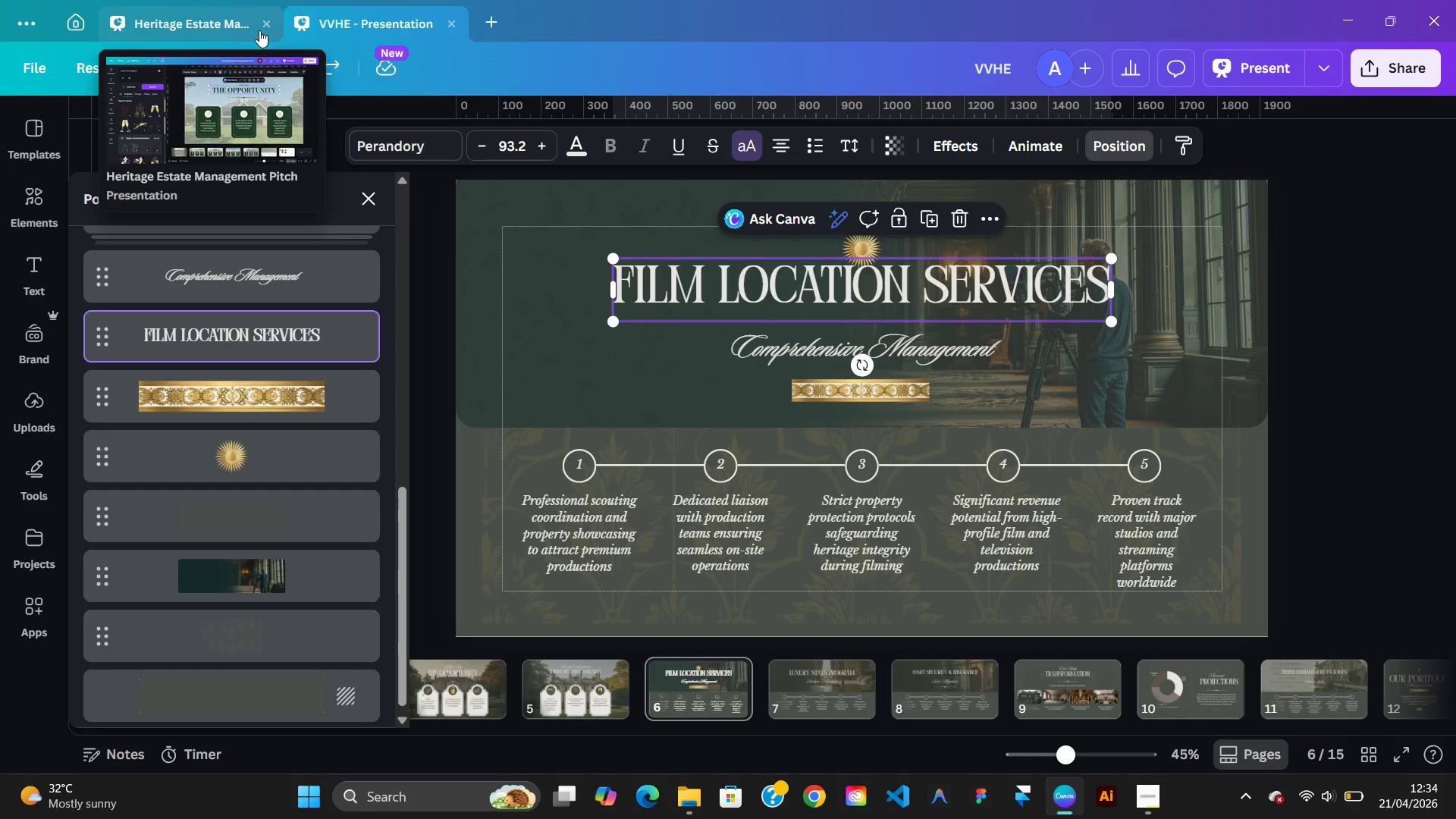 
left_click([223, 36])
 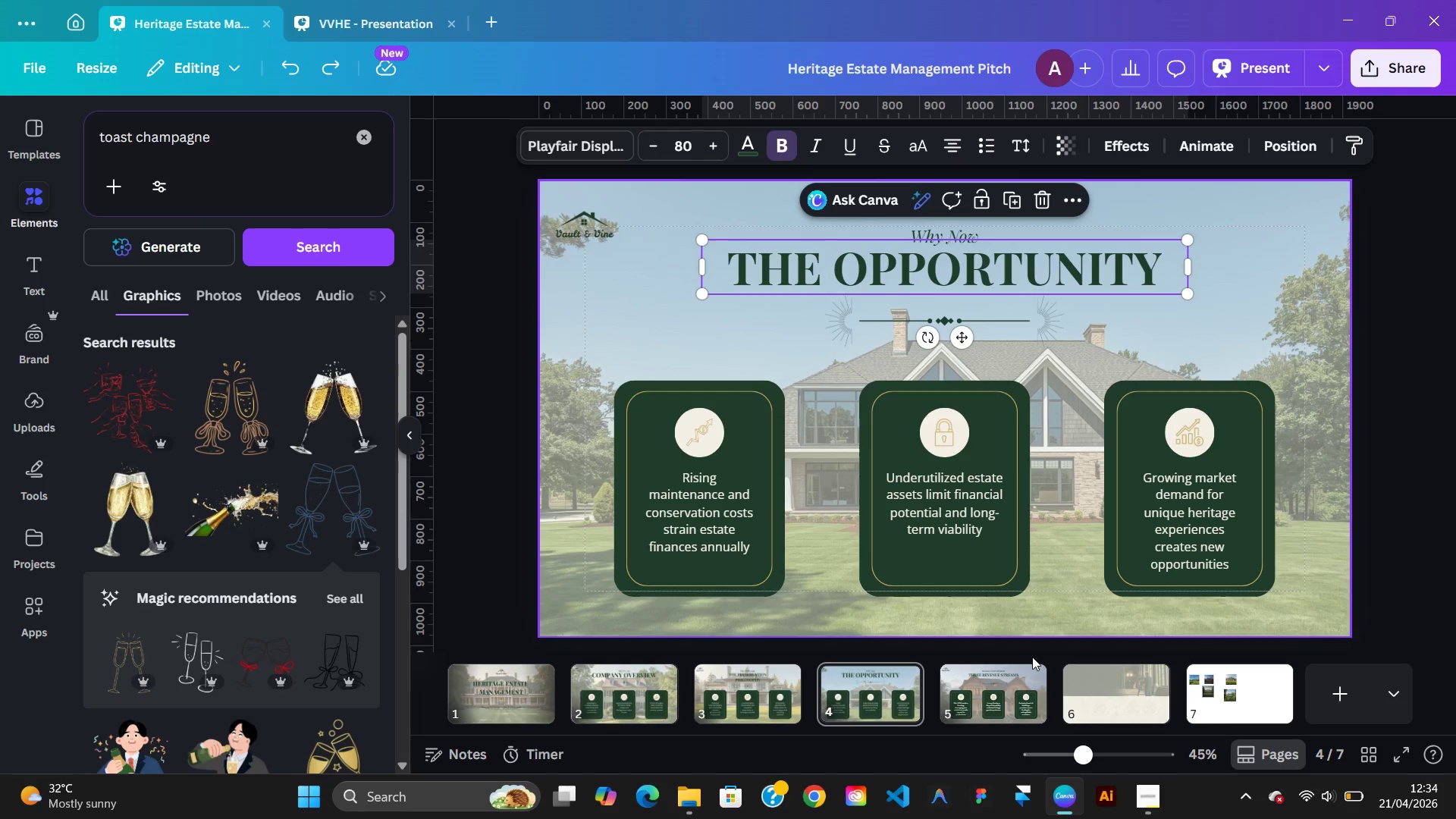 
left_click([1012, 684])
 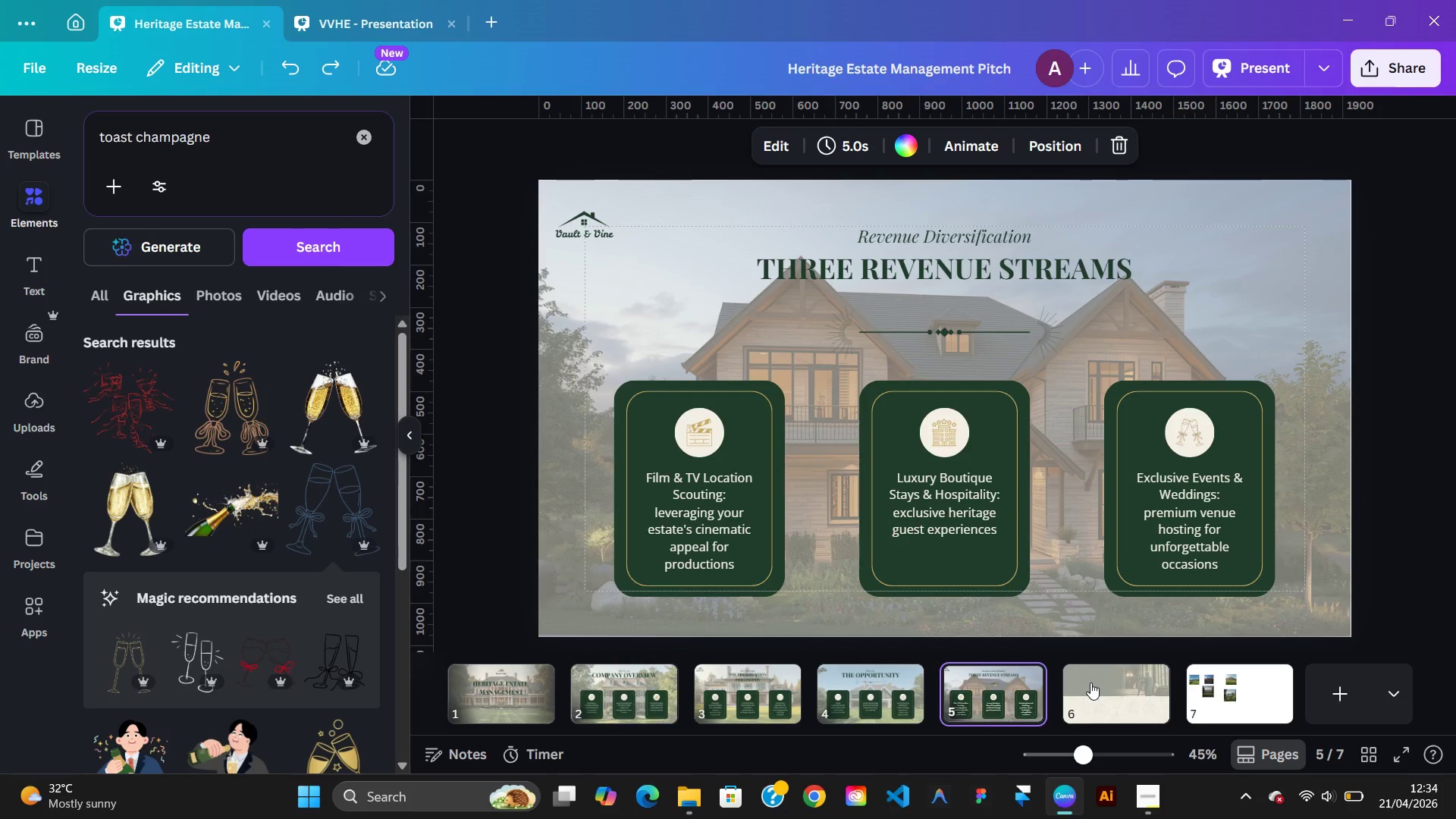 
left_click([1090, 682])
 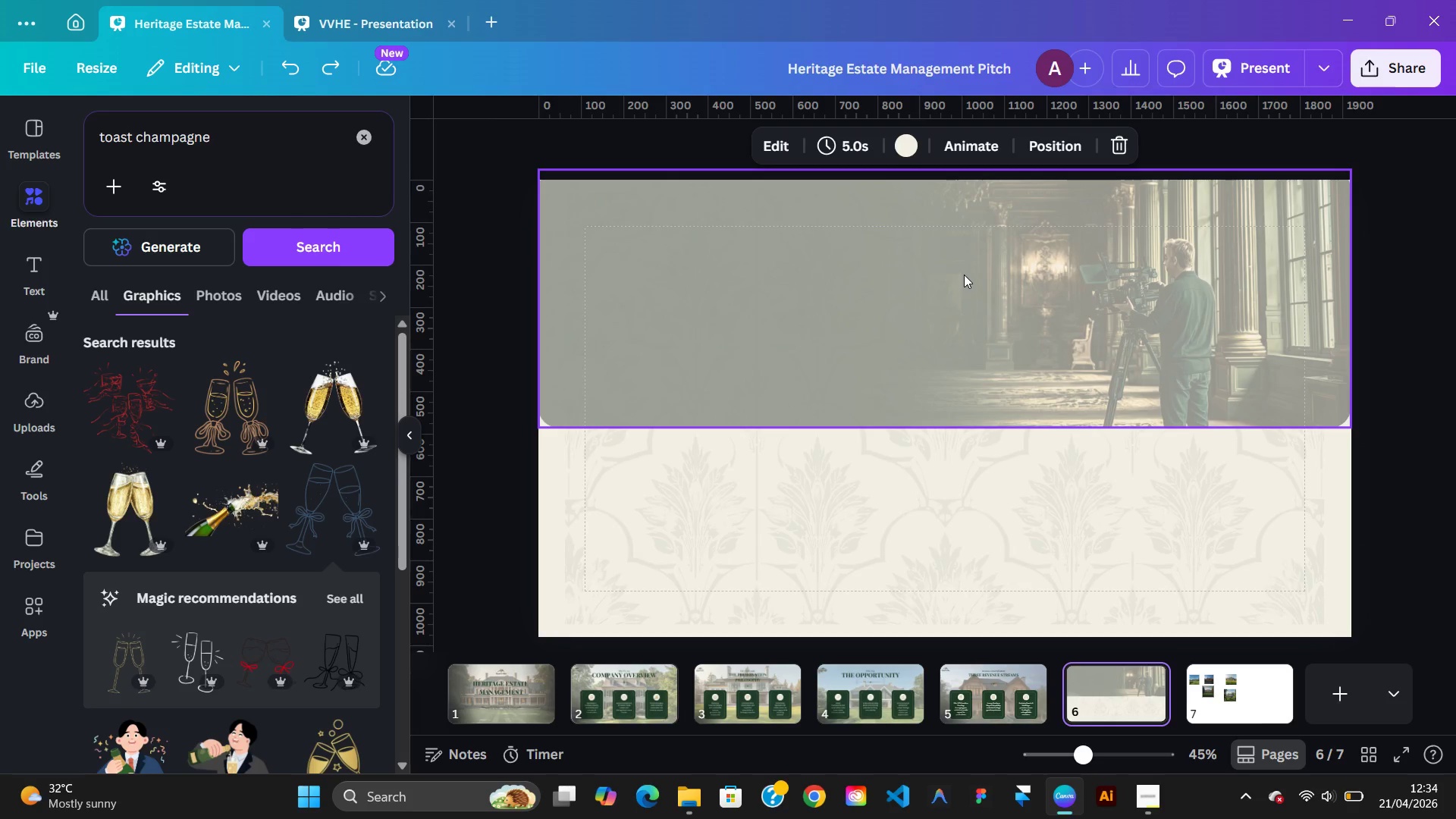 
right_click([964, 275])
 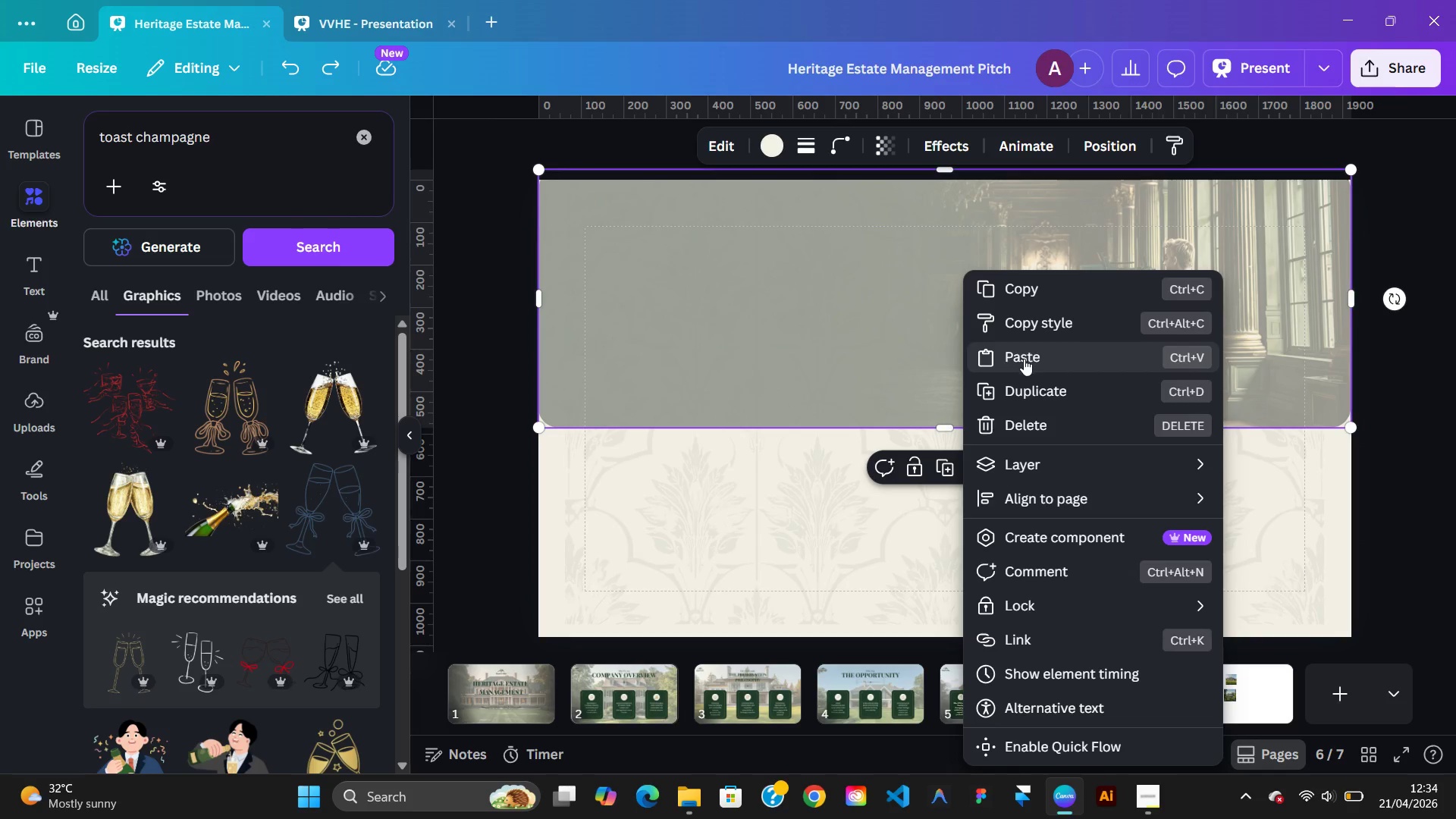 
left_click([1024, 359])
 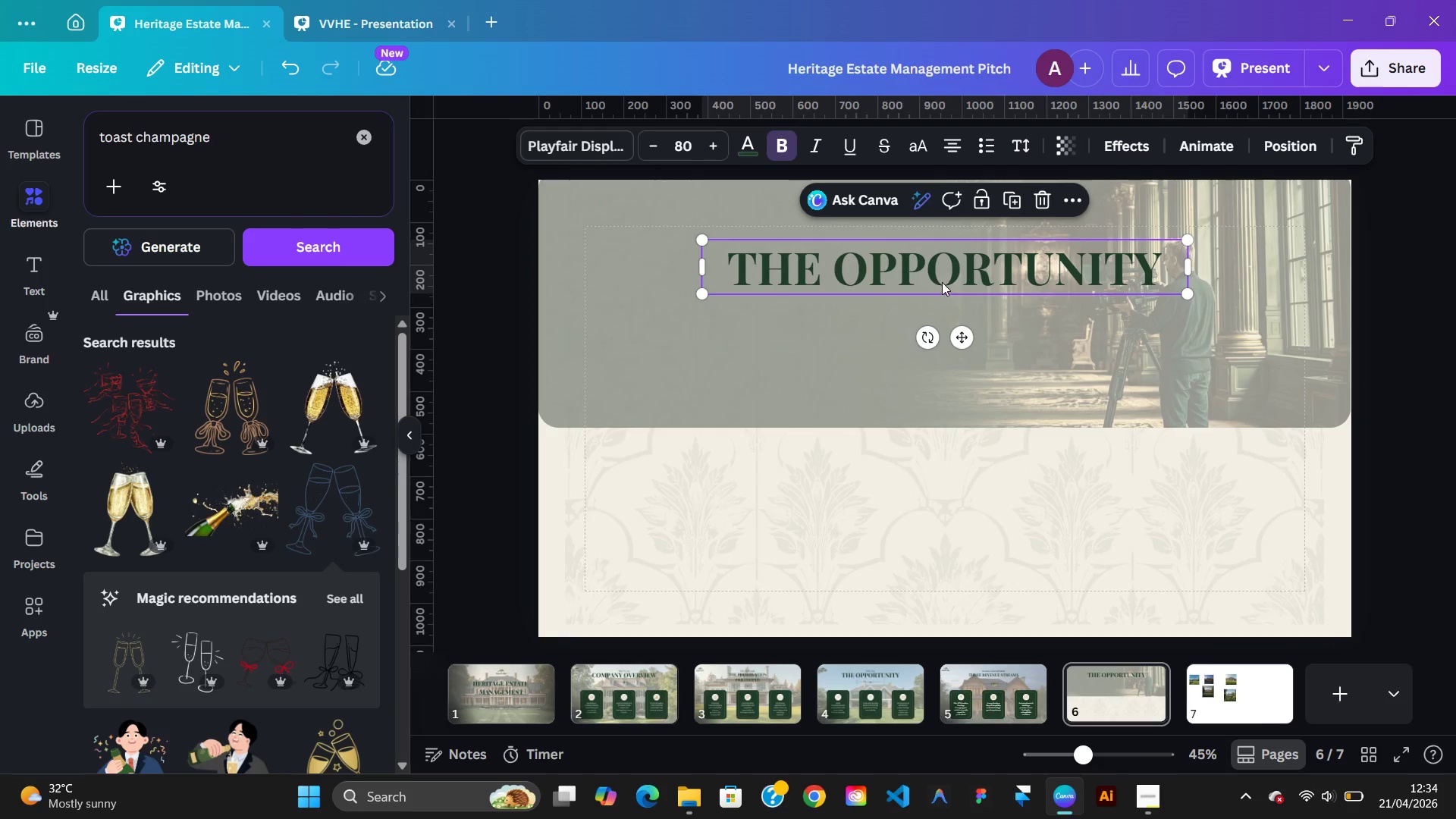 
left_click([330, 9])
 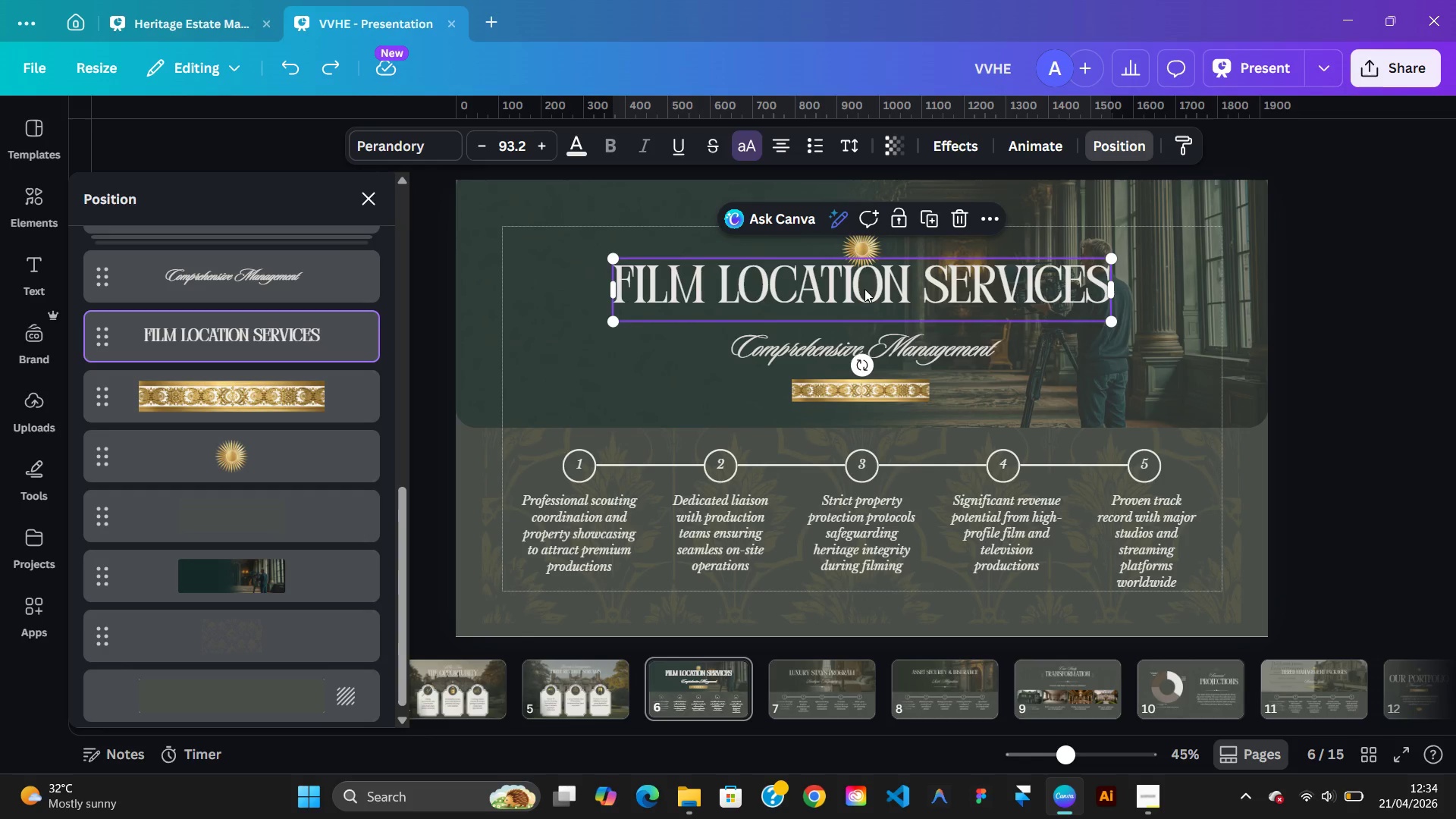 
double_click([864, 289])
 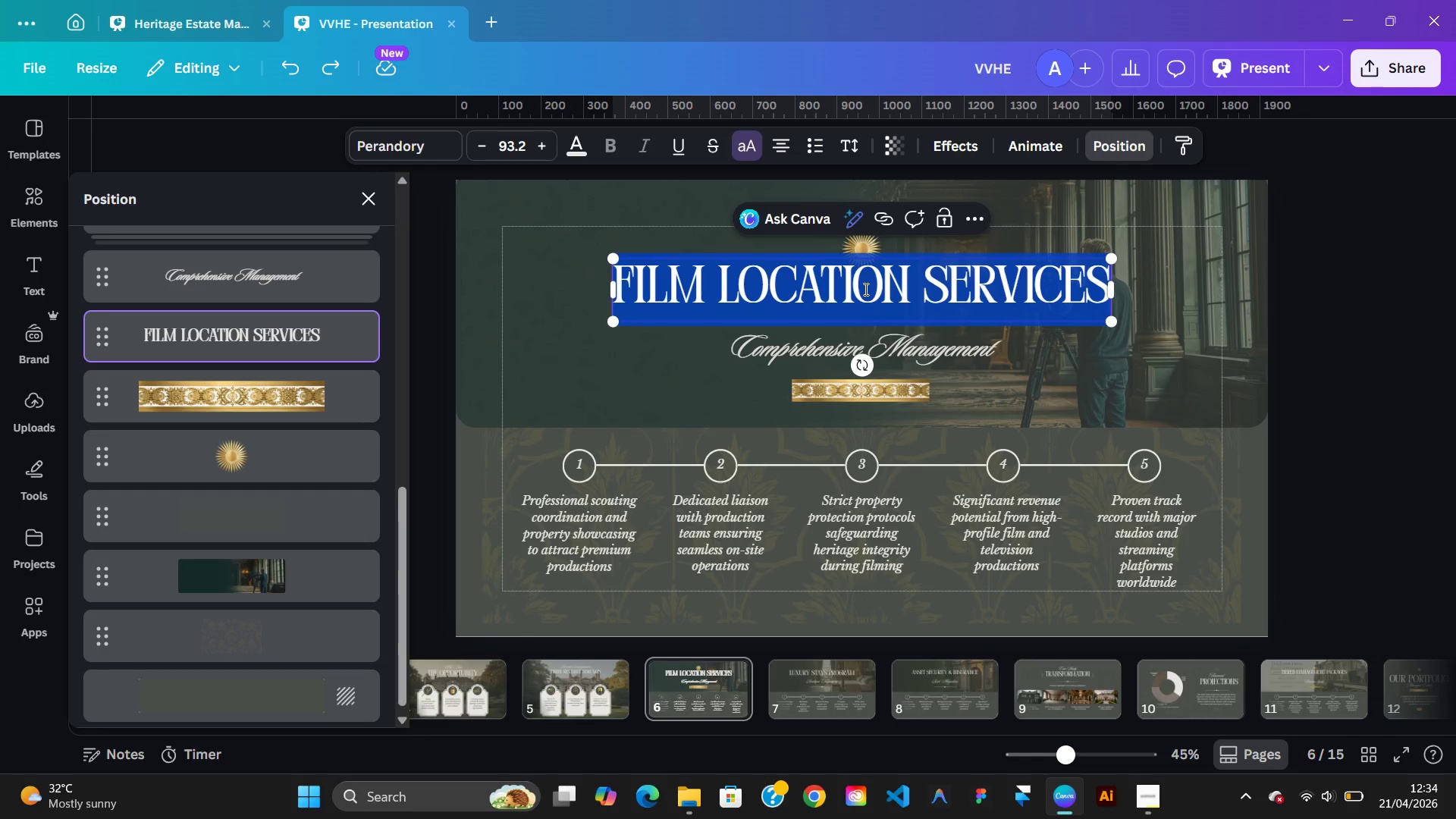 
right_click([864, 289])
 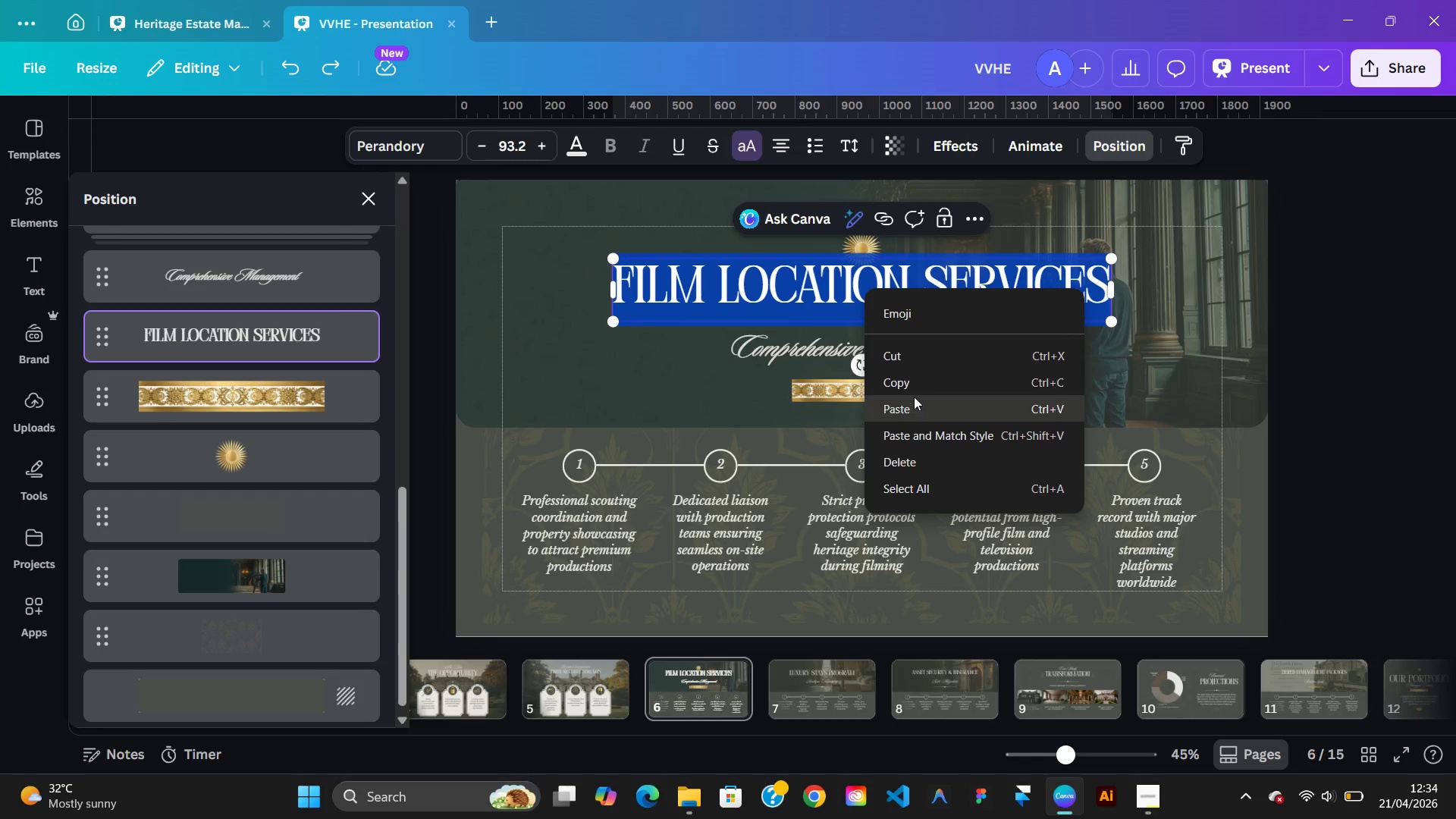 
left_click([914, 391])
 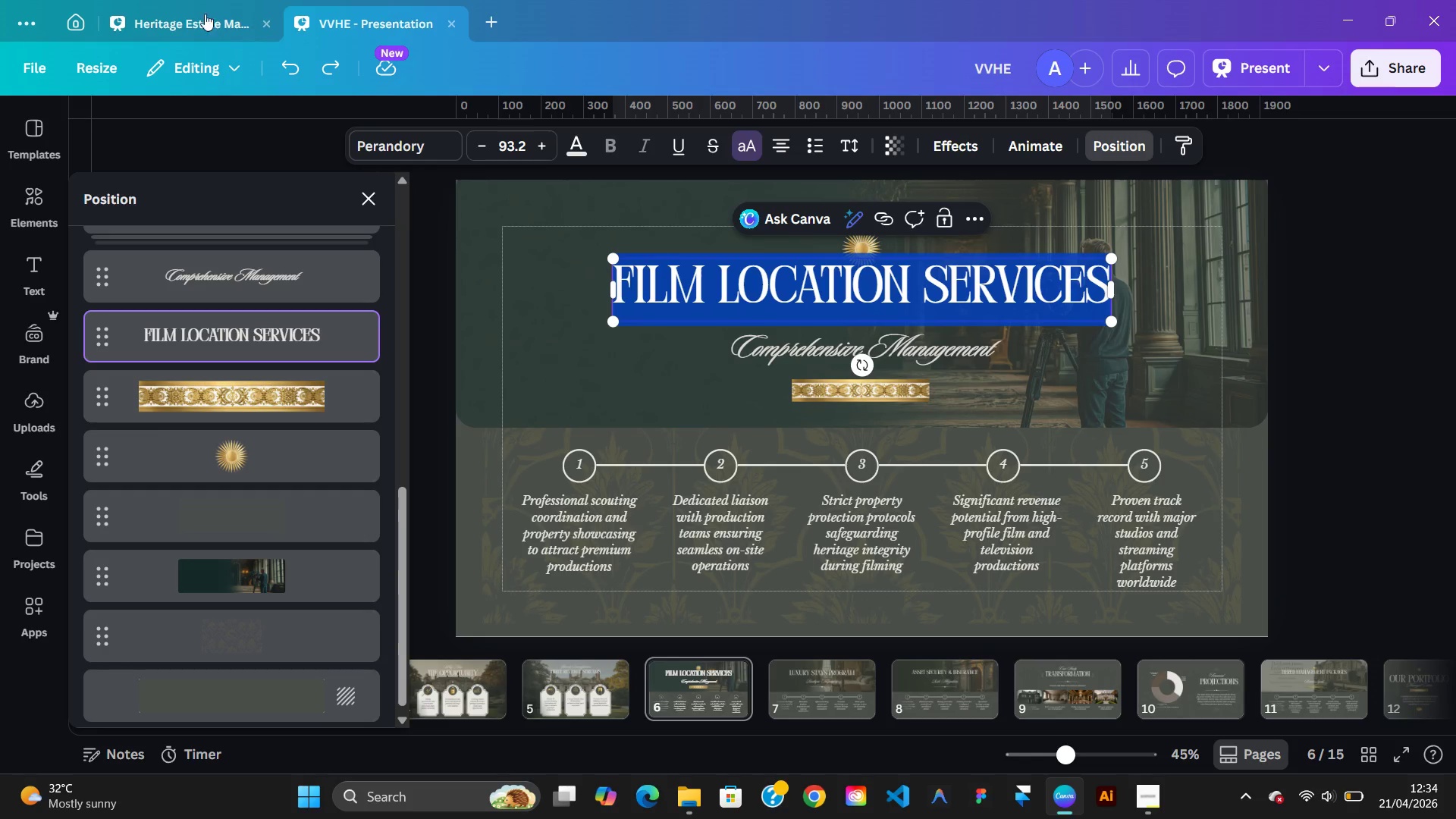 
left_click([204, 14])
 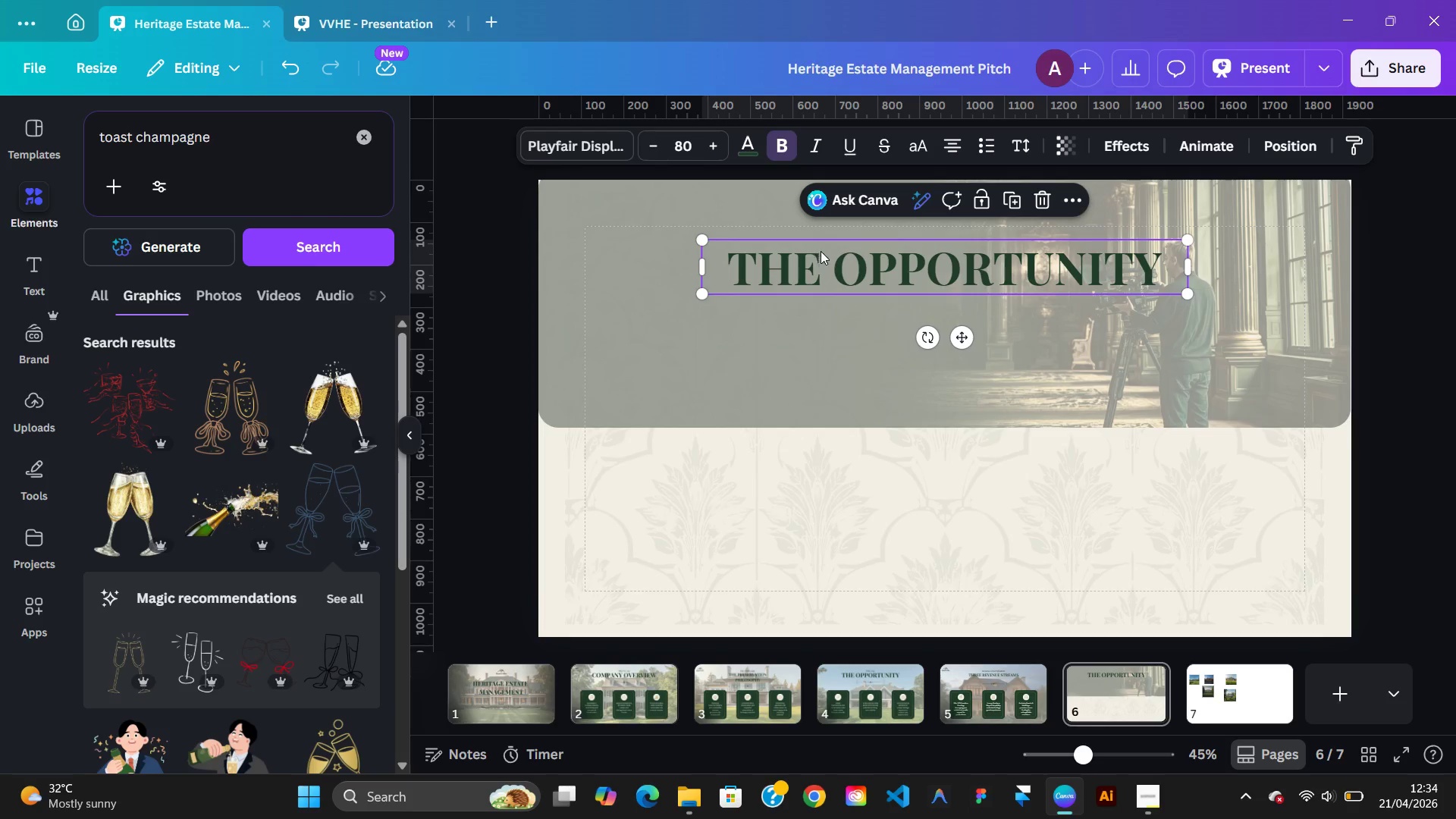 
double_click([821, 251])
 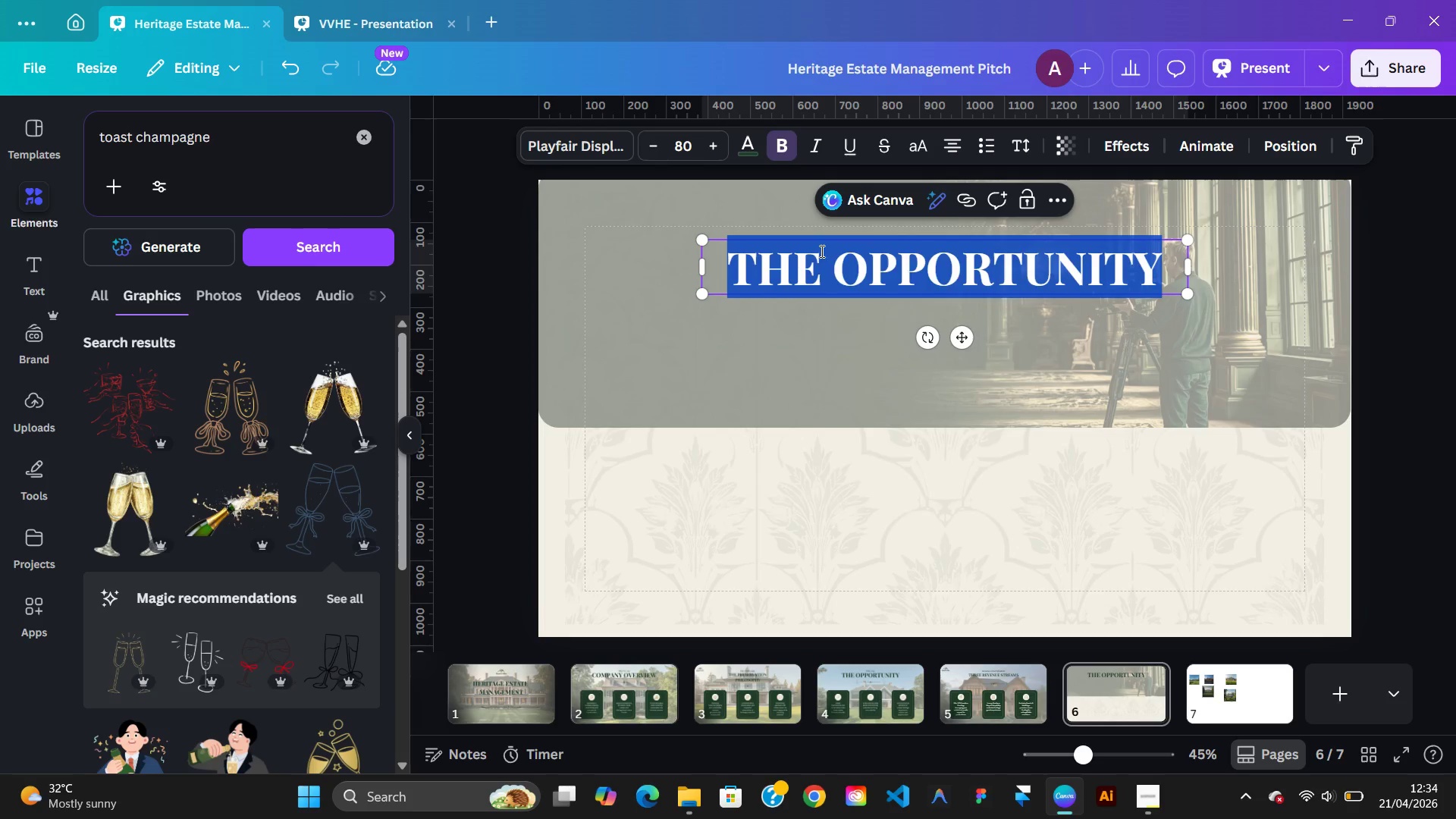 
right_click([821, 251])
 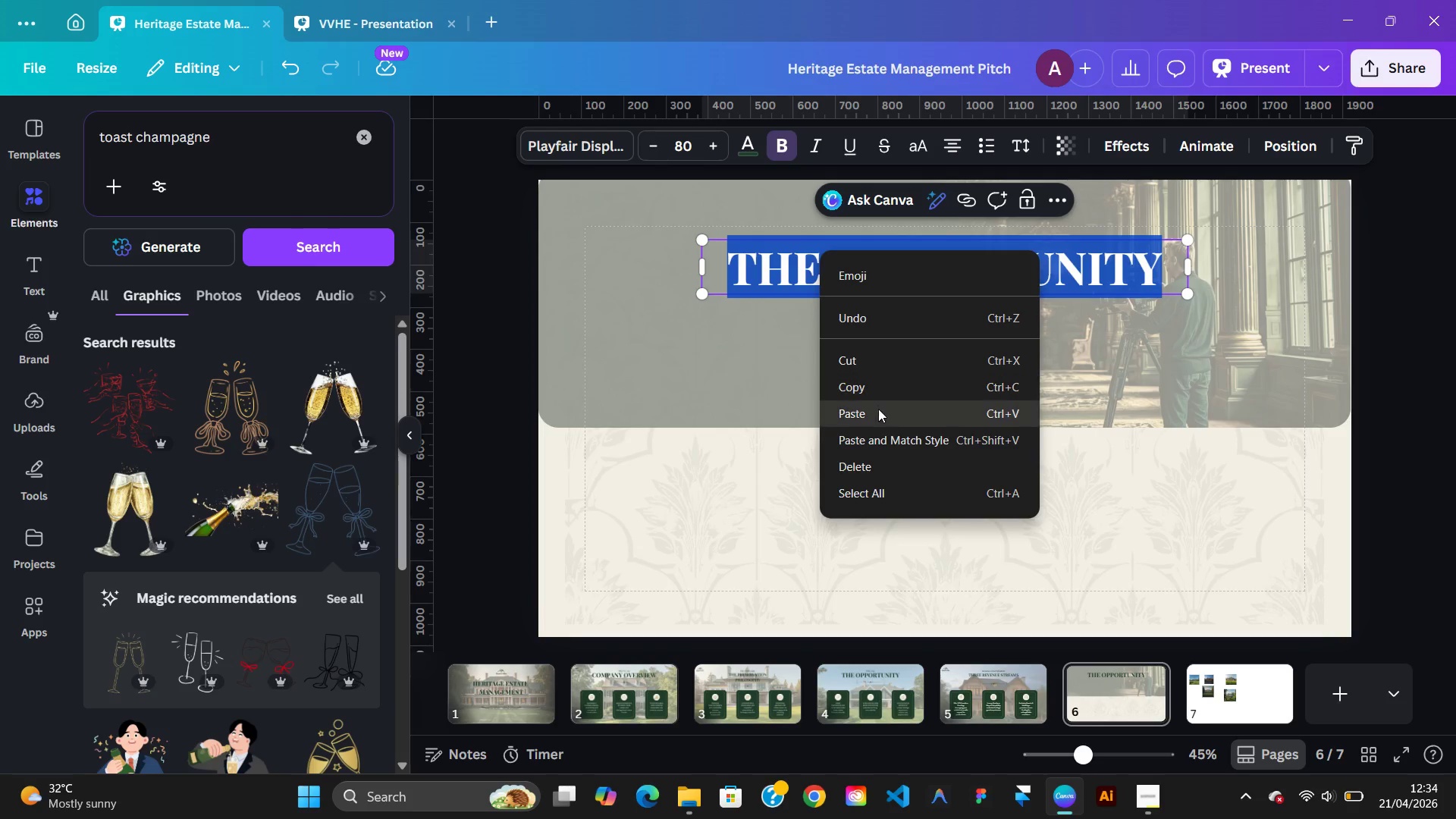 
left_click([880, 412])
 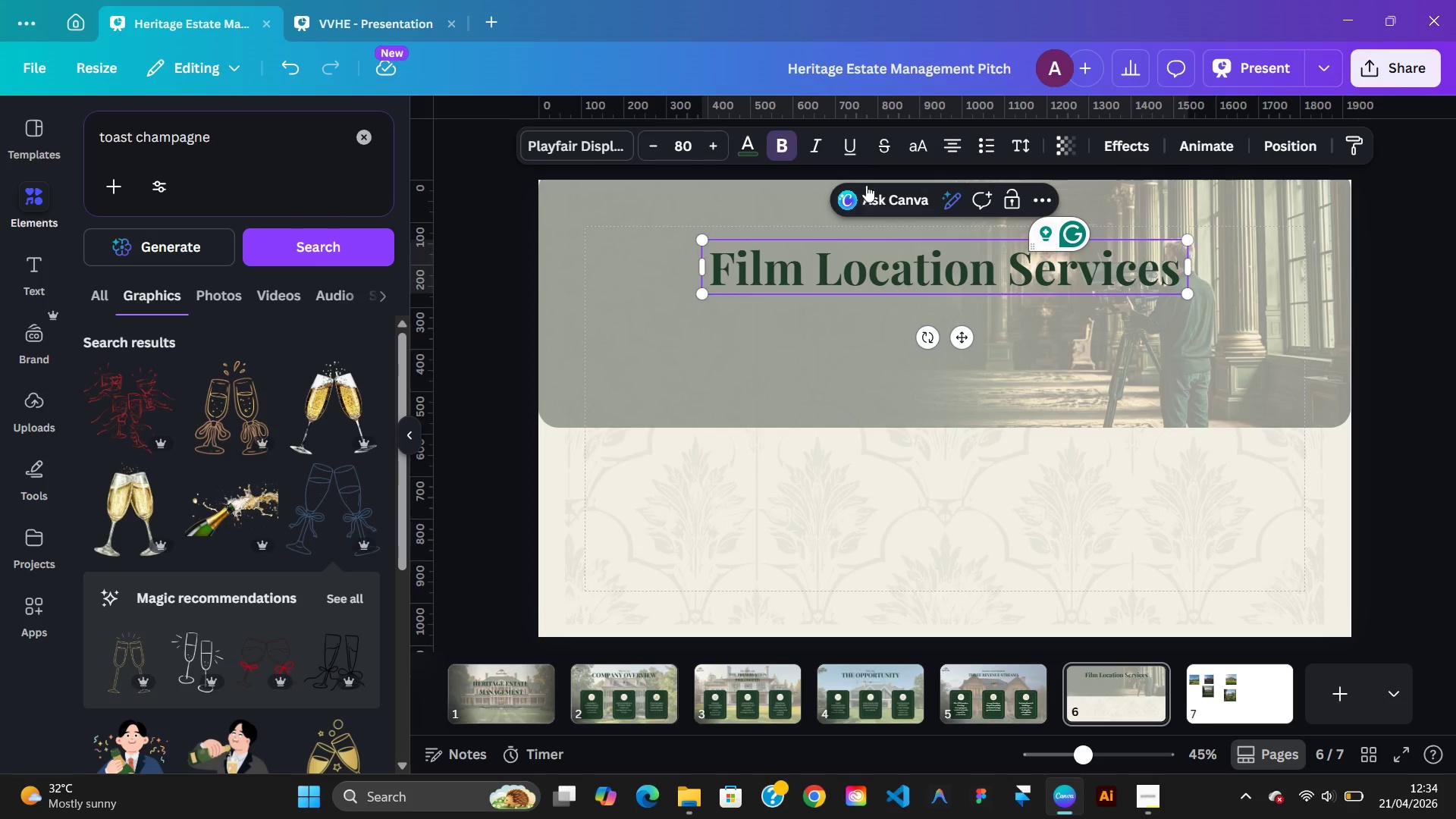 
left_click([915, 145])
 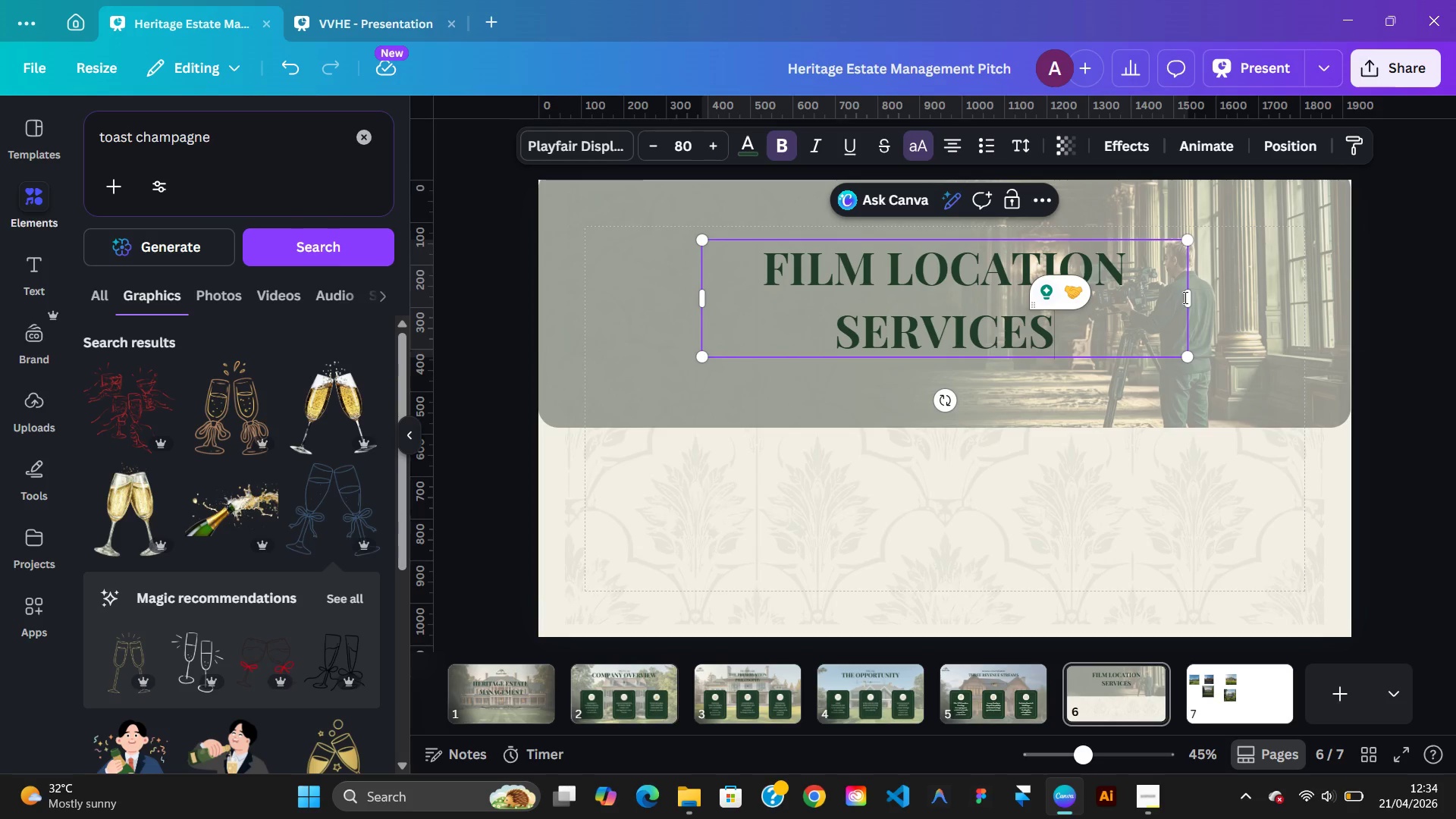 
wait(5.06)
 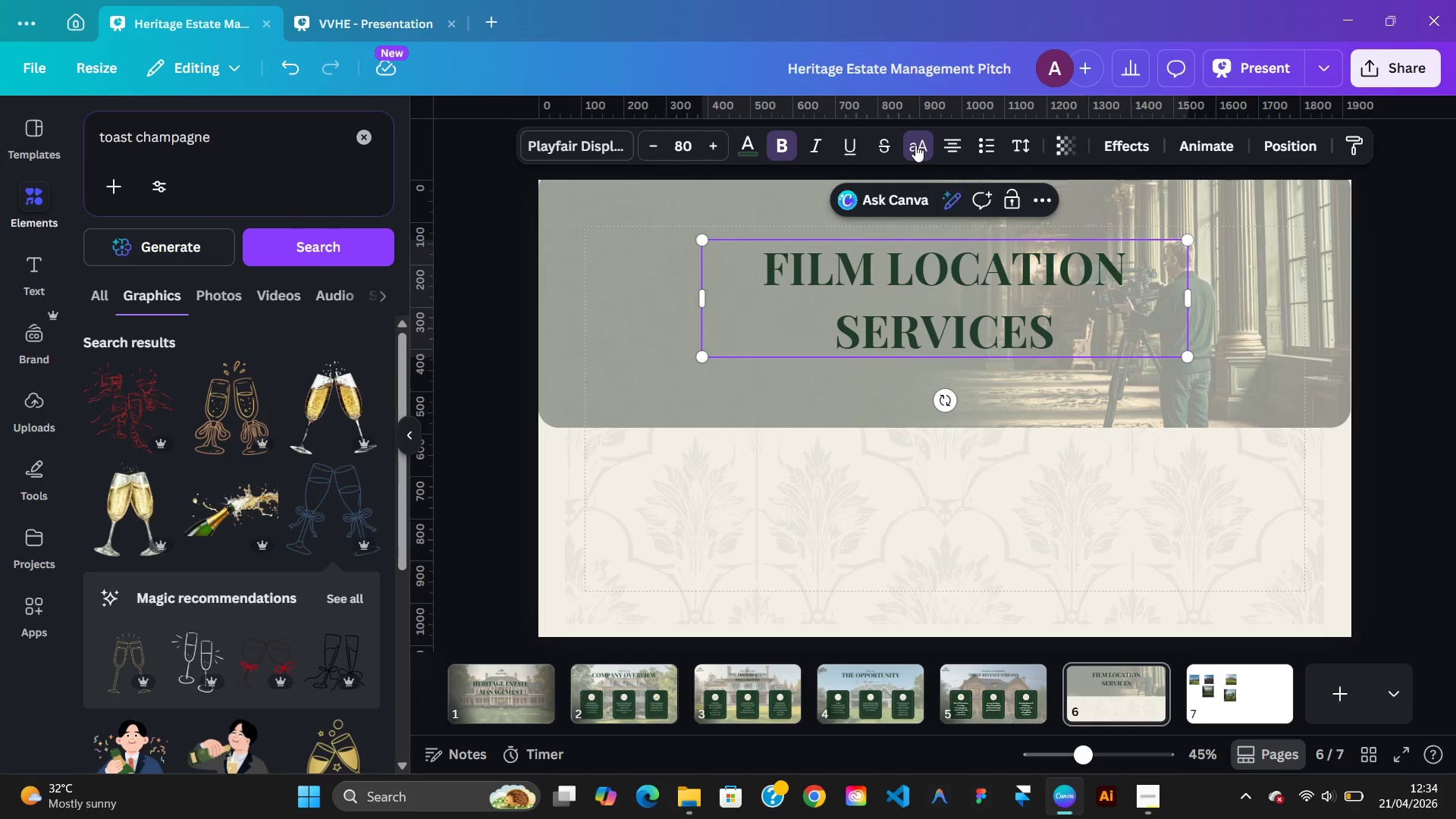 
left_click_drag(start_coordinate=[1192, 297], to_coordinate=[1320, 289])
 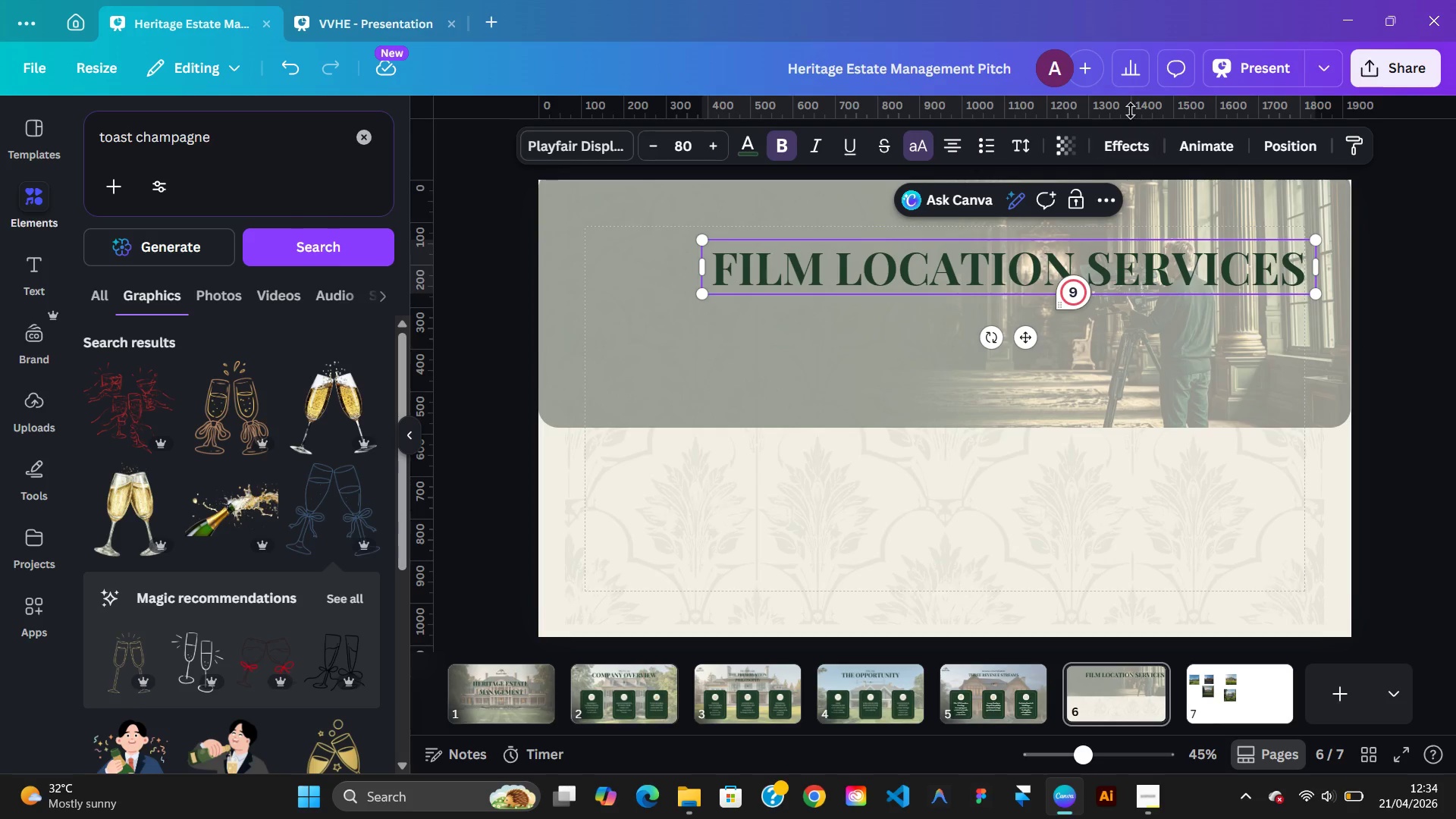 
left_click([1253, 331])
 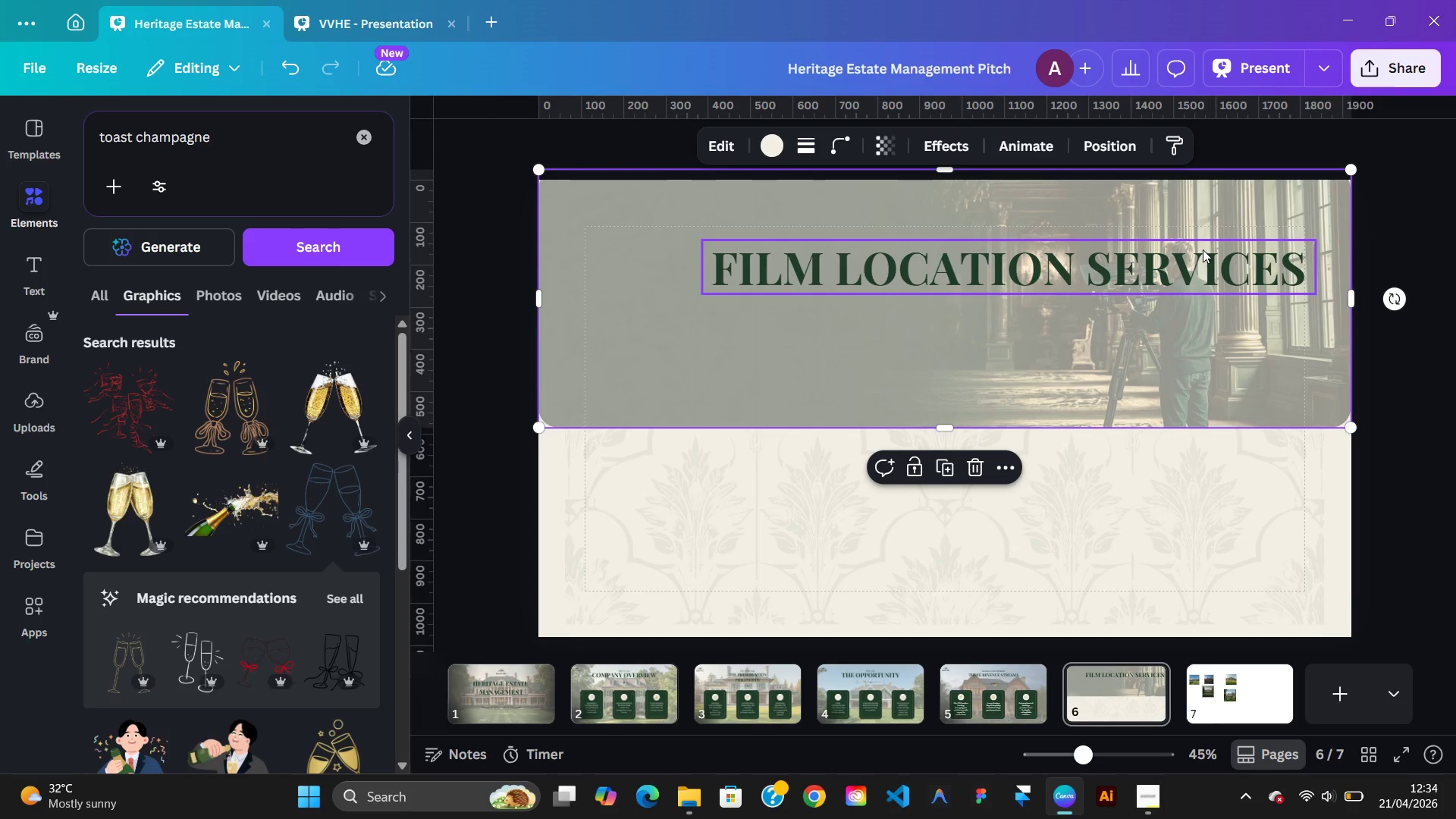 
left_click([1203, 249])
 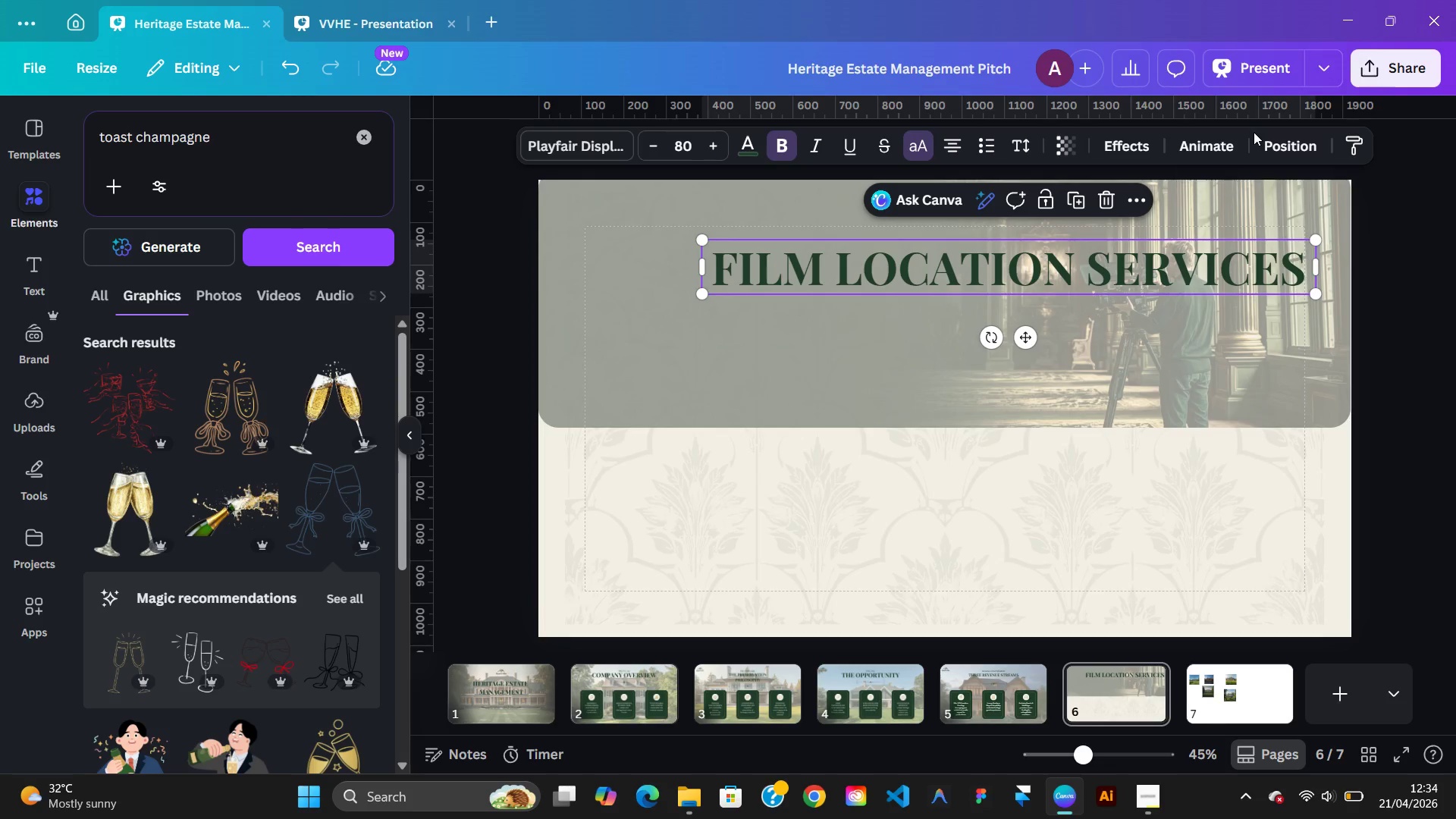 
left_click([1254, 132])
 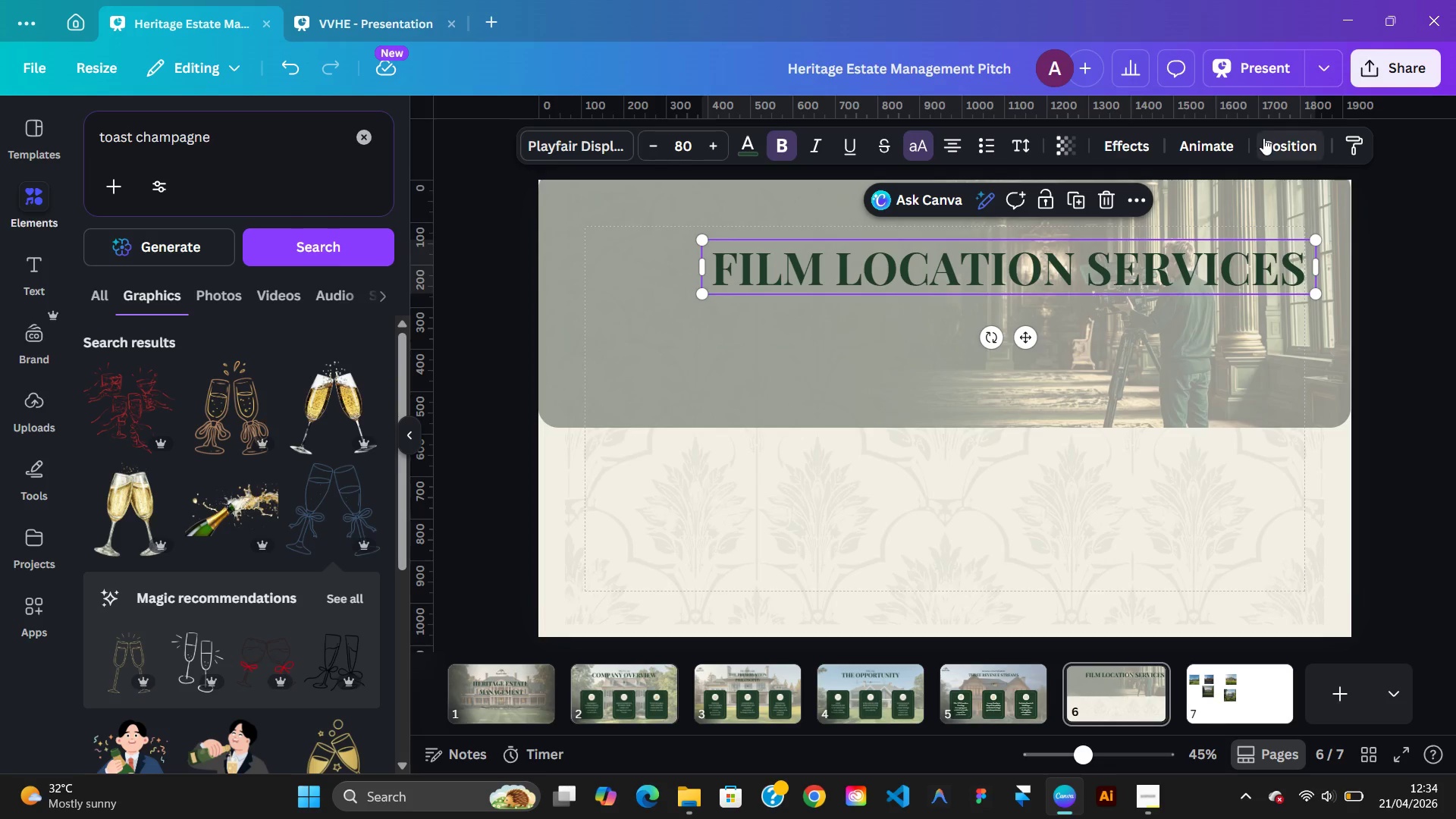 
left_click([1263, 138])
 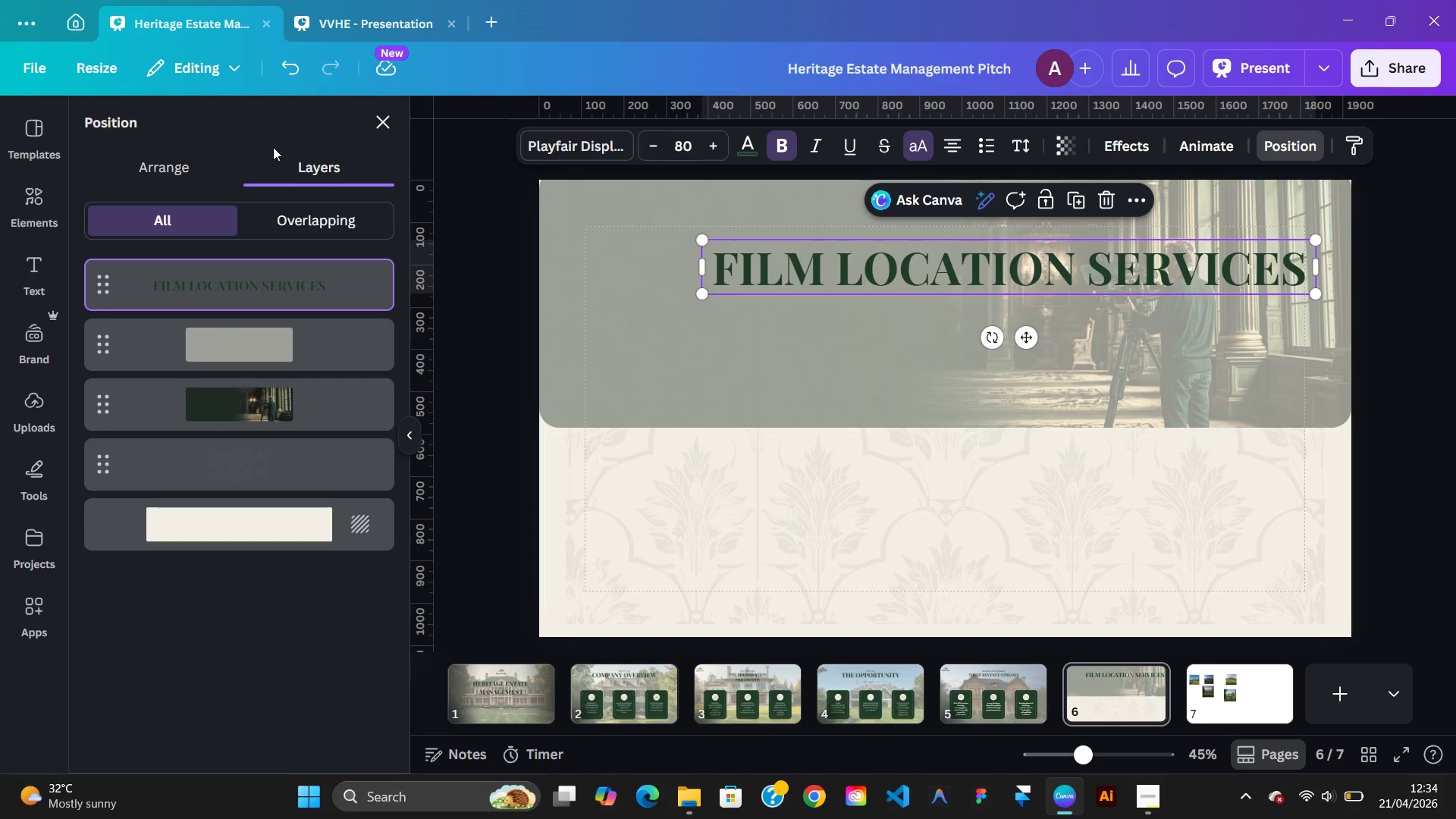 
left_click([166, 169])
 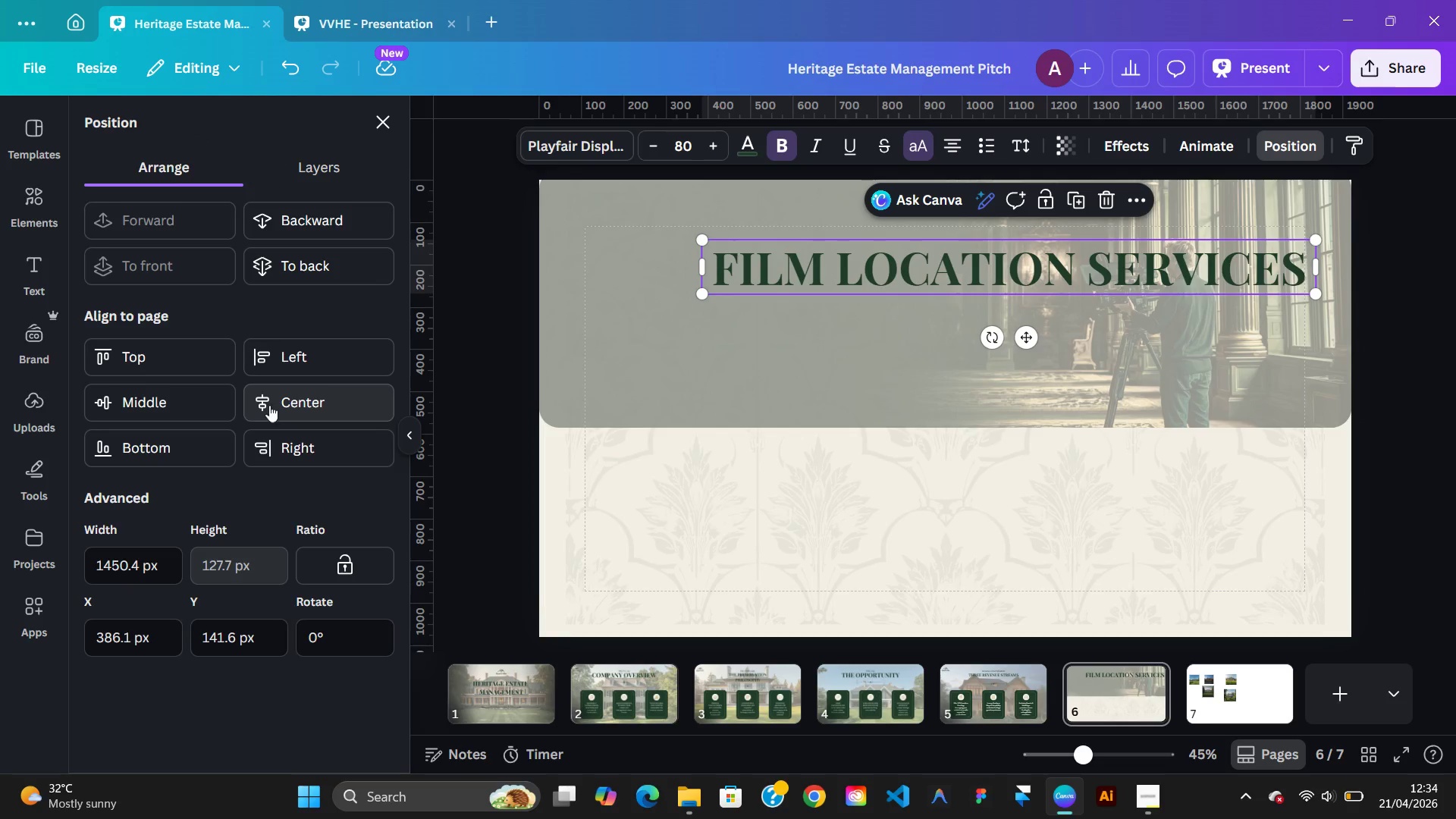 
left_click([278, 406])
 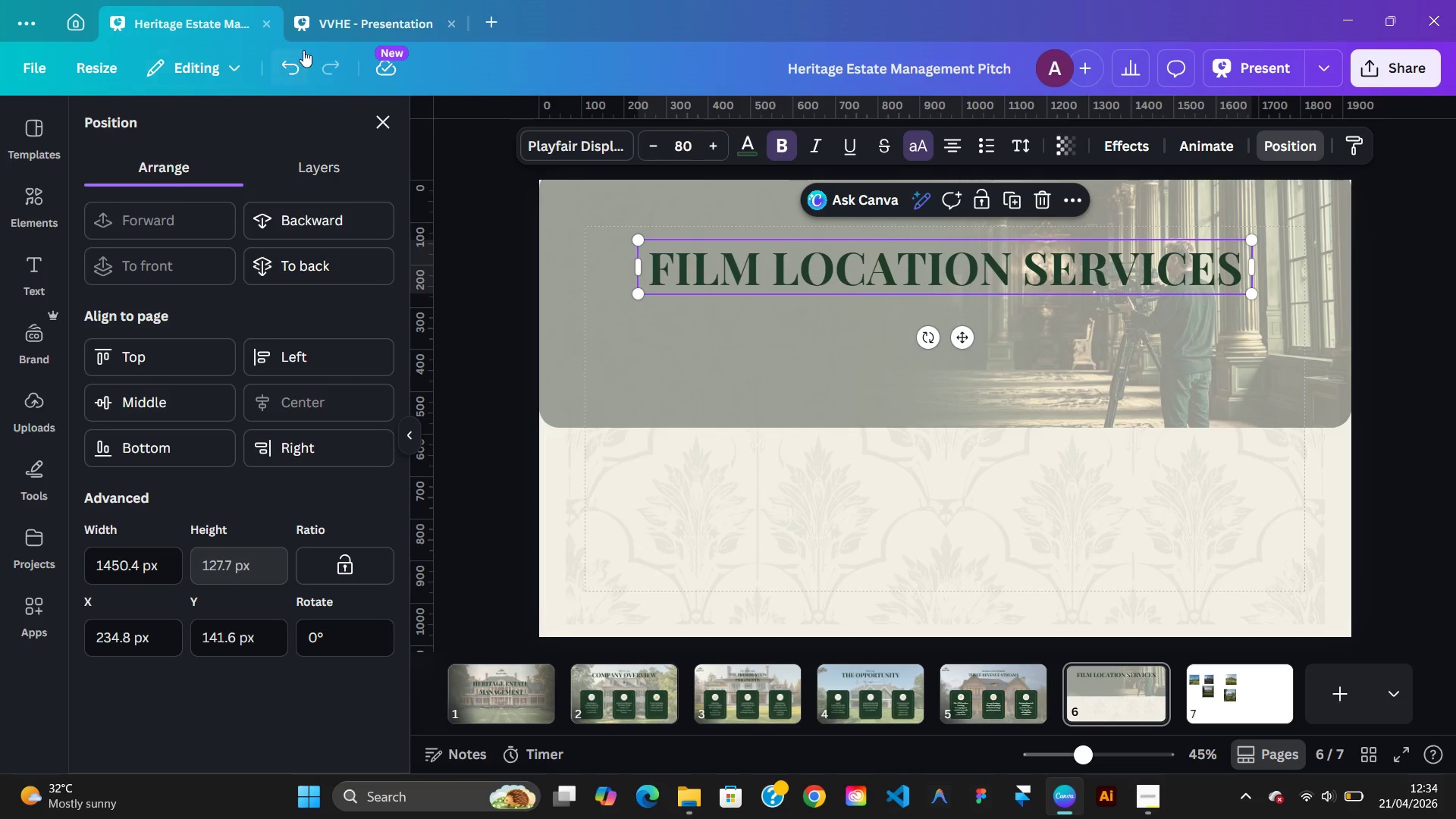 
left_click([340, 39])
 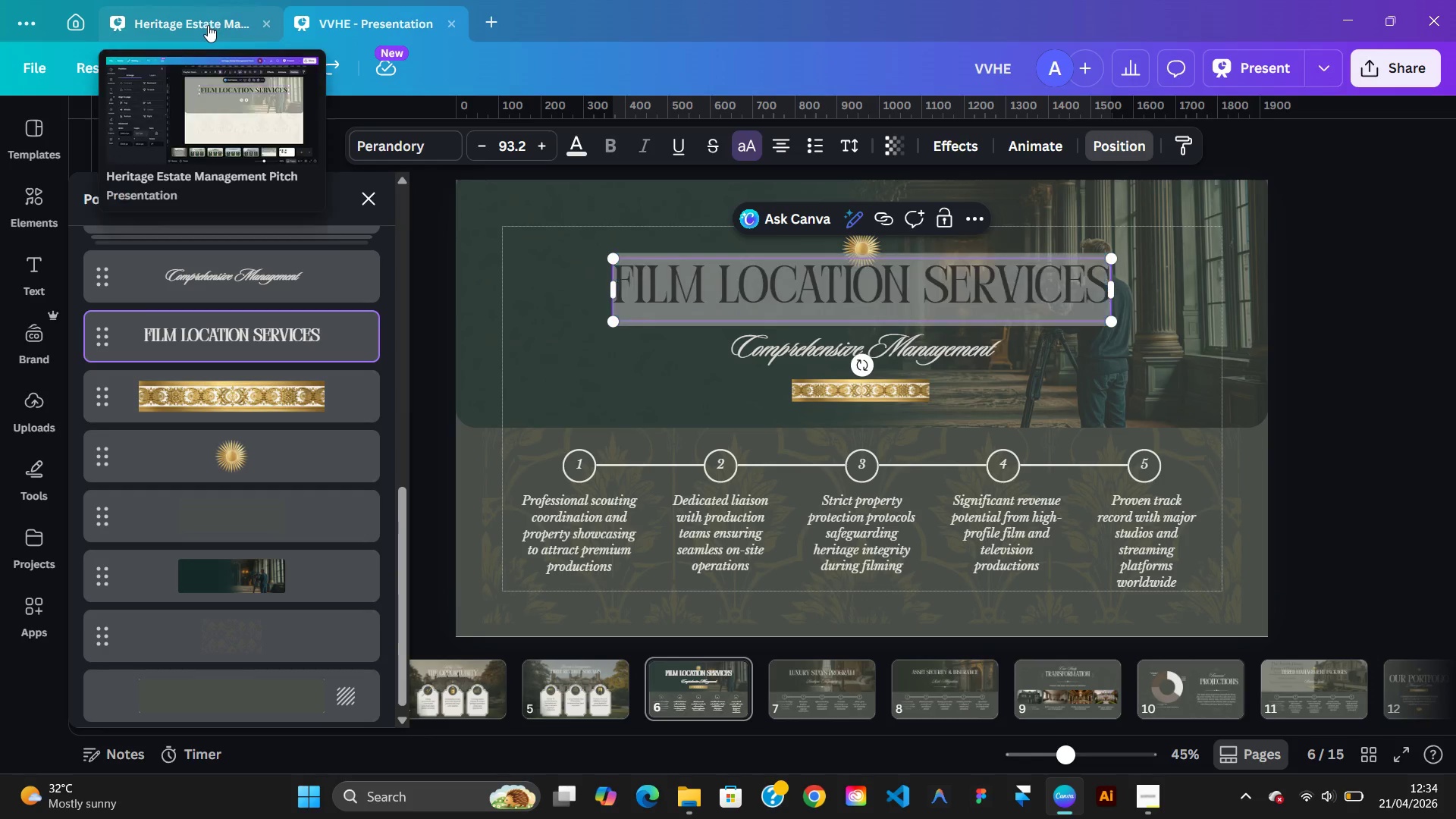 
left_click([206, 25])
 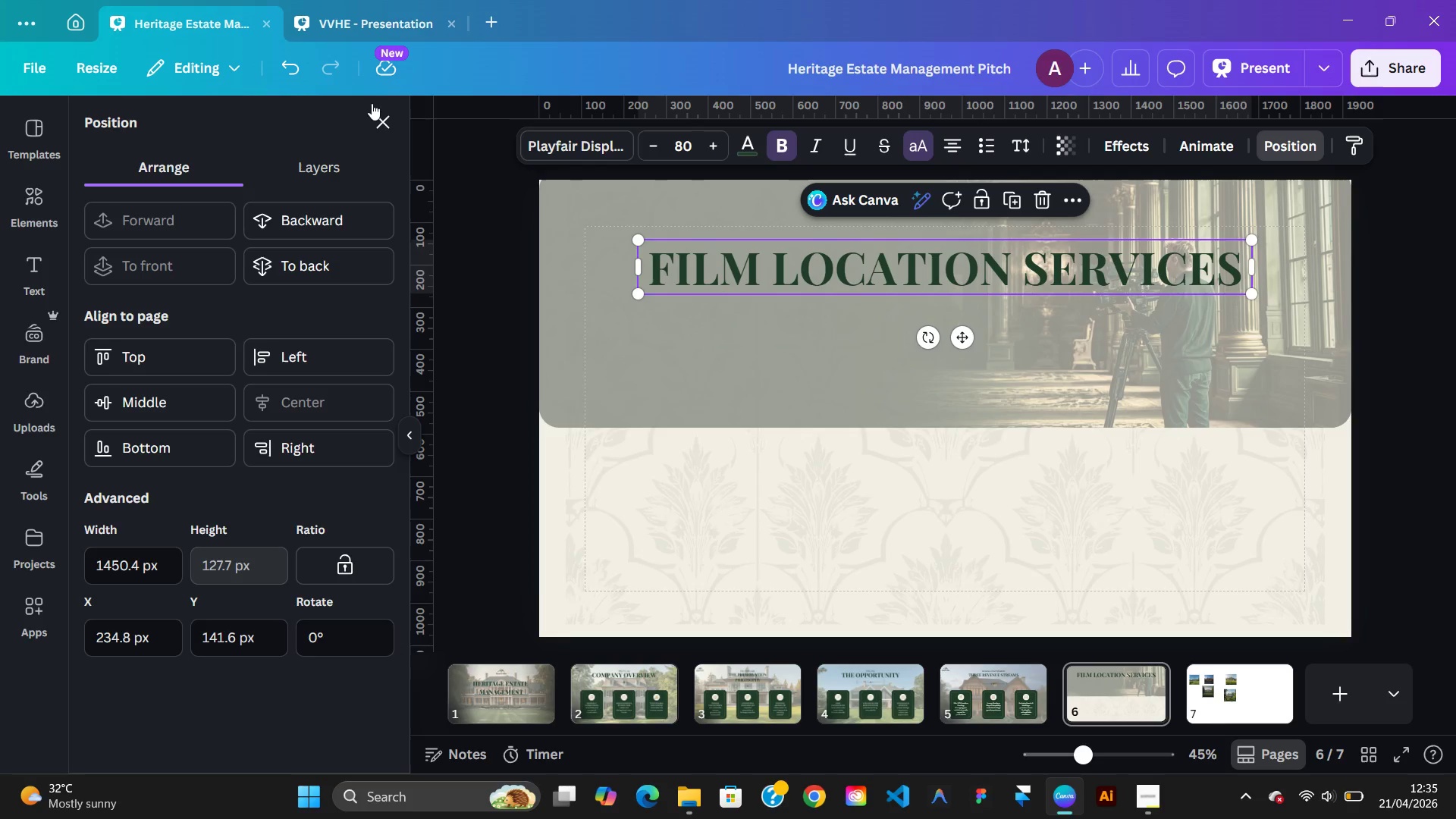 
left_click([339, 31])
 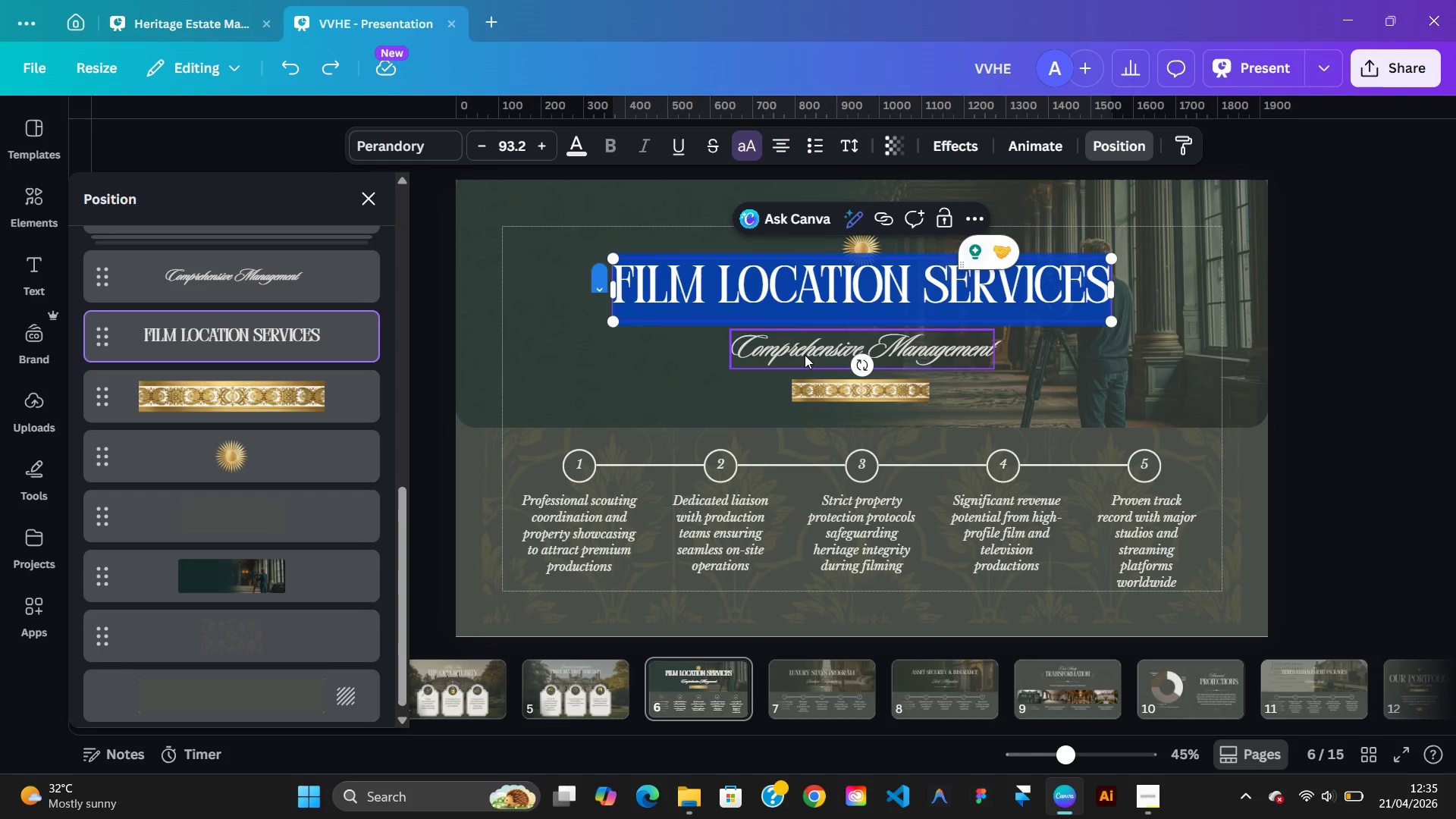 
double_click([805, 355])
 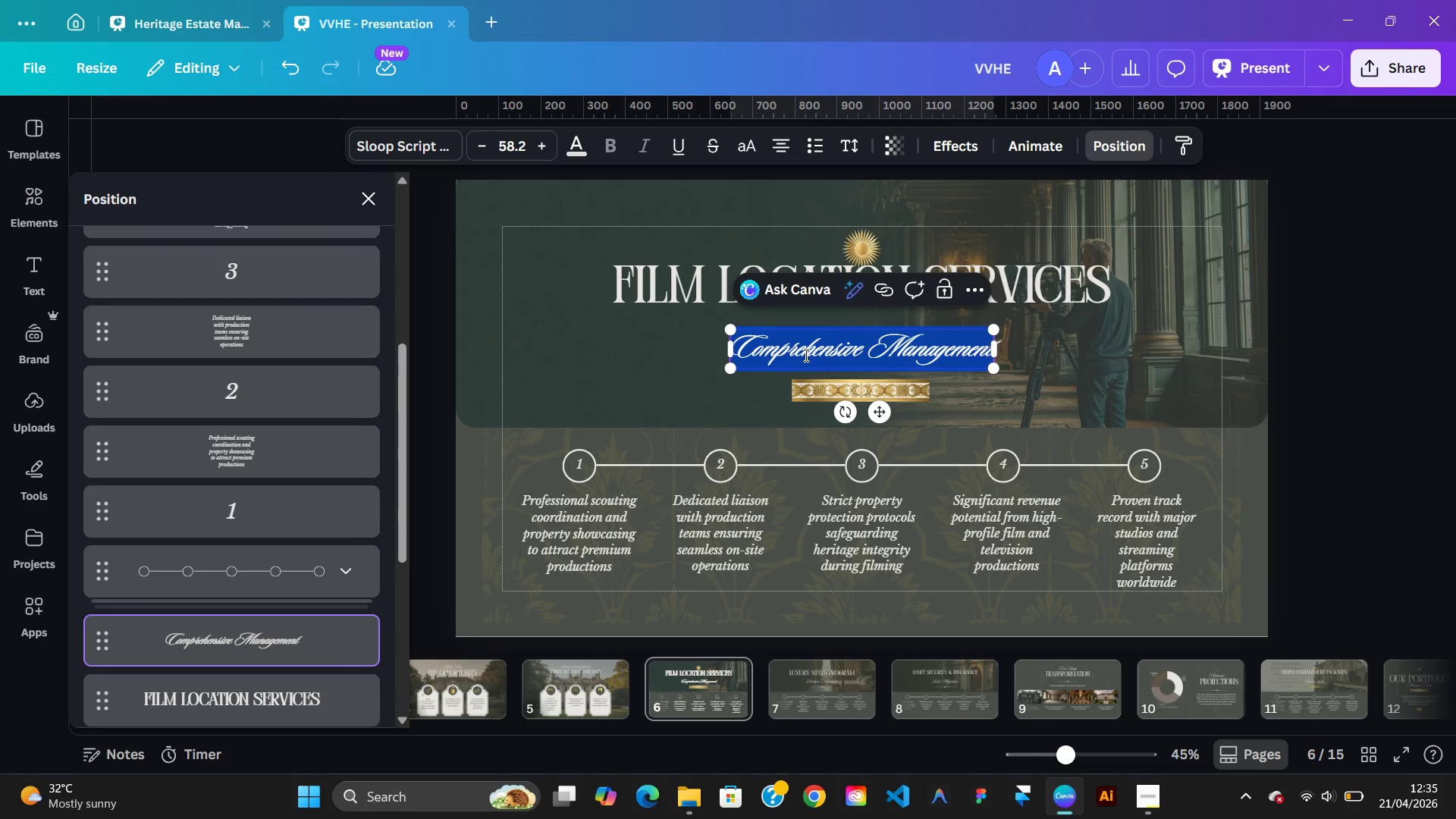 
right_click([805, 355])
 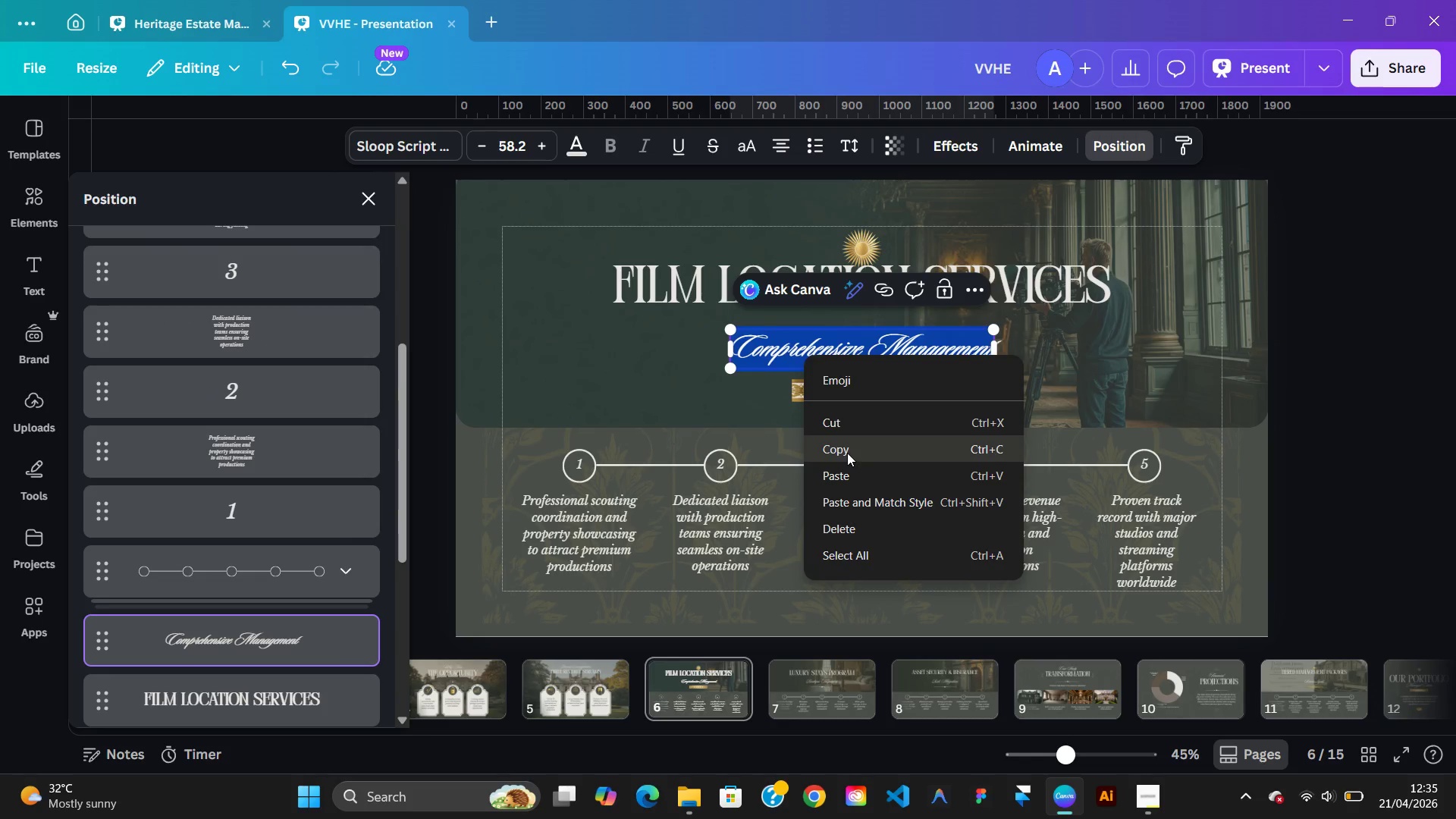 
left_click([847, 453])
 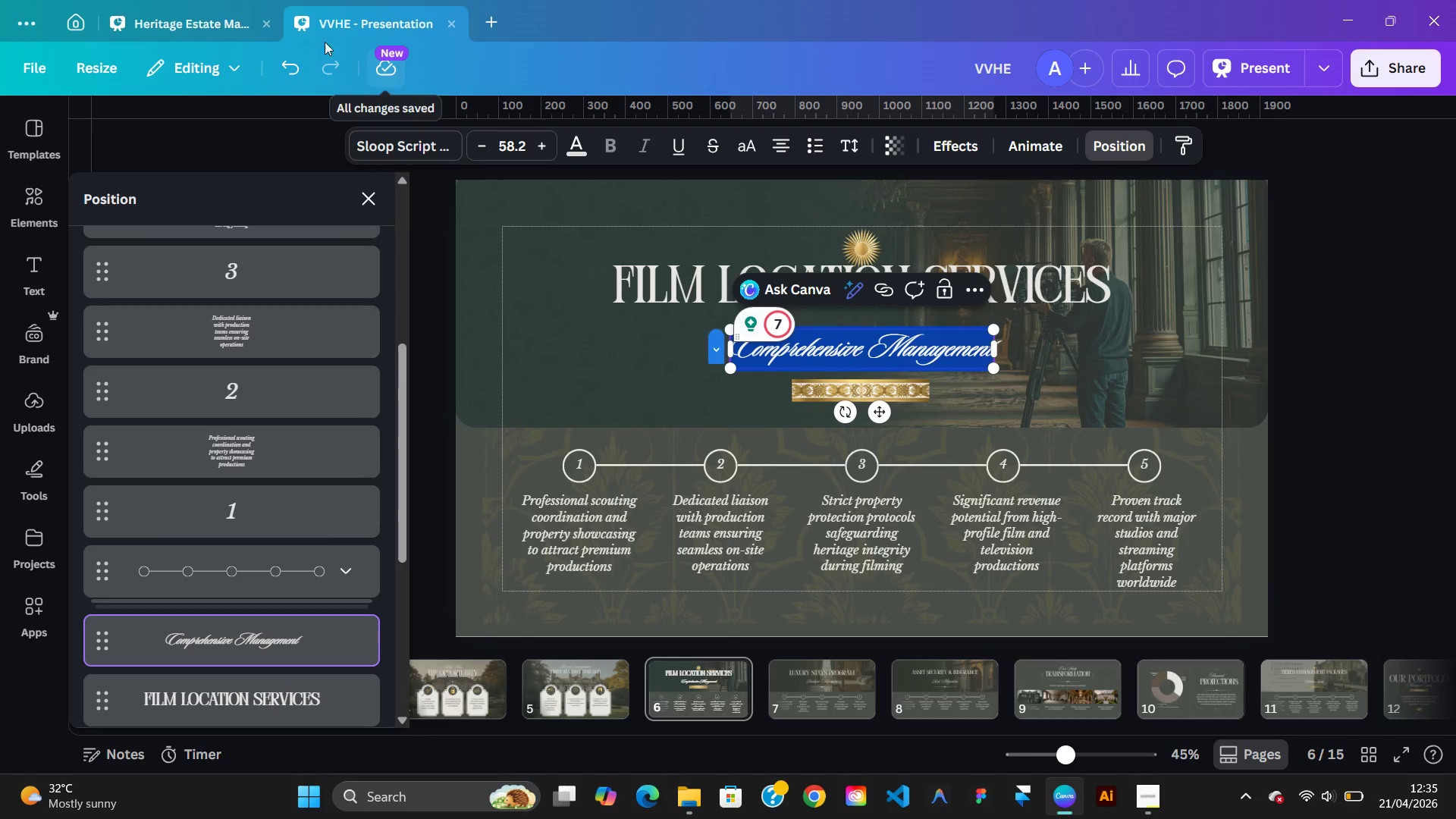 
left_click([234, 24])
 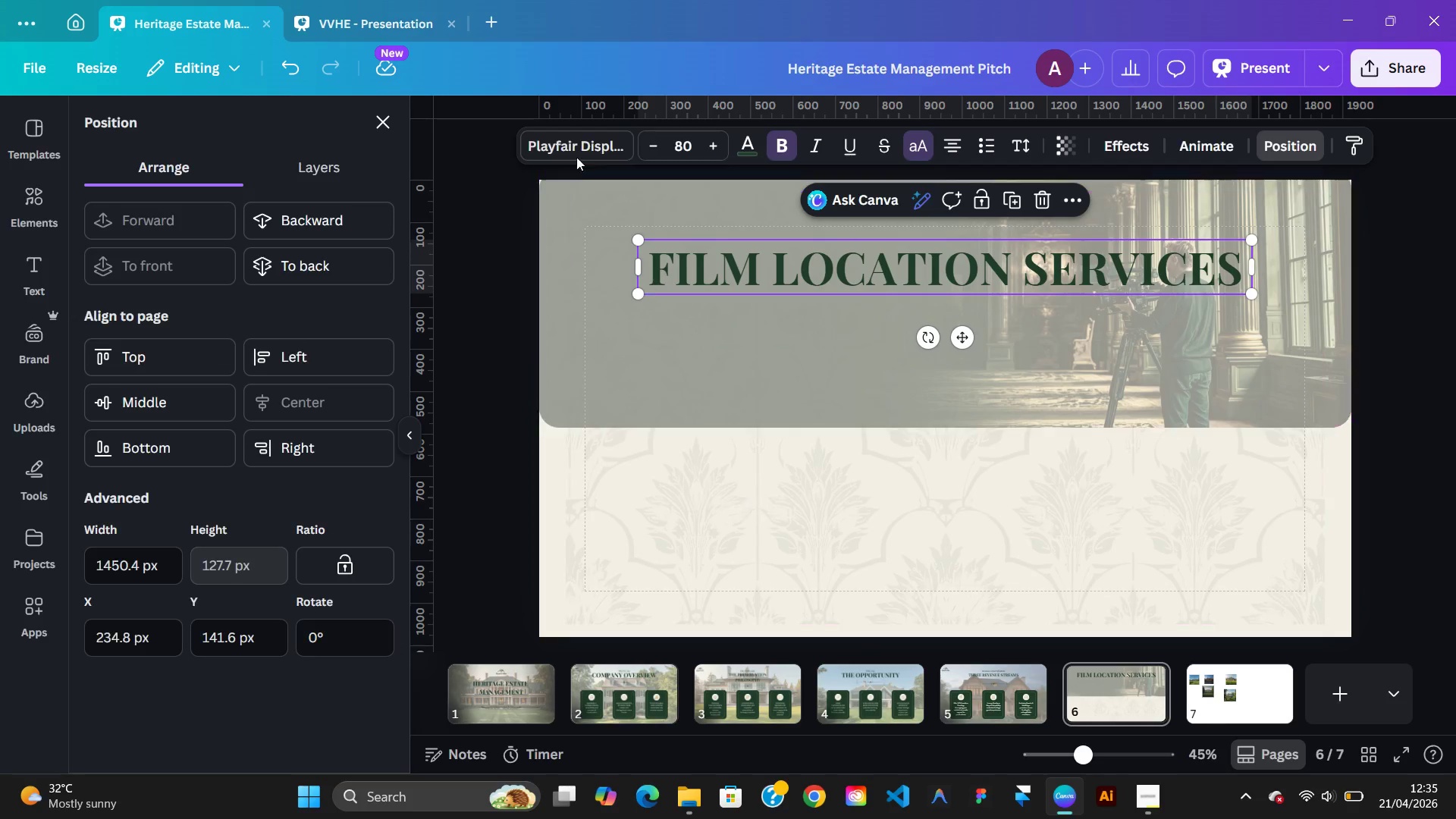 
left_click([397, 32])
 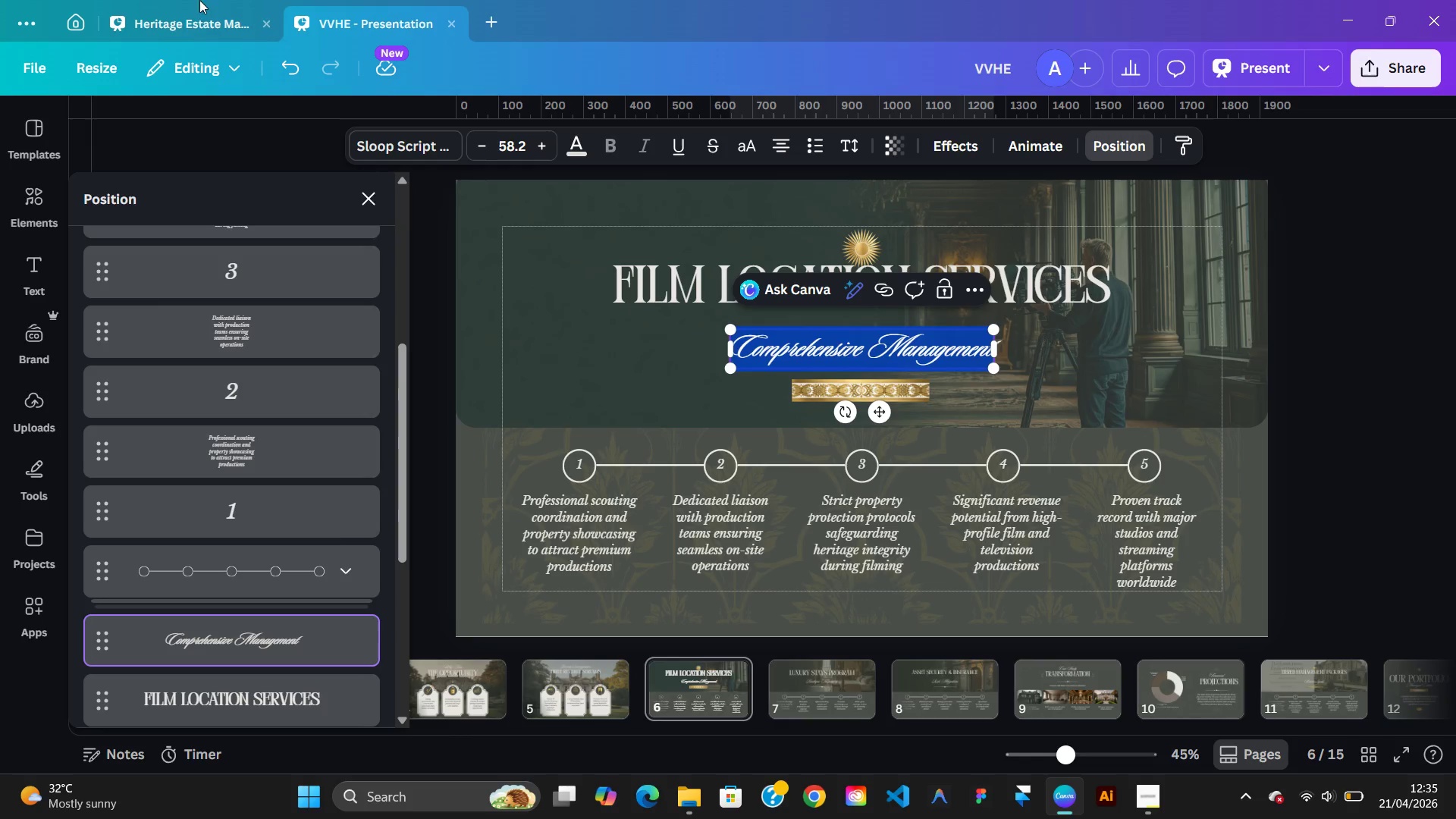 
left_click([186, 32])
 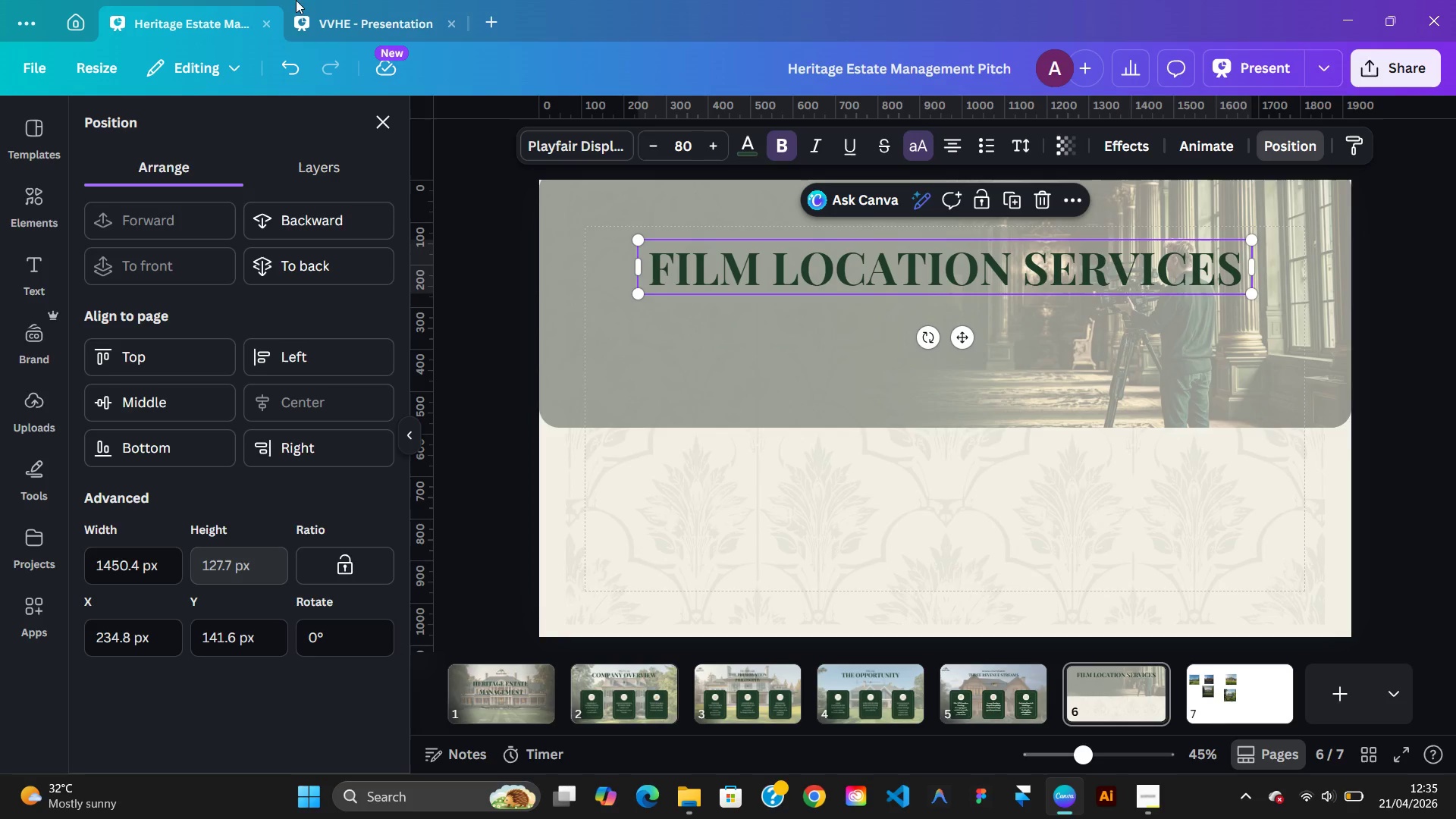 
left_click([333, 30])
 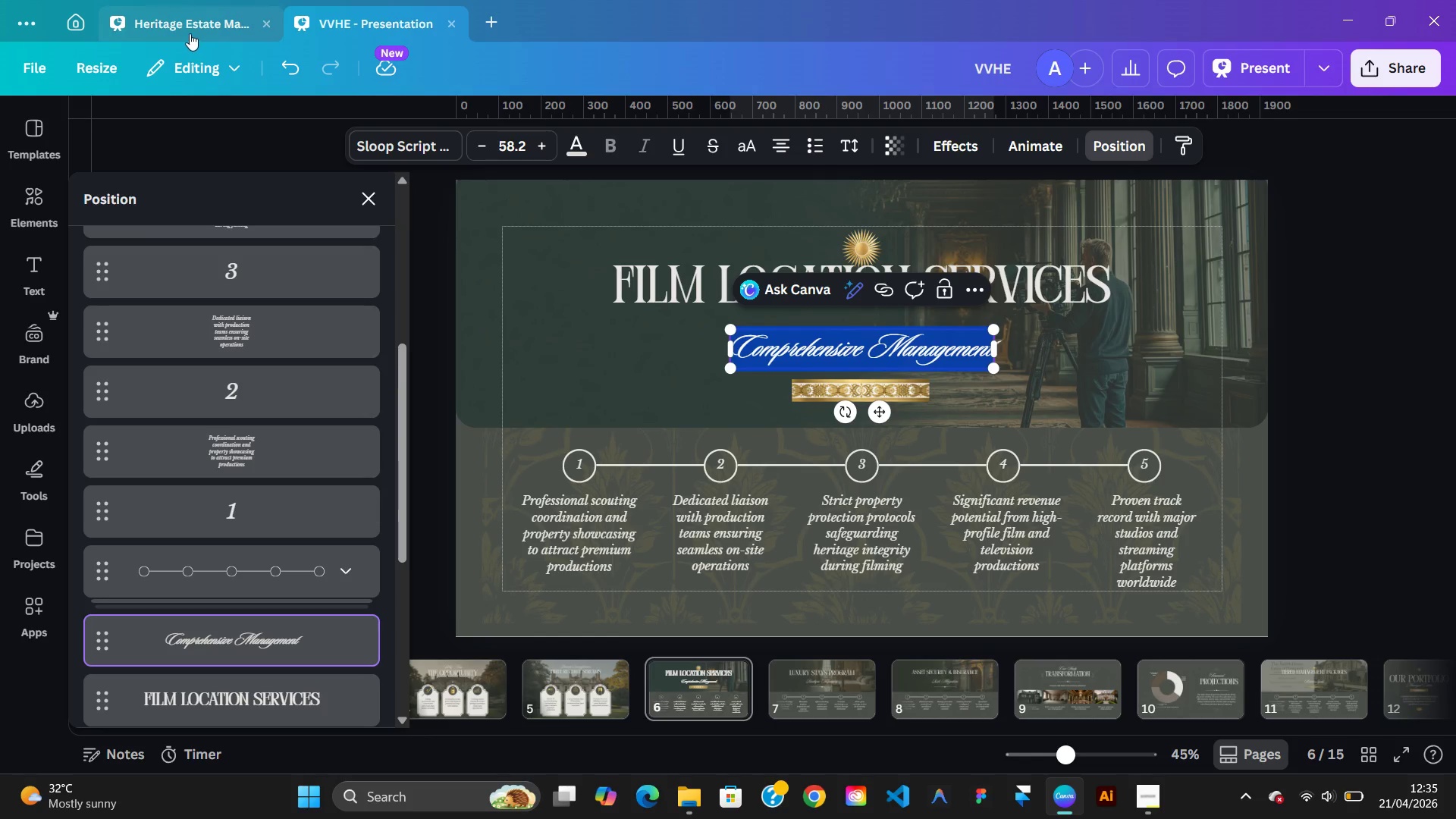 
left_click([189, 25])
 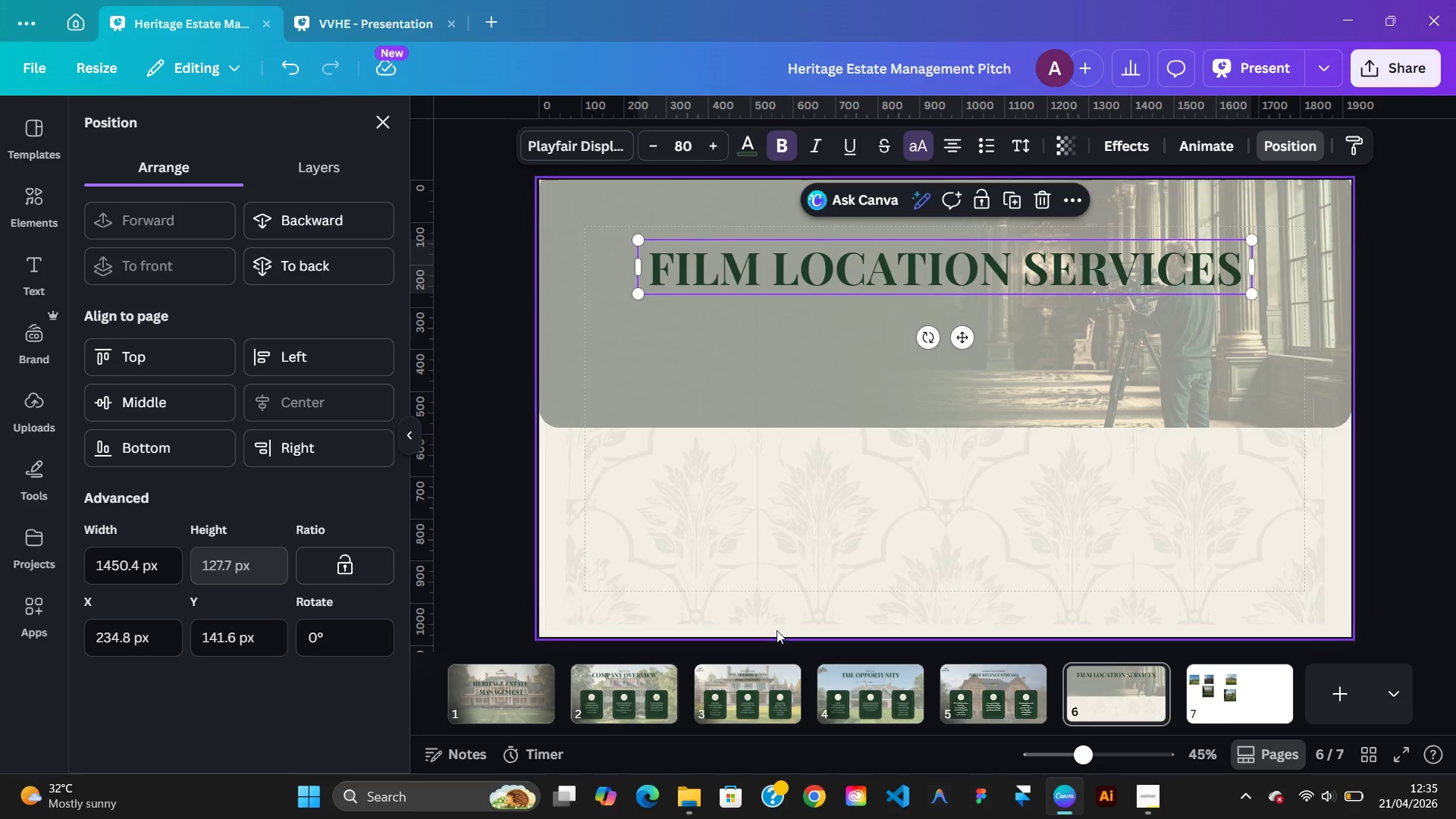 
left_click([855, 679])
 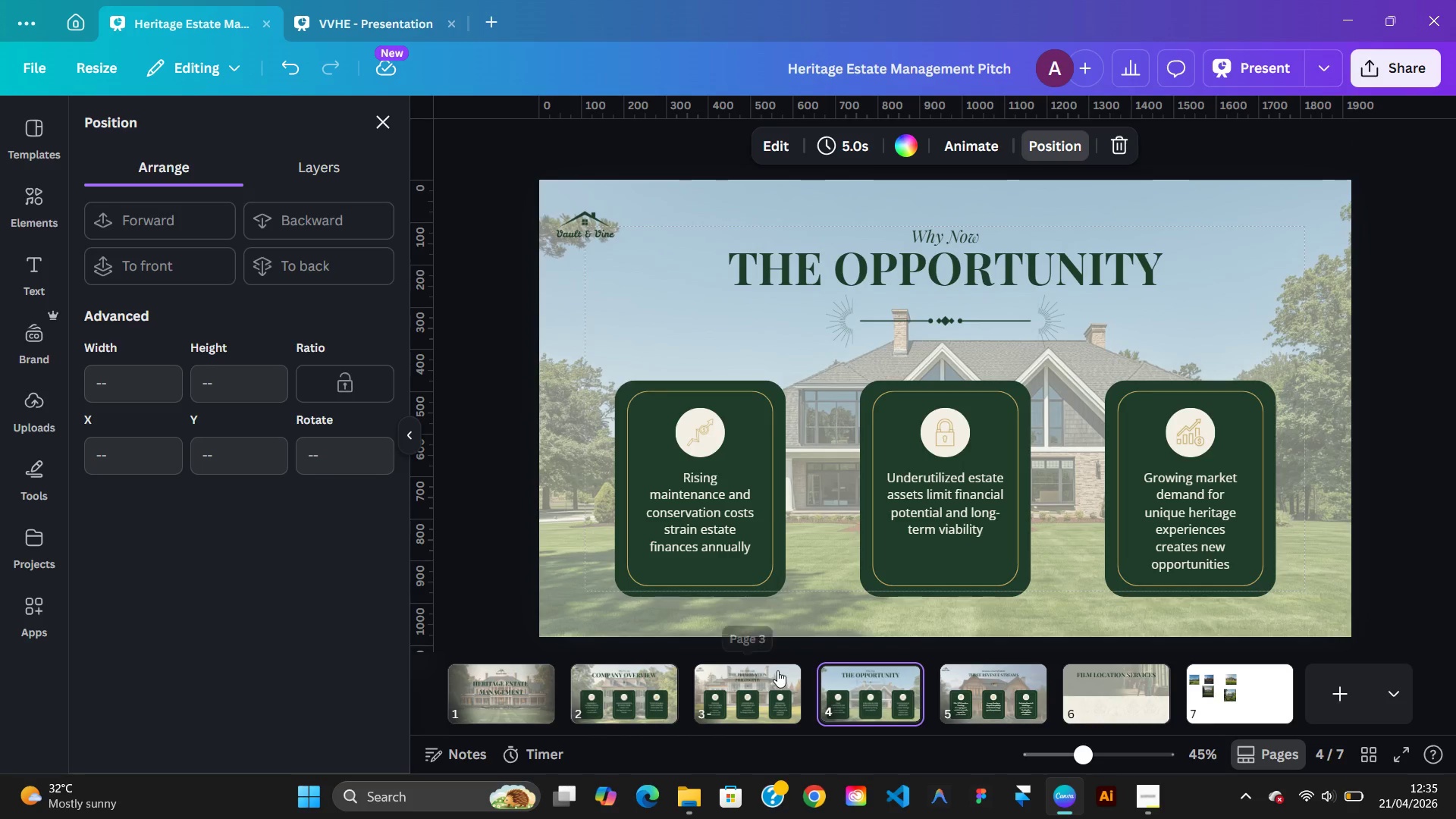 
left_click([774, 678])
 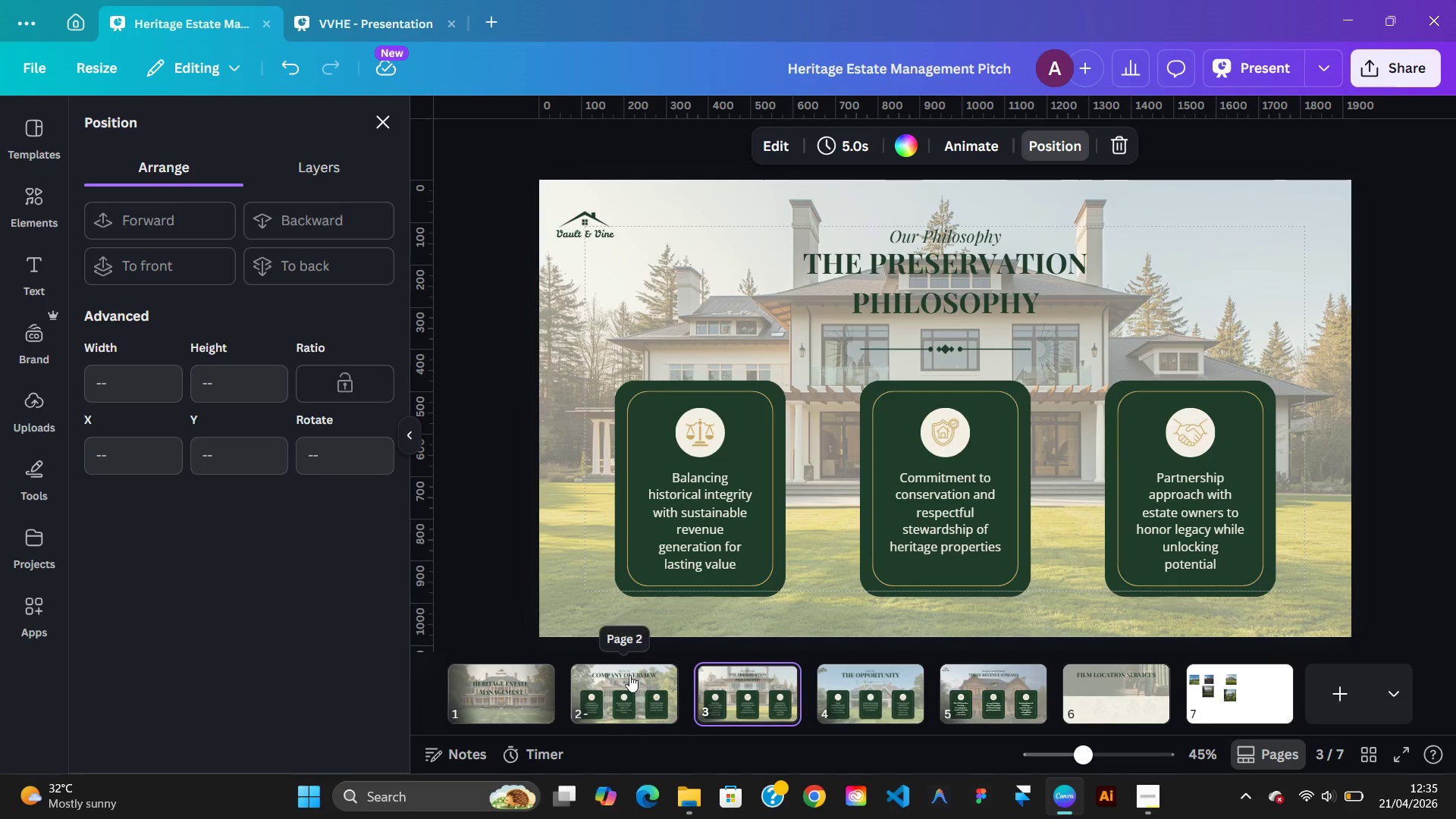 
left_click([626, 675])
 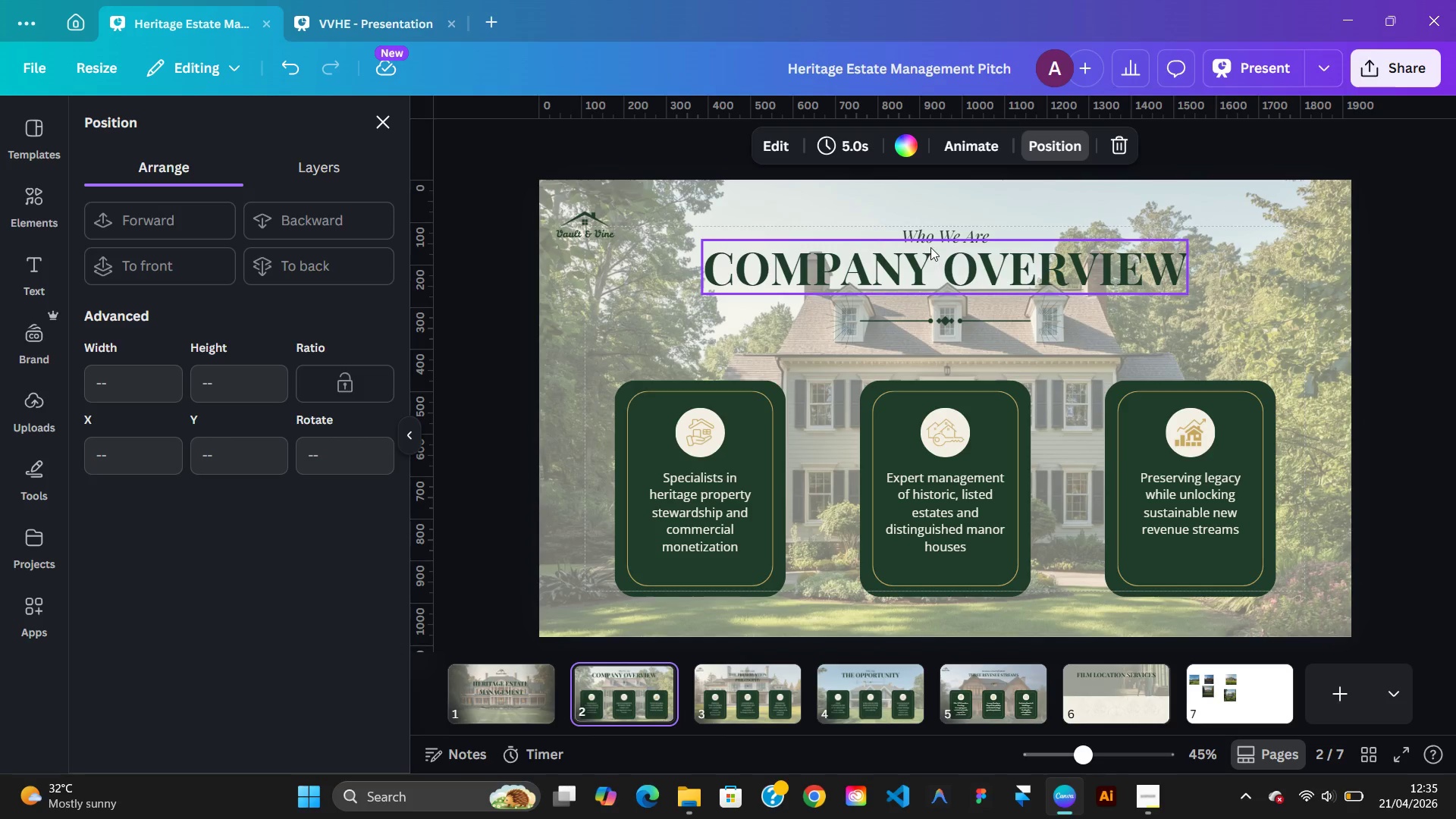 
right_click([930, 242])
 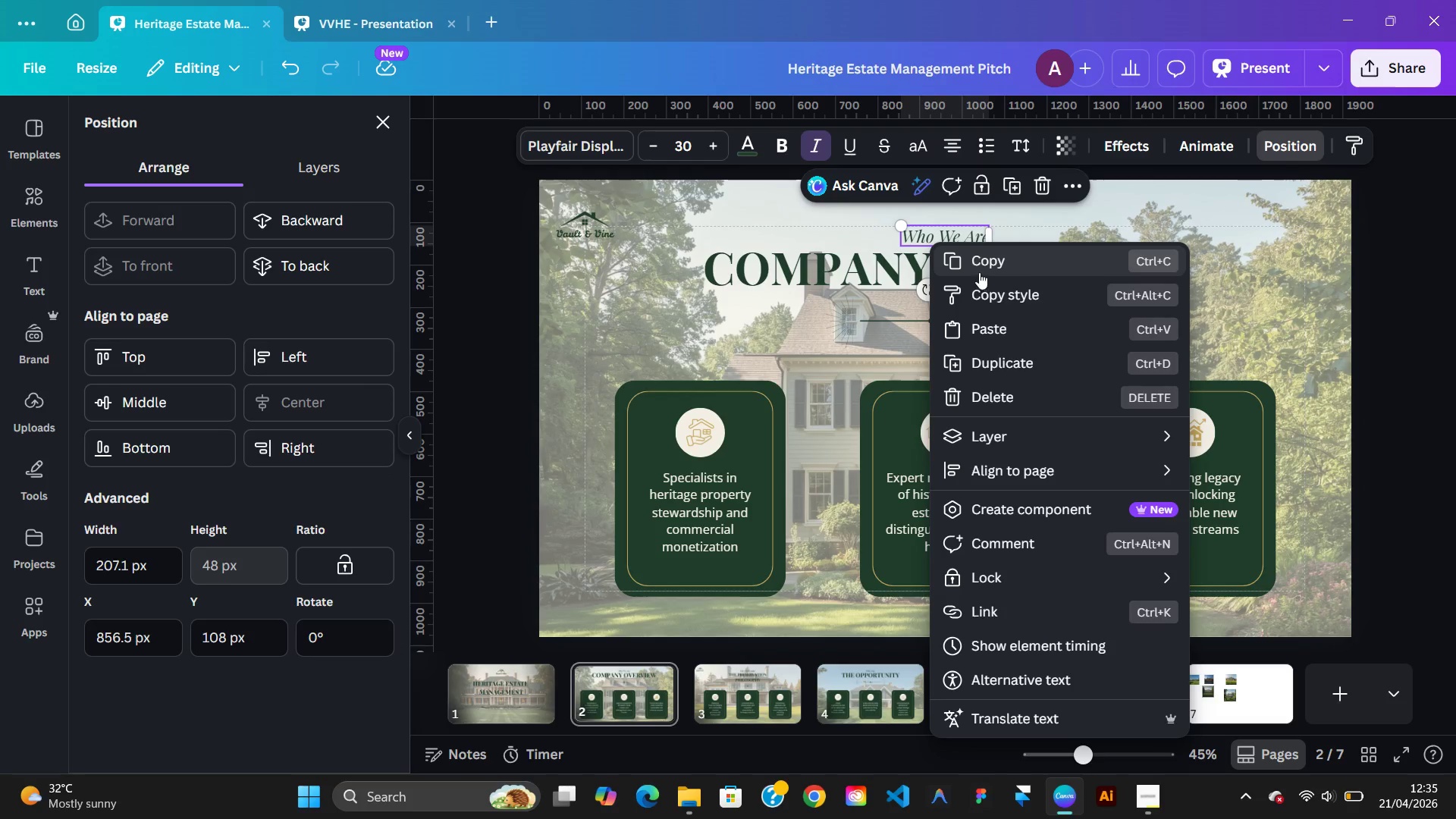 
left_click([979, 268])
 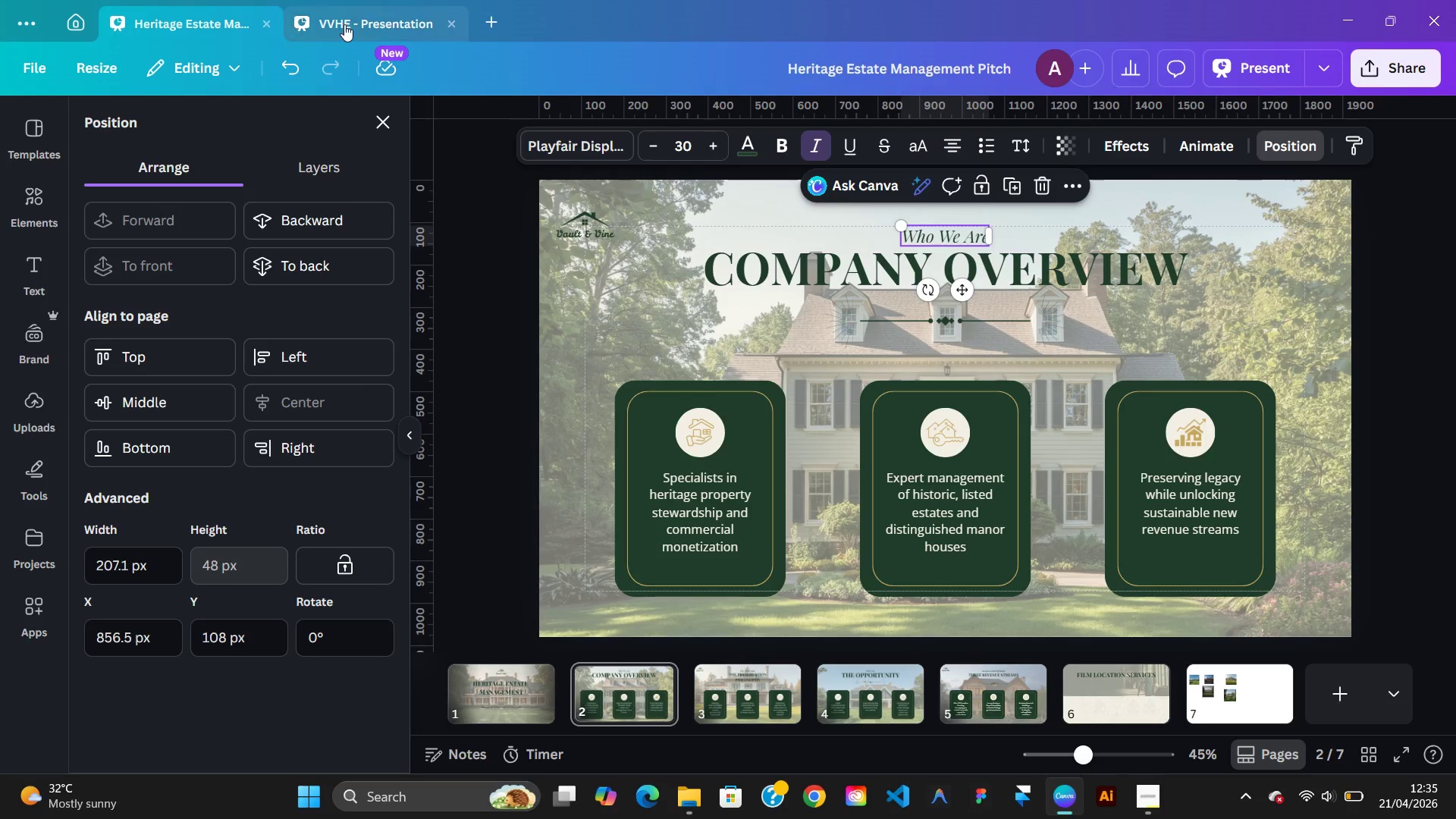 
left_click([347, 24])
 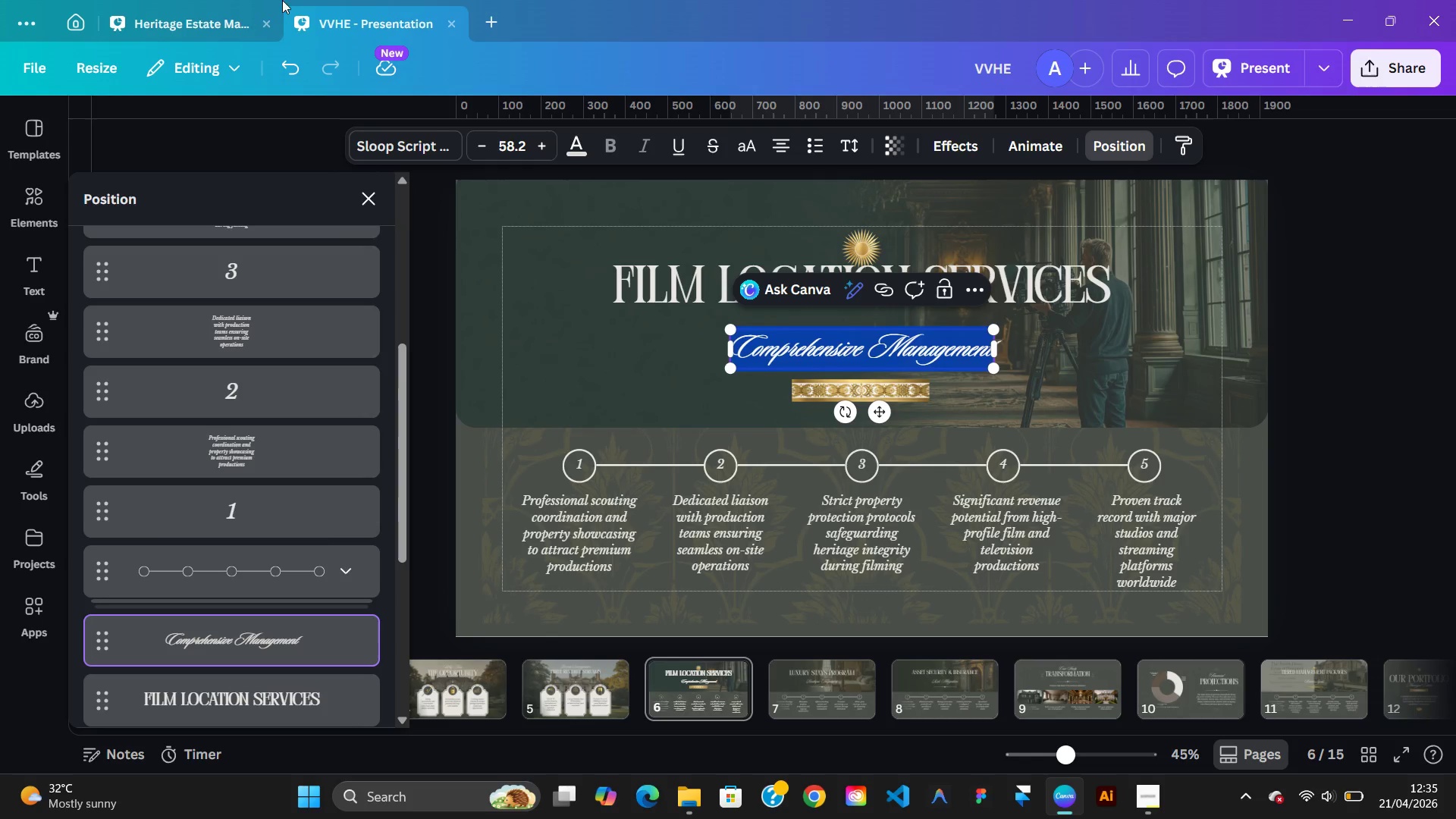 
left_click([240, 13])
 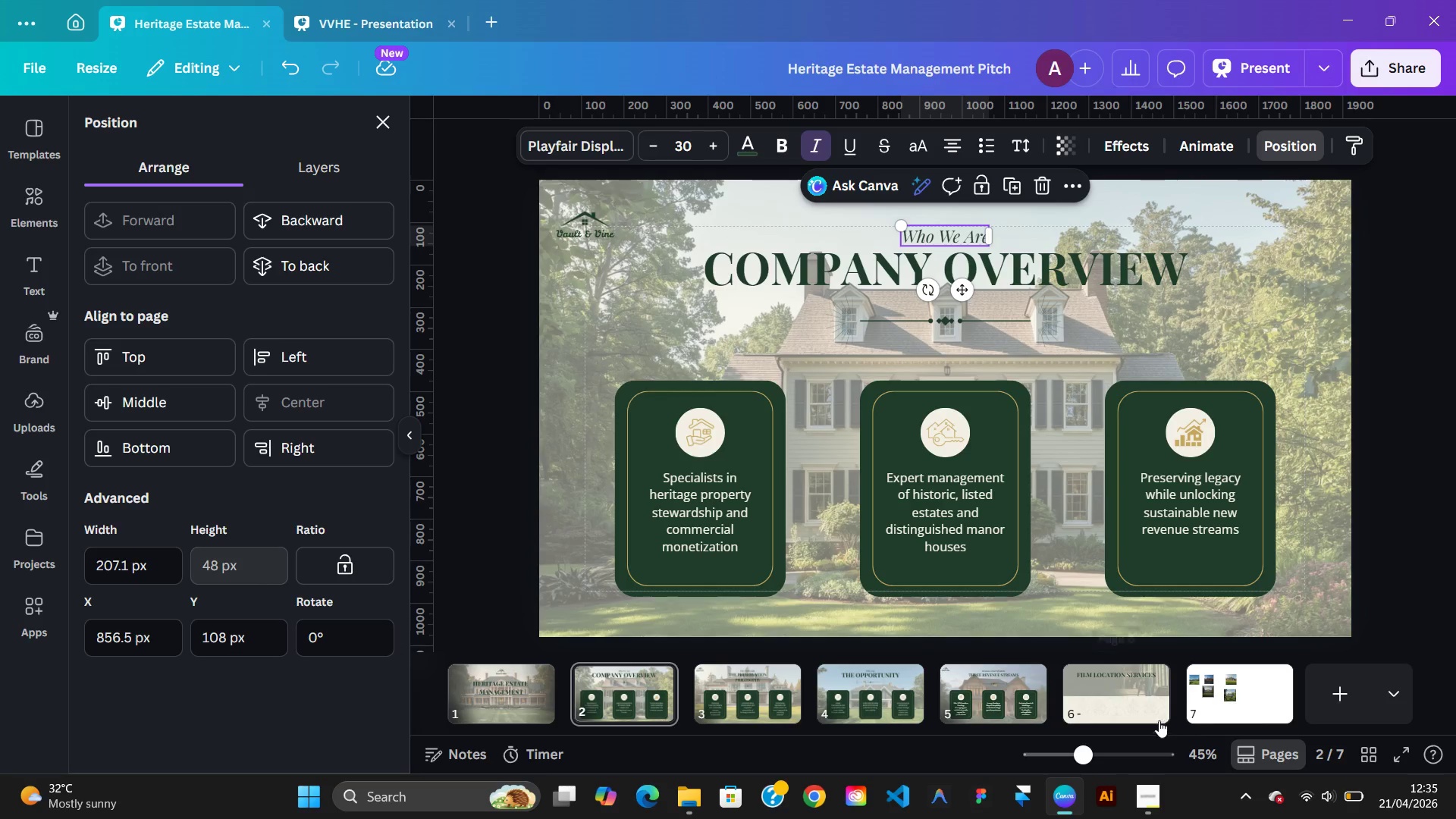 
left_click([1128, 694])
 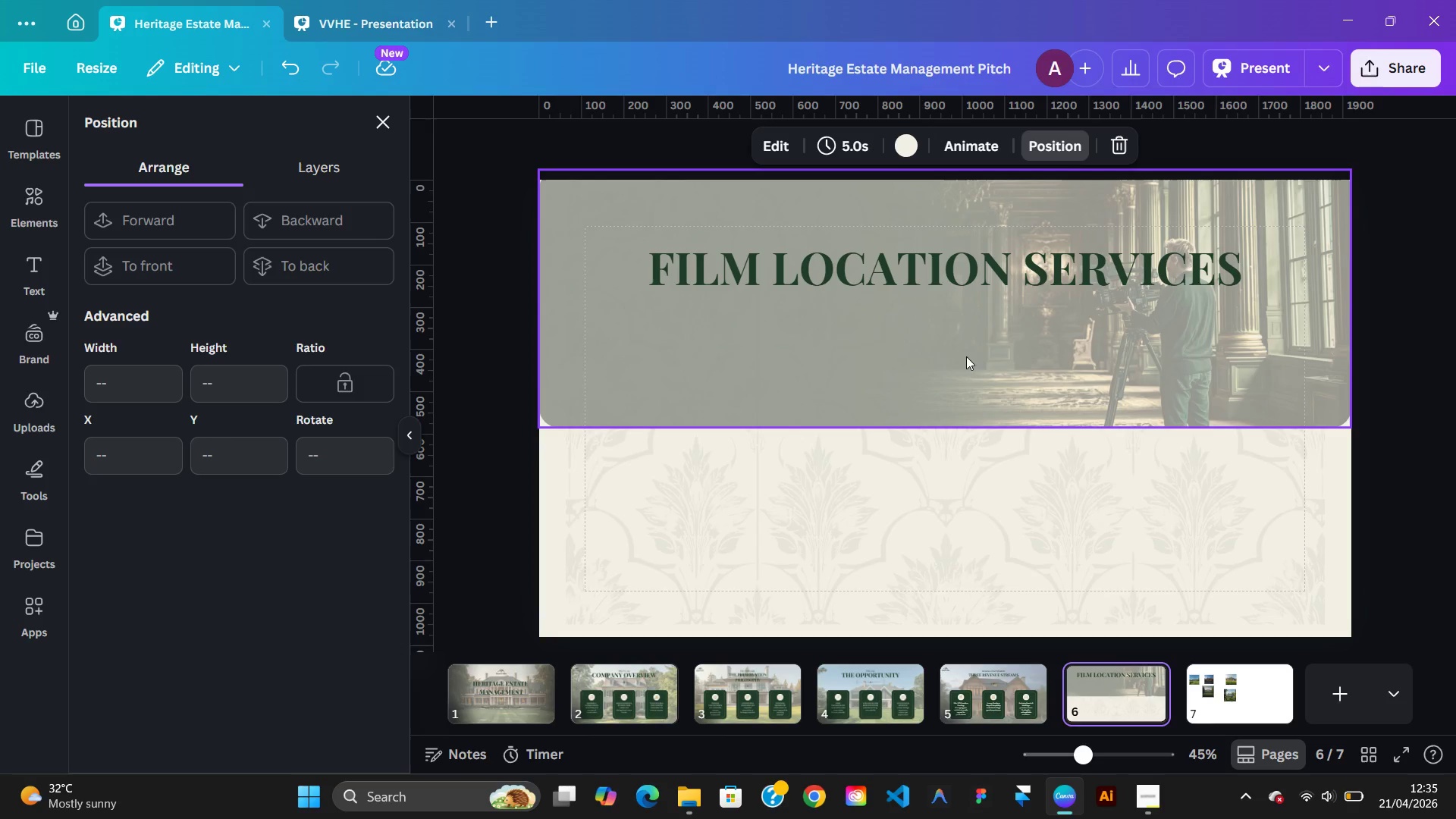 
right_click([963, 317])
 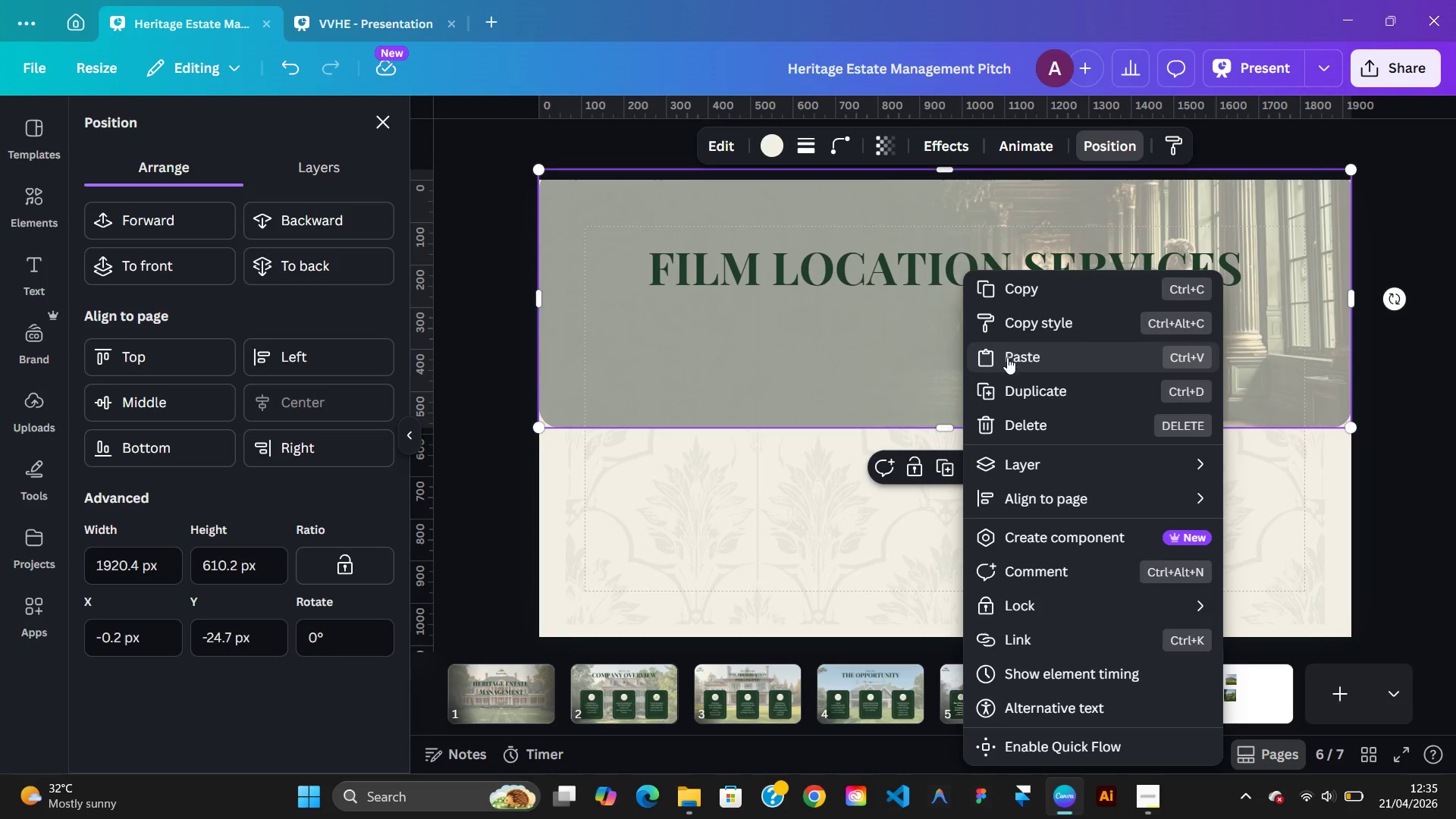 
left_click([1007, 357])
 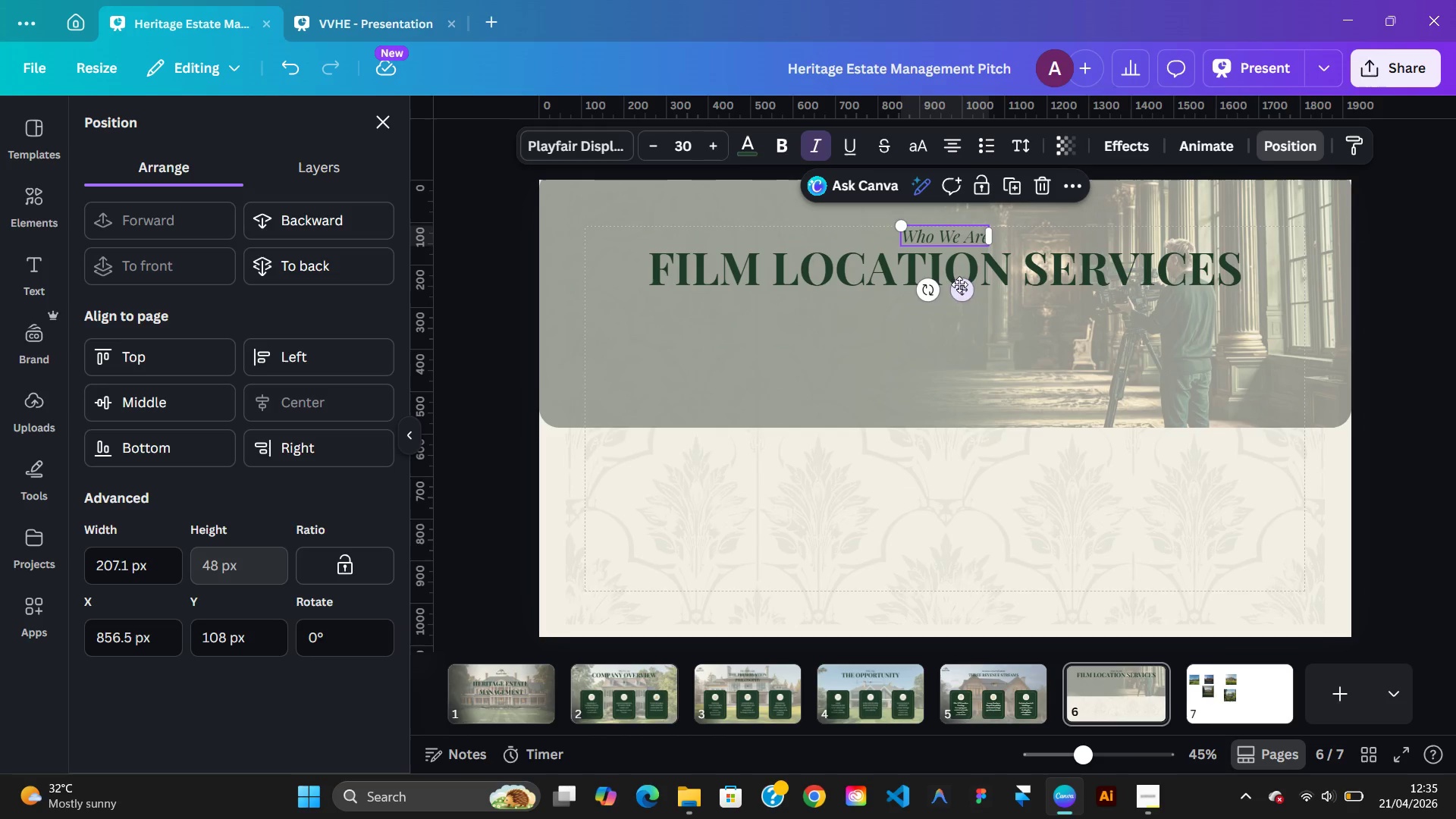 
left_click_drag(start_coordinate=[959, 293], to_coordinate=[955, 370])
 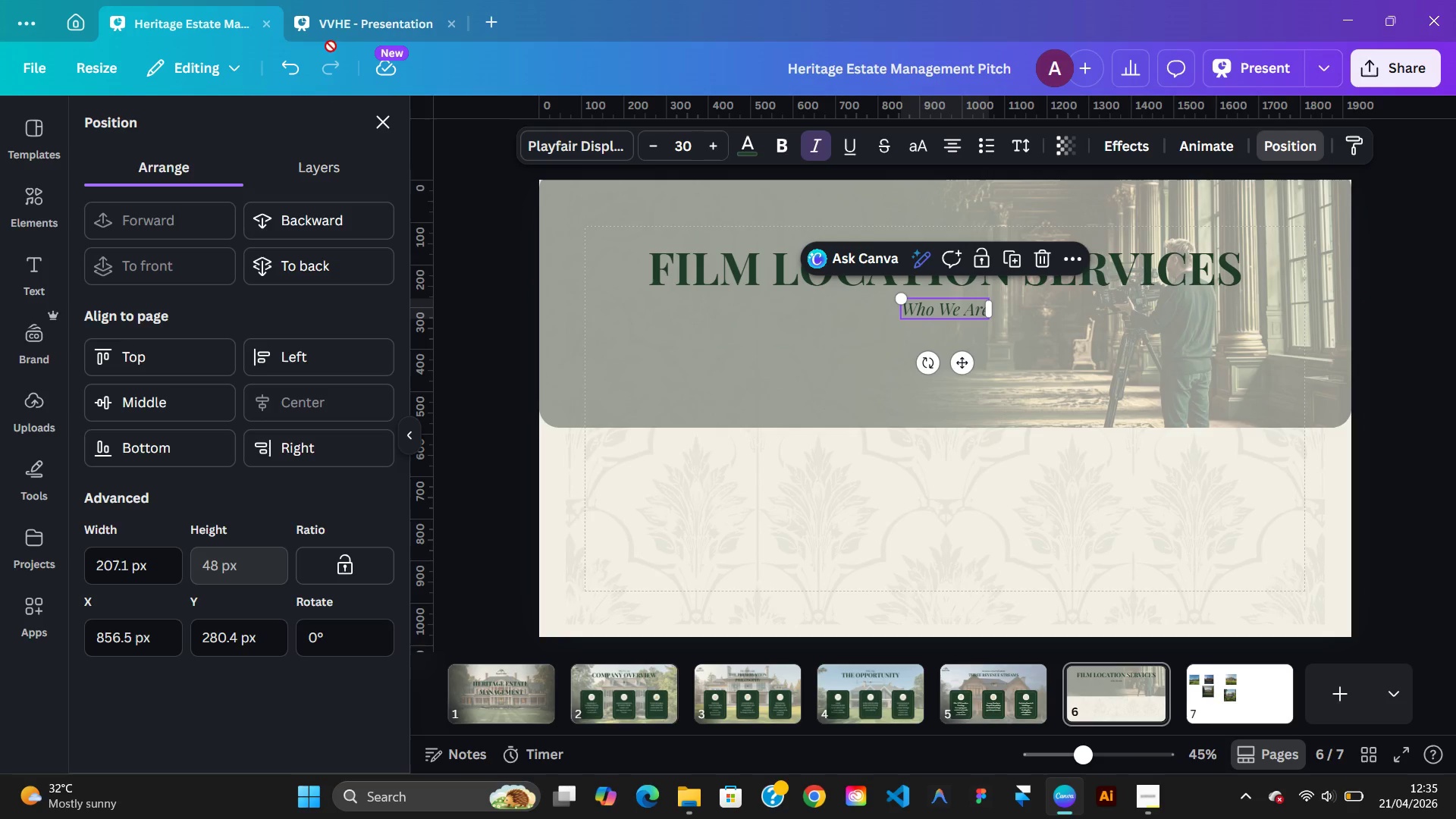 
left_click([336, 35])
 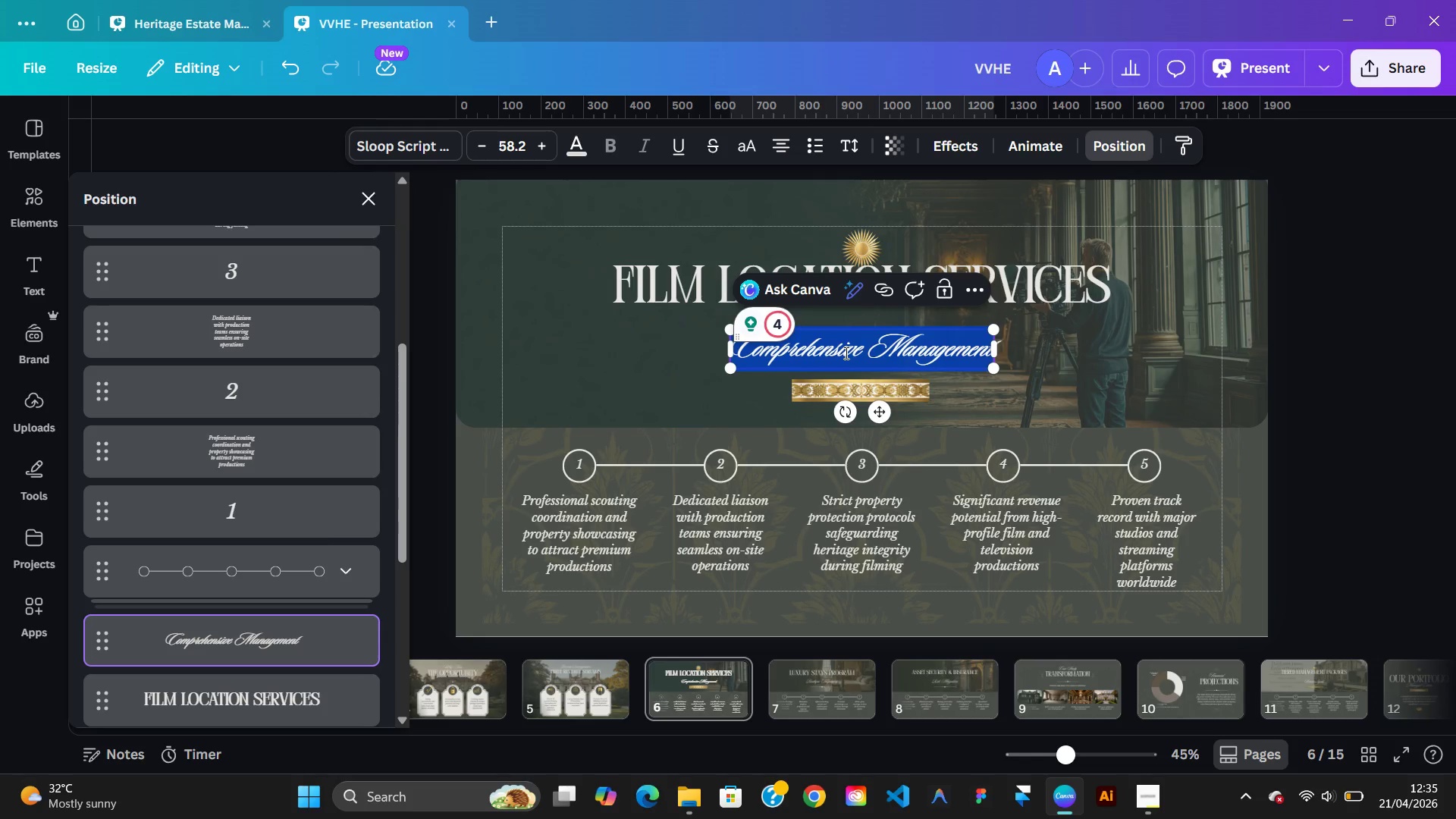 
double_click([845, 353])
 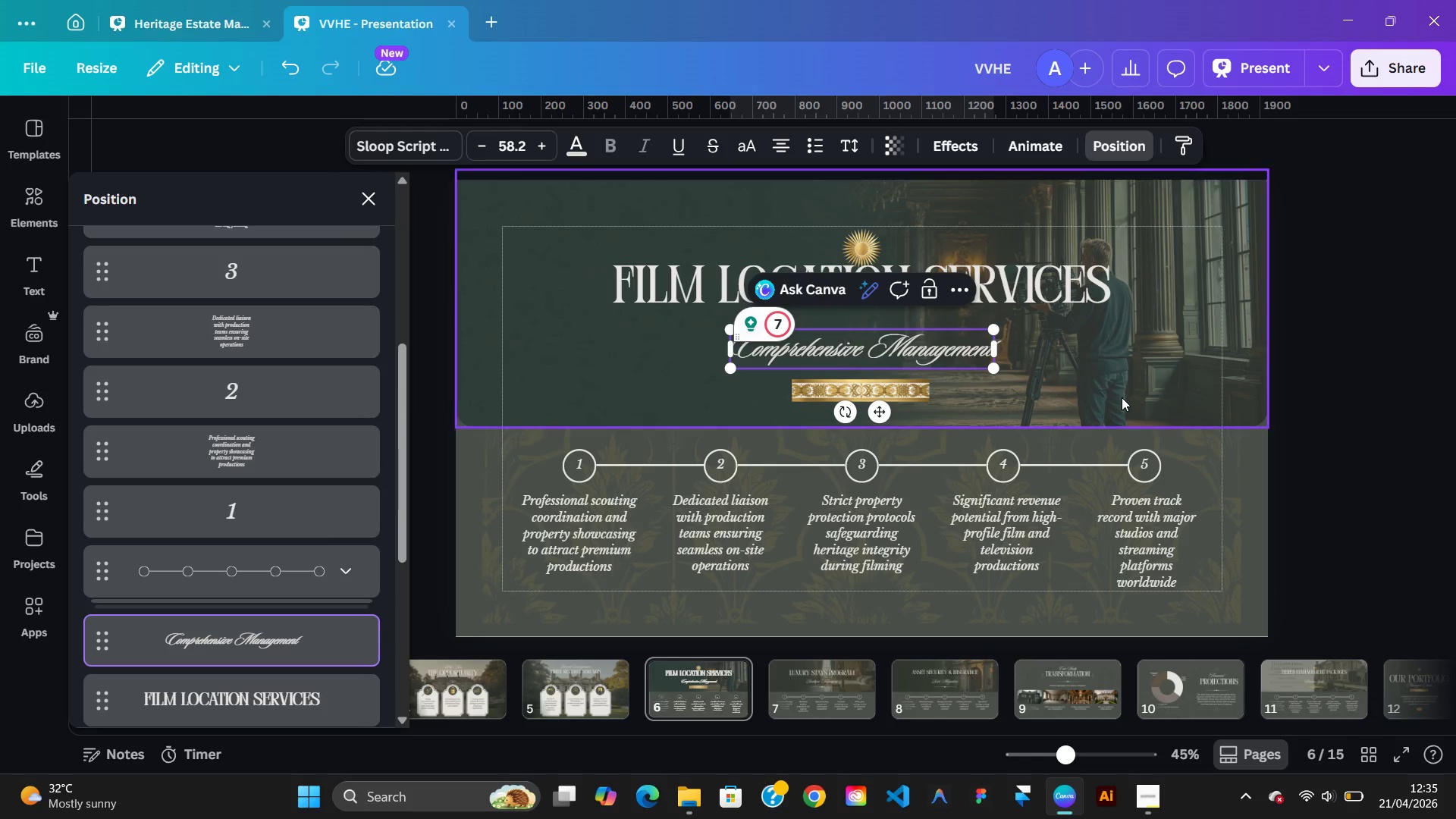 
left_click([1122, 397])
 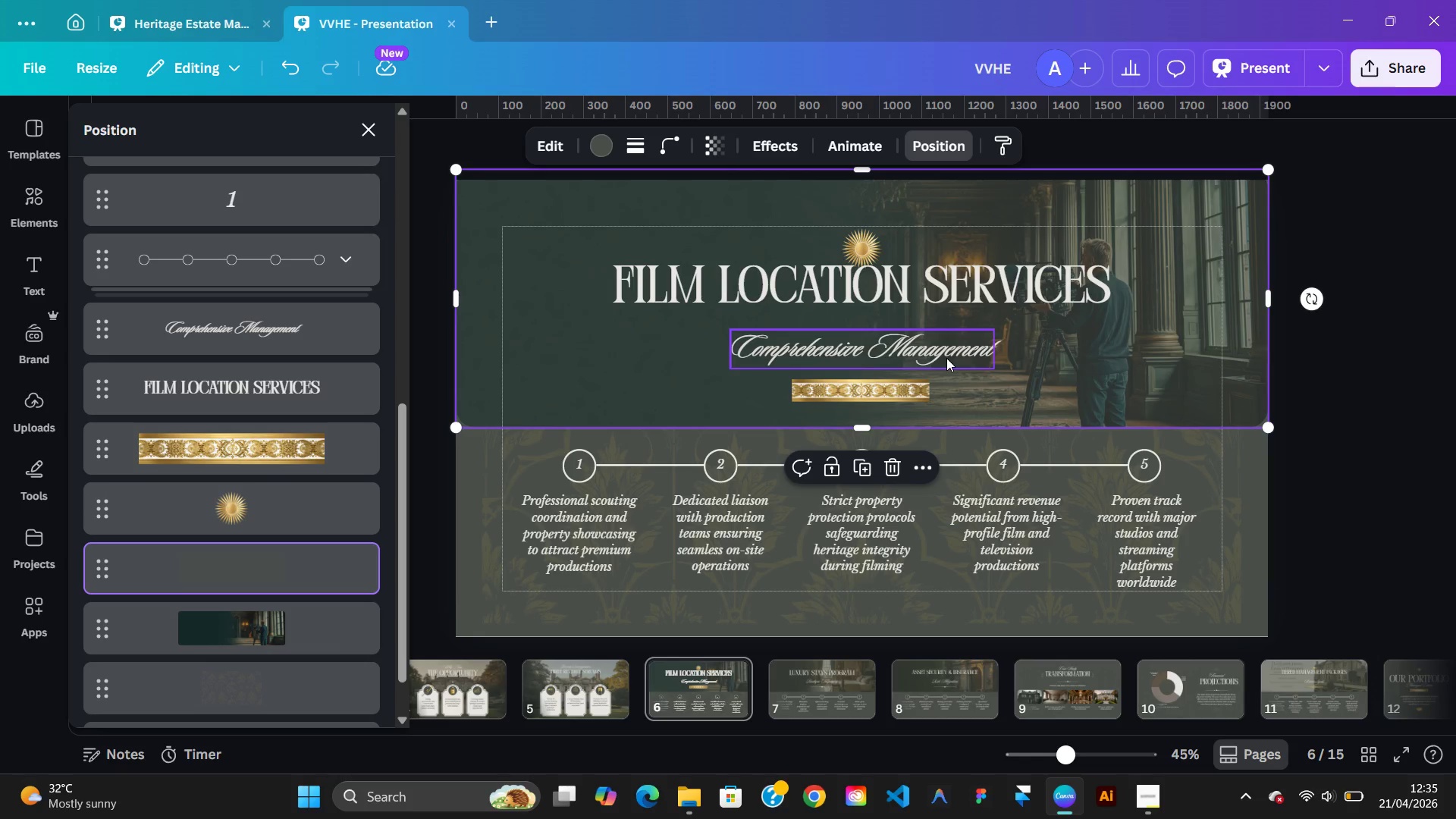 
double_click([946, 358])
 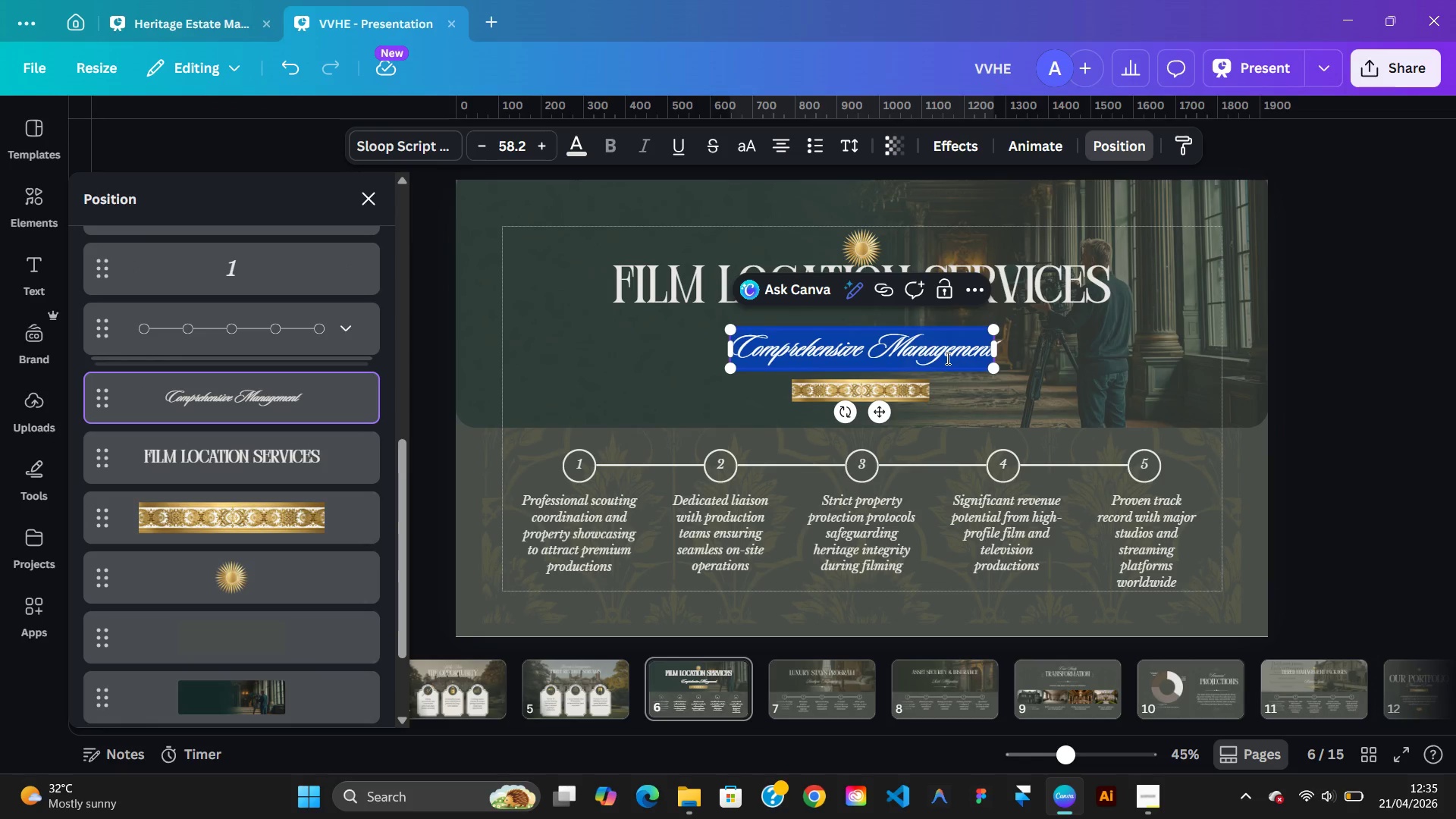 
right_click([946, 358])
 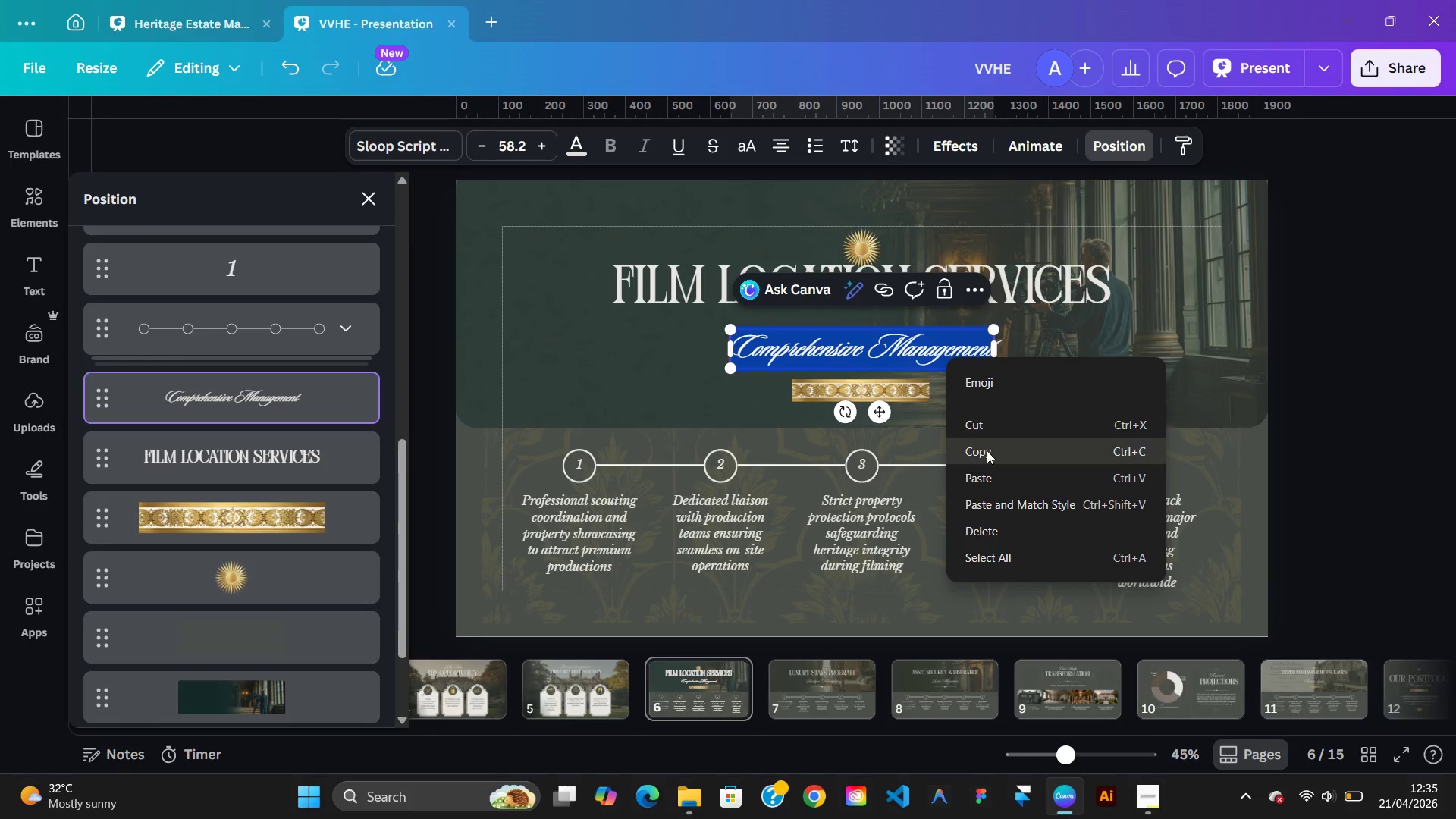 
left_click([987, 450])
 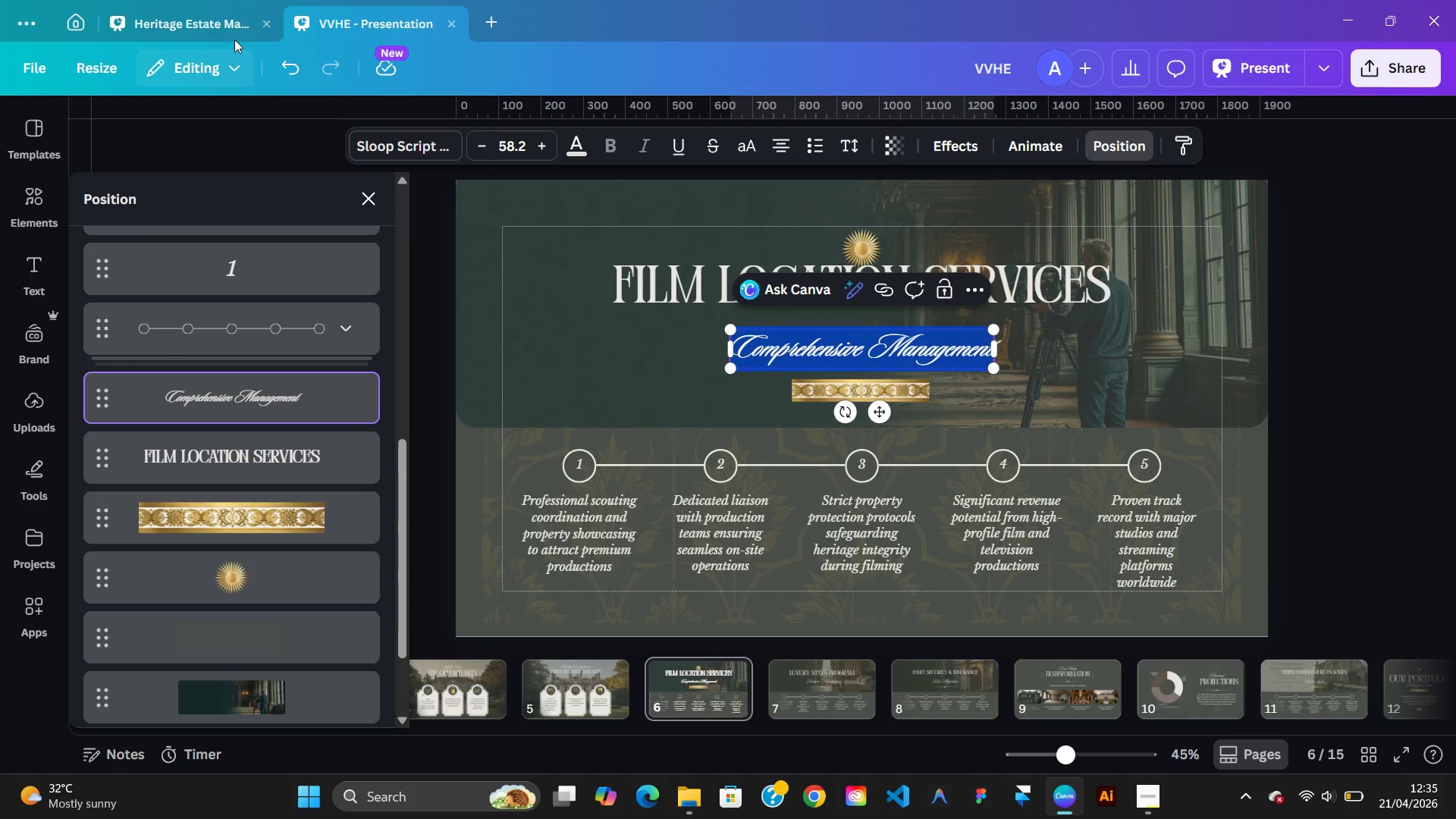 
left_click([224, 29])
 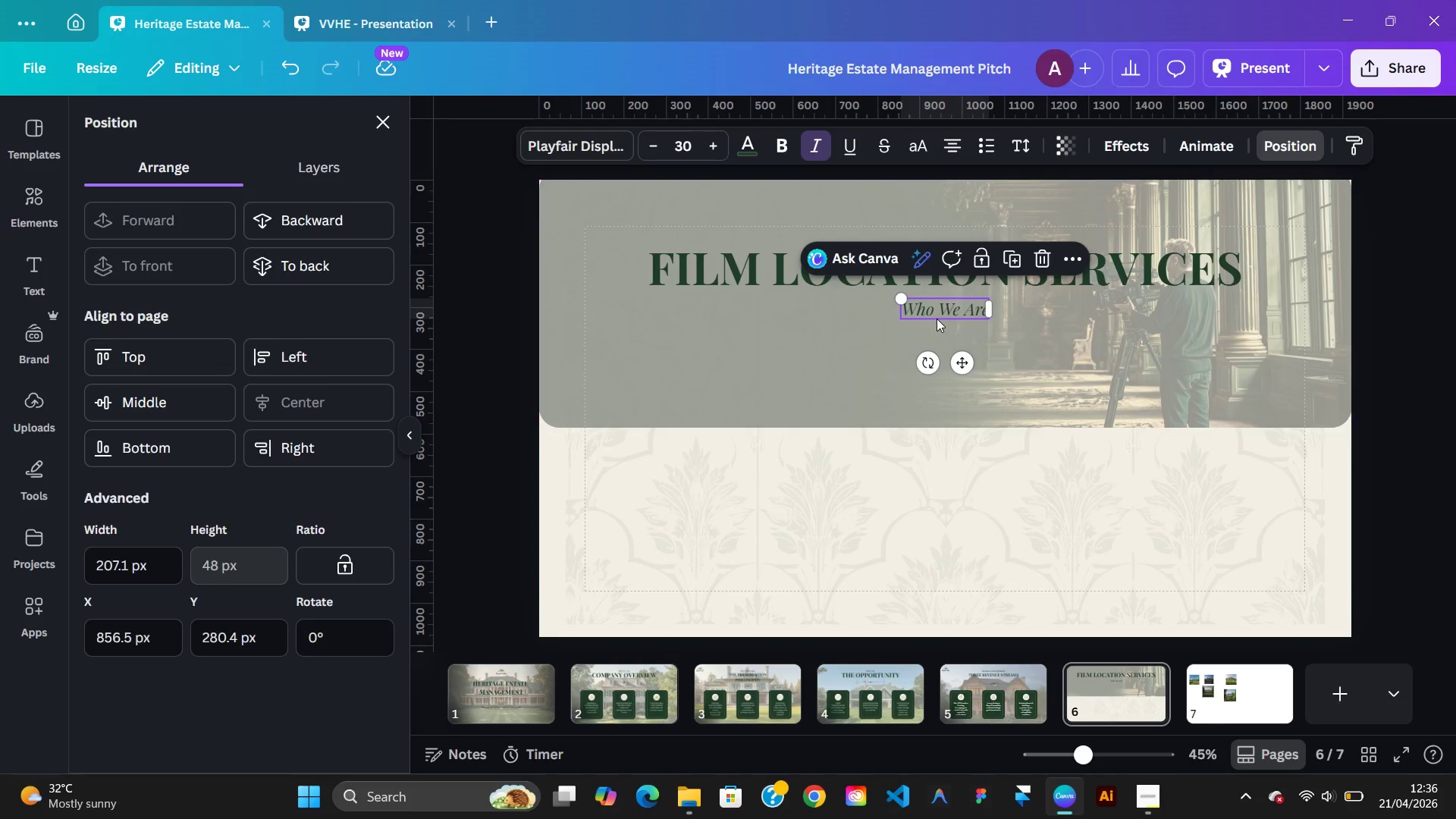 
double_click([937, 314])
 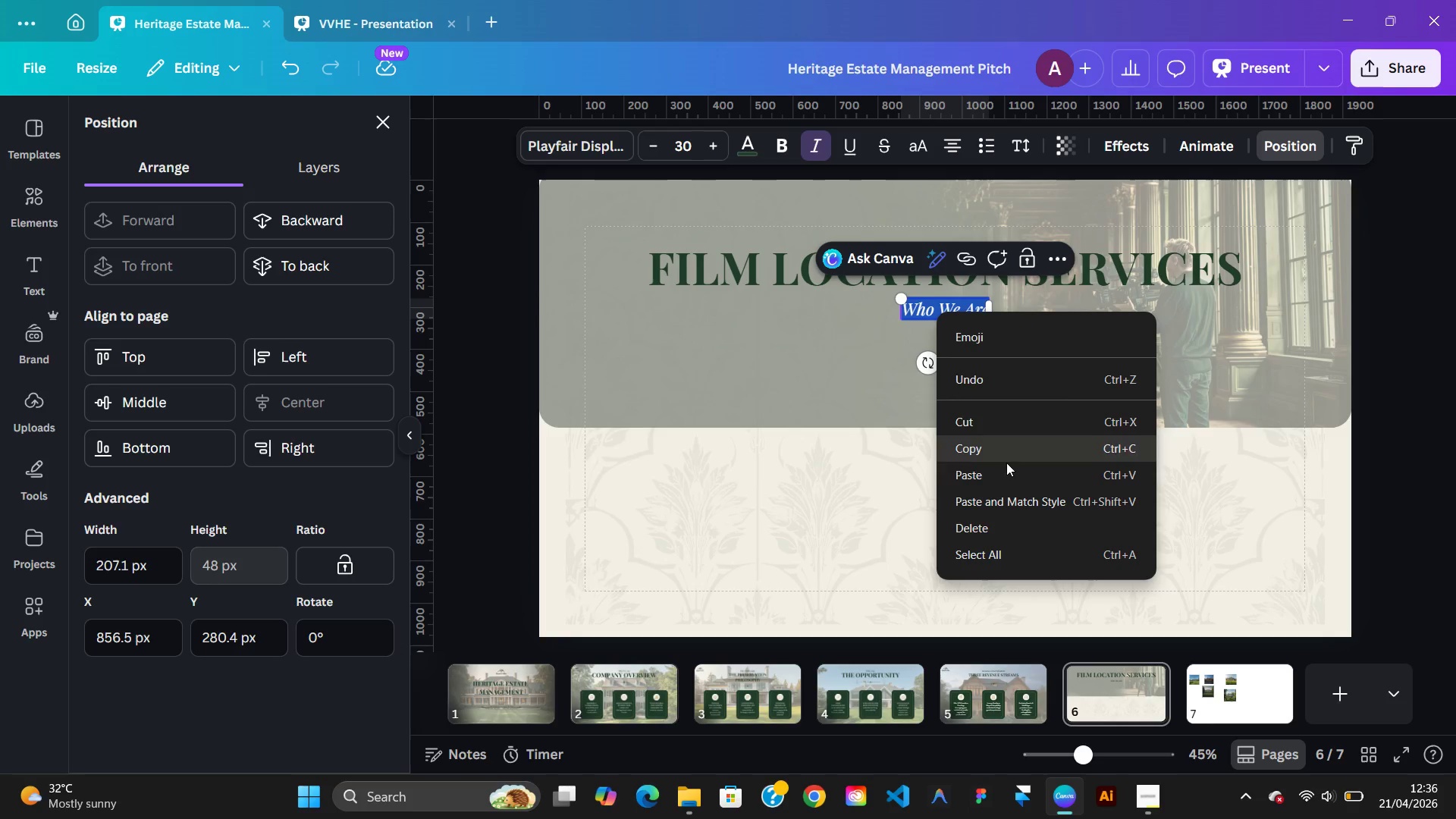 
left_click([1006, 467])
 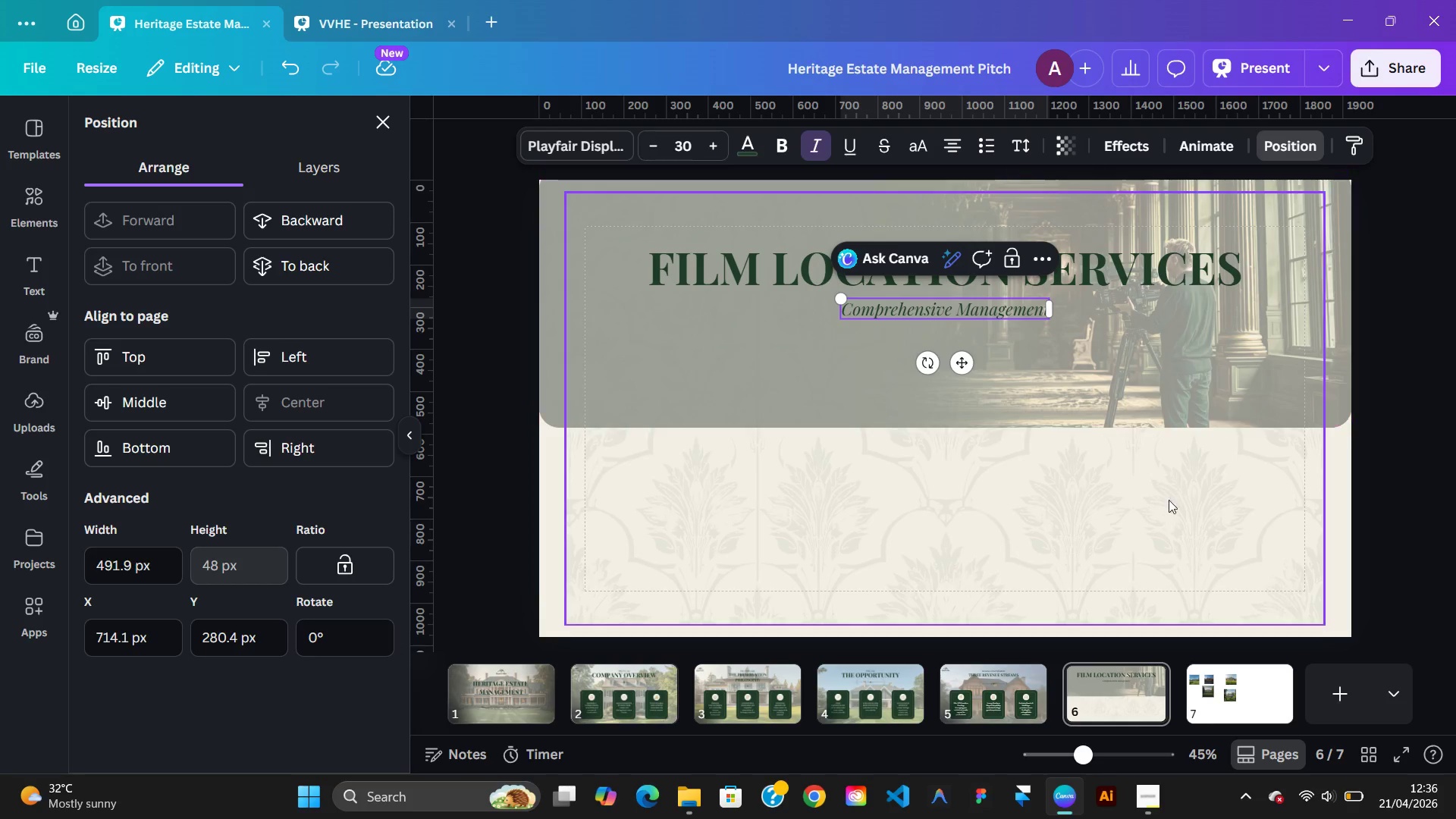 
left_click([1207, 547])
 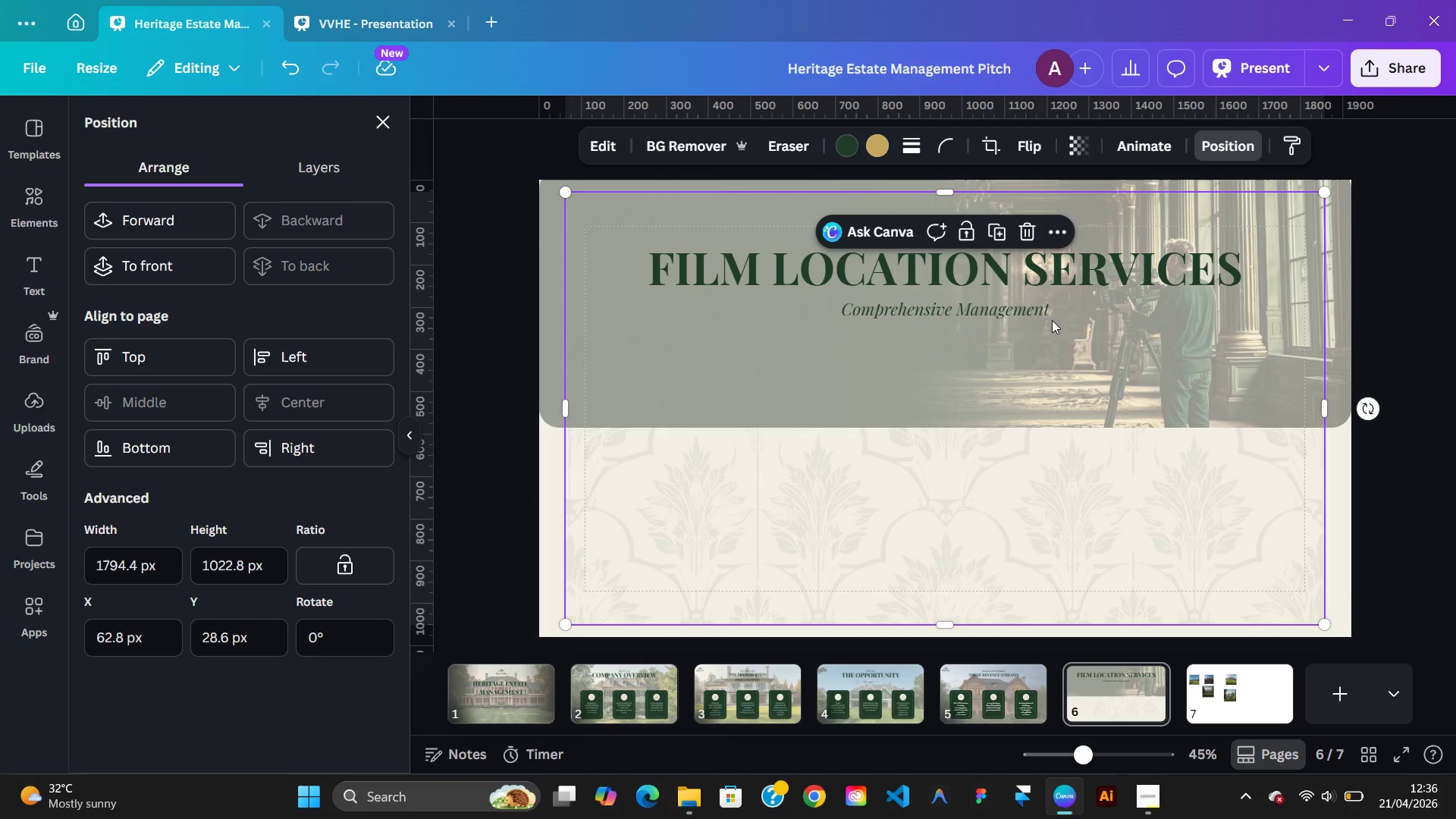 
left_click([350, 17])
 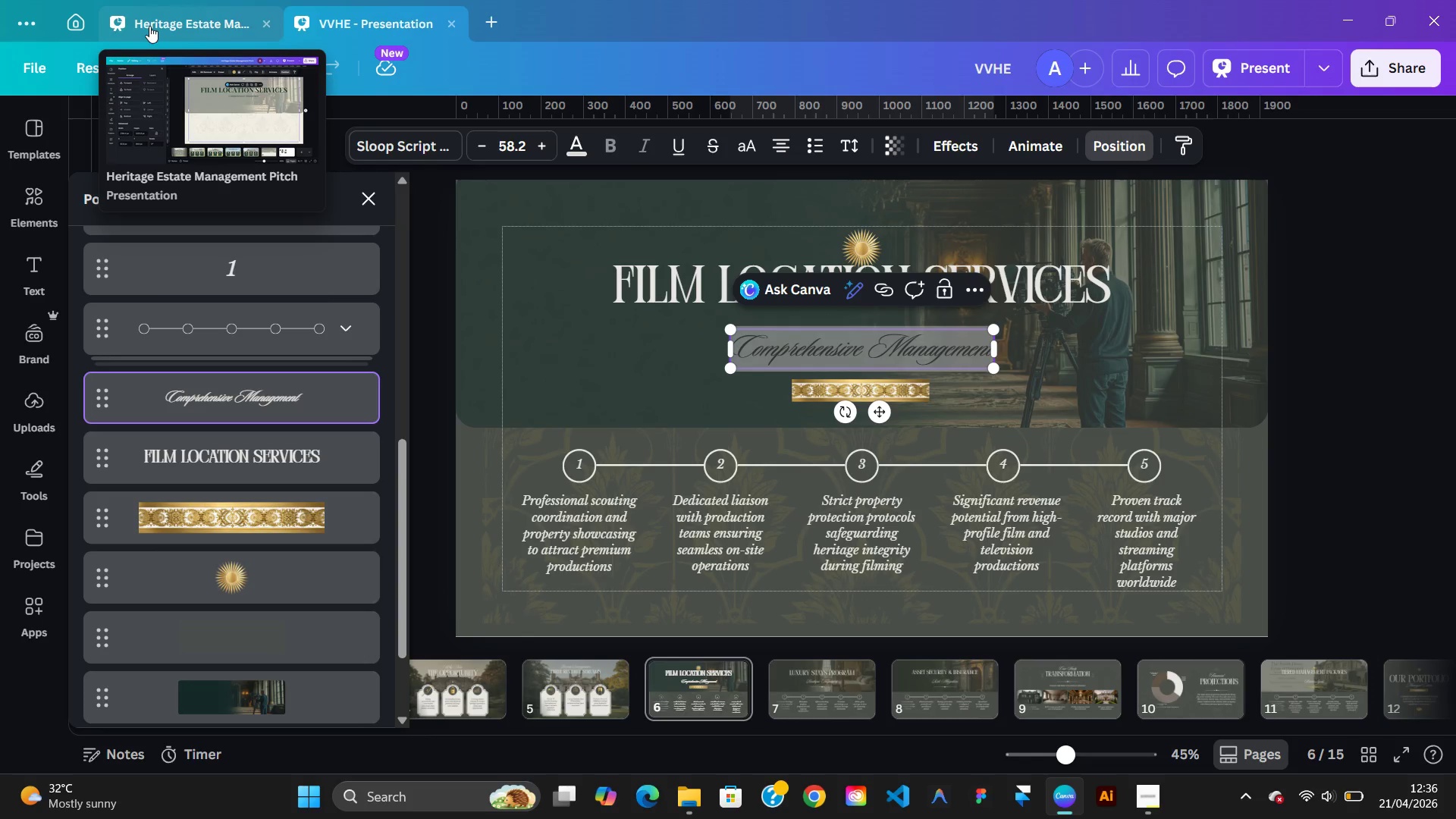 
left_click([149, 22])
 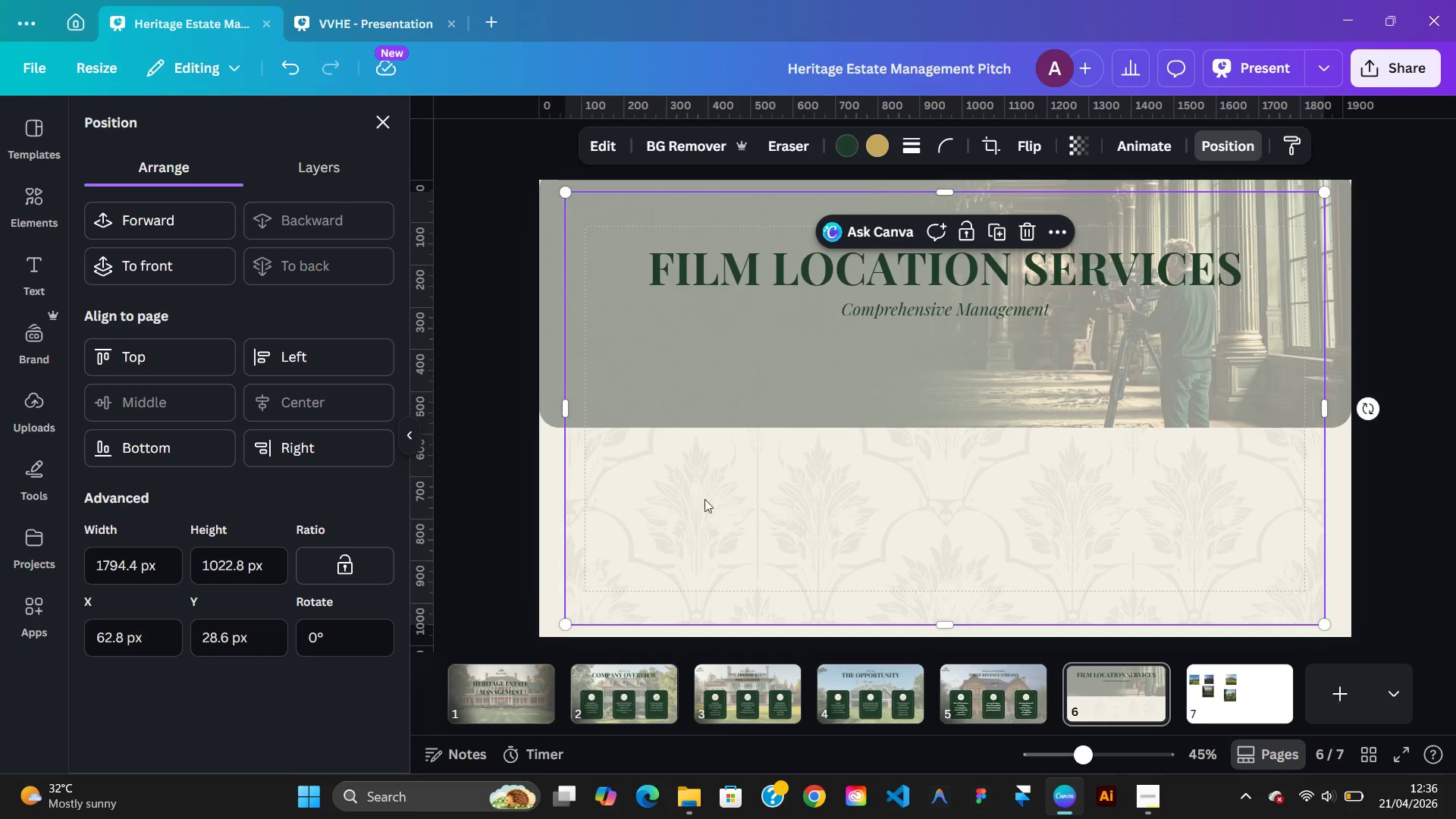 
left_click([717, 520])
 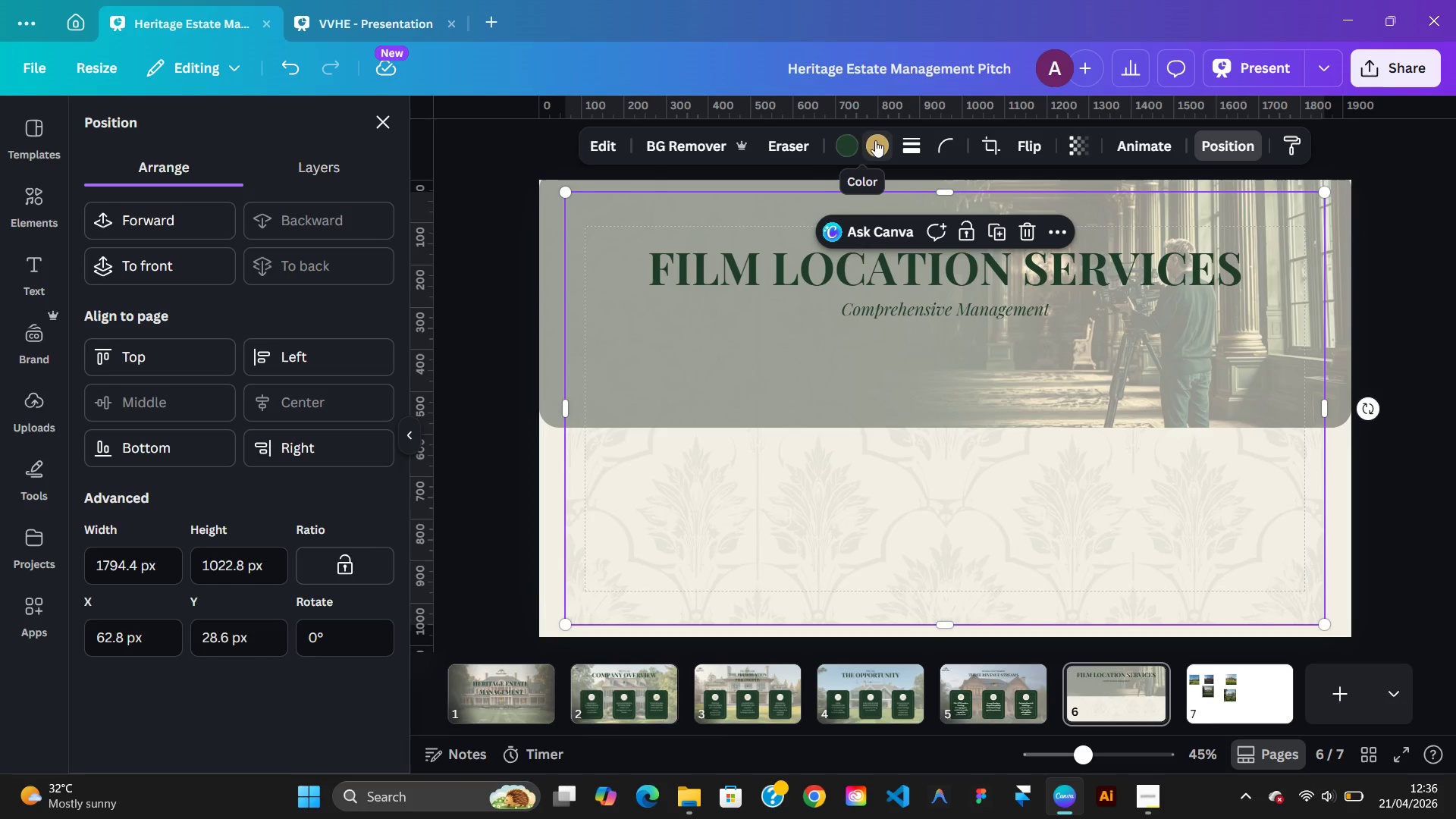 
left_click([852, 147])
 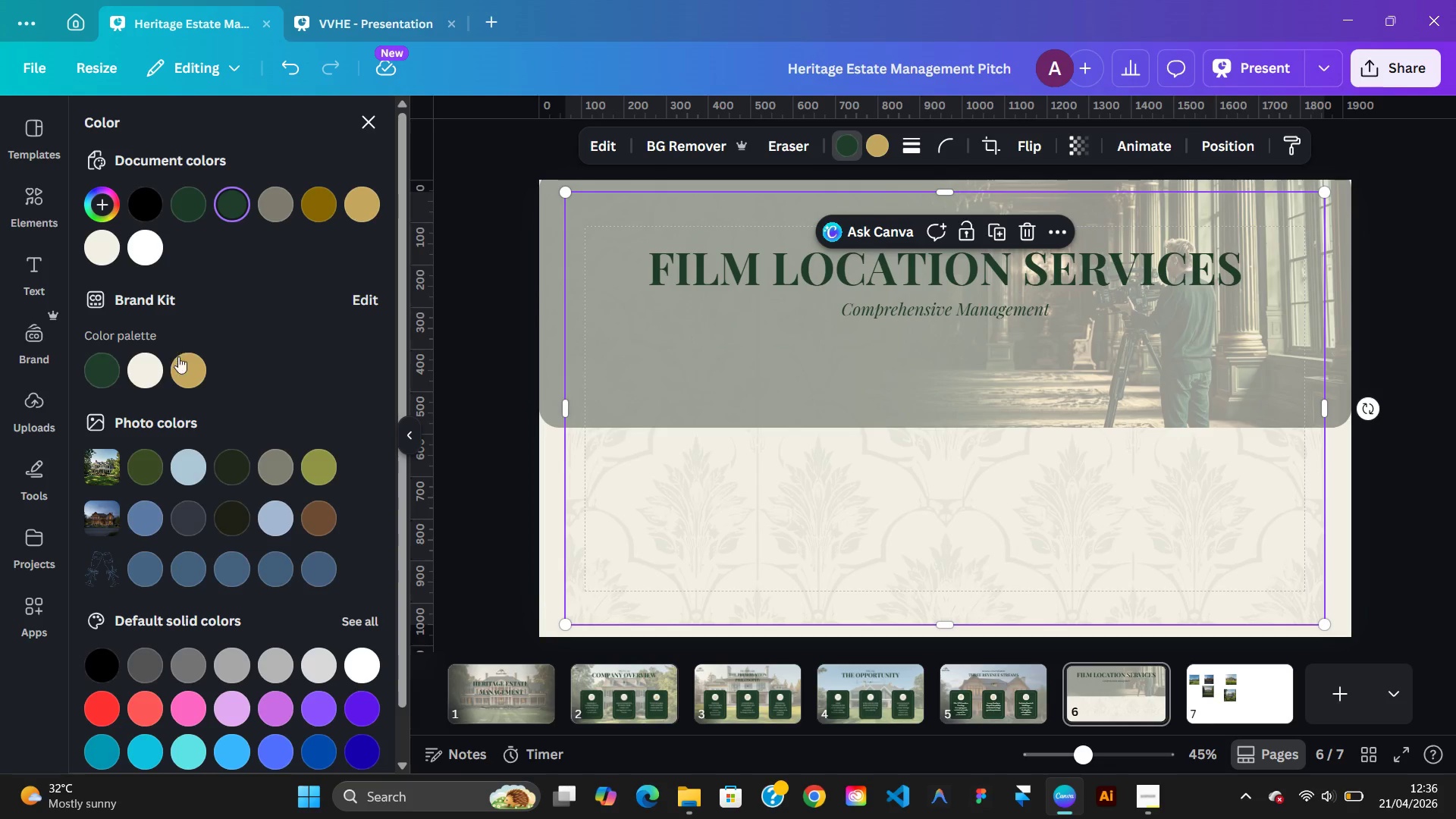 
left_click([184, 366])
 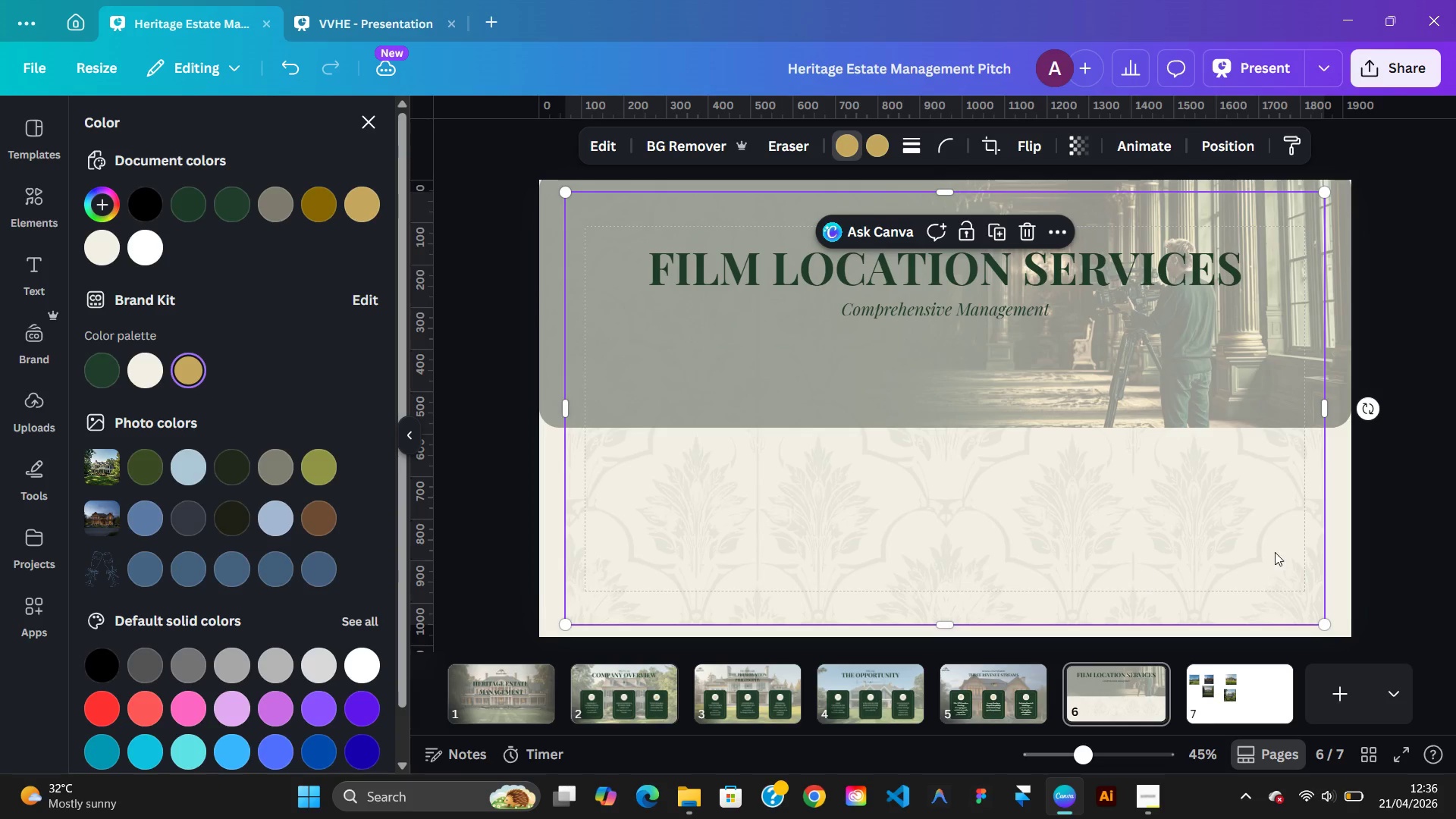 
left_click([1413, 527])
 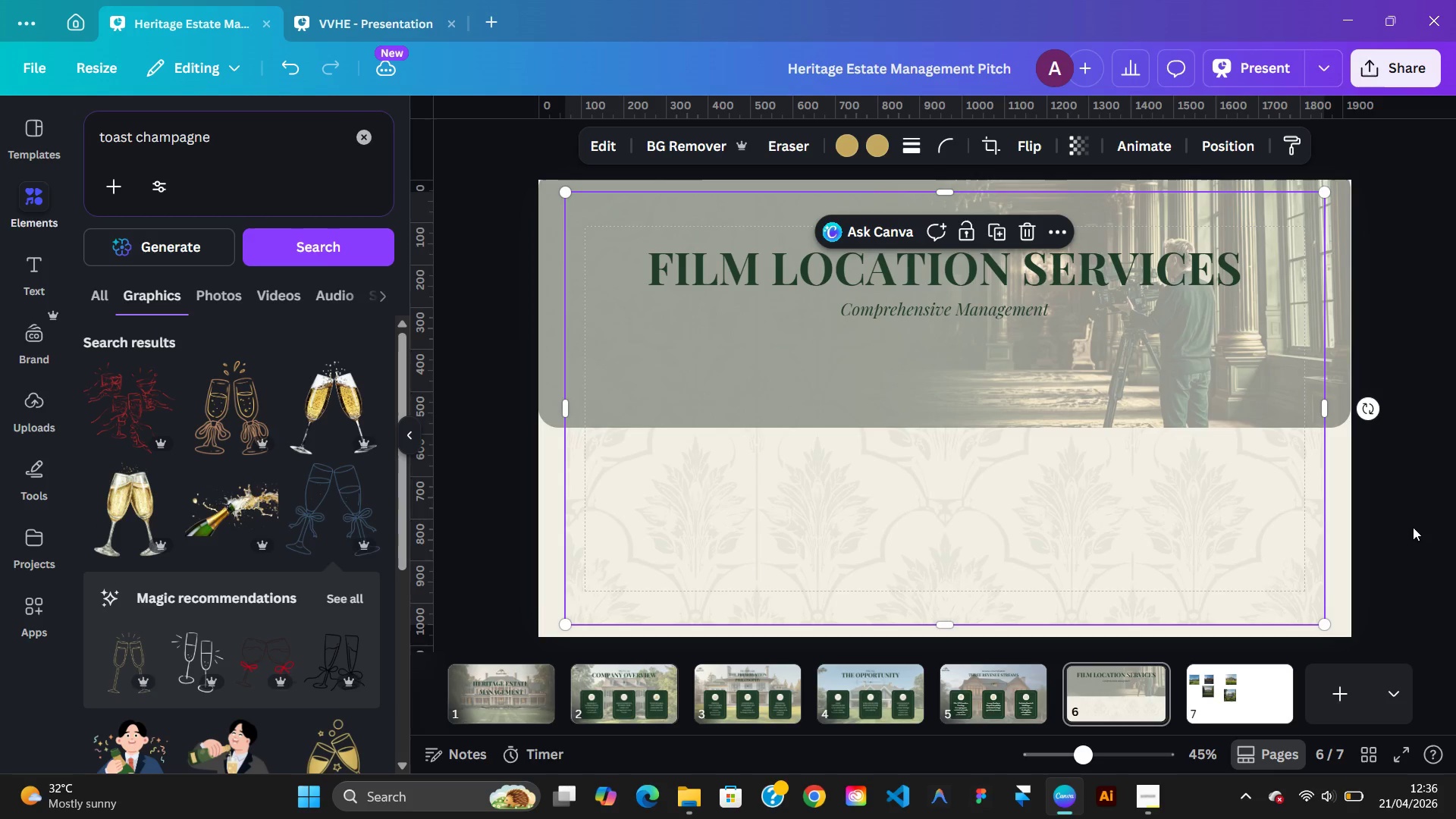 
left_click([1413, 527])
 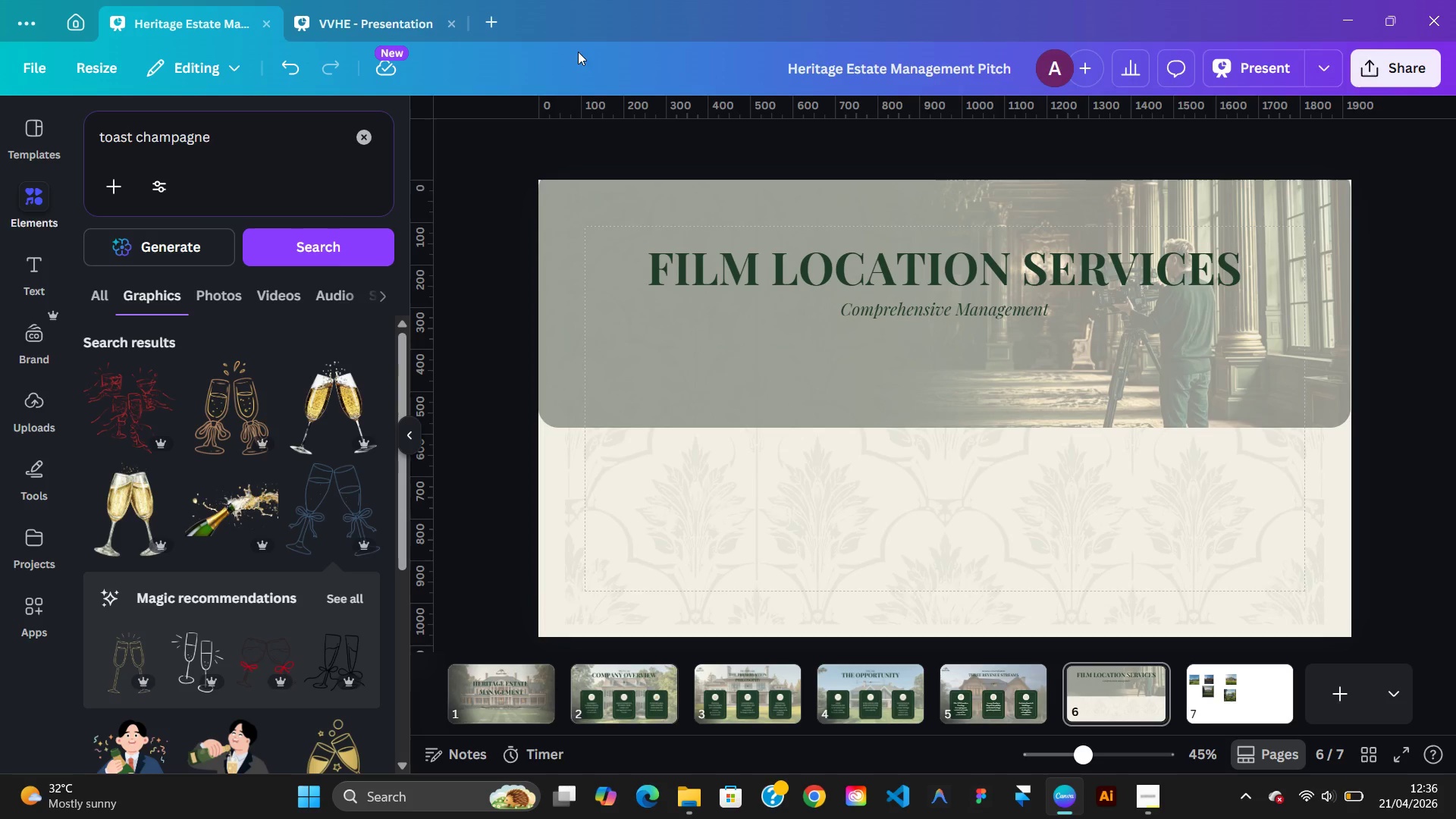 
left_click([393, 23])
 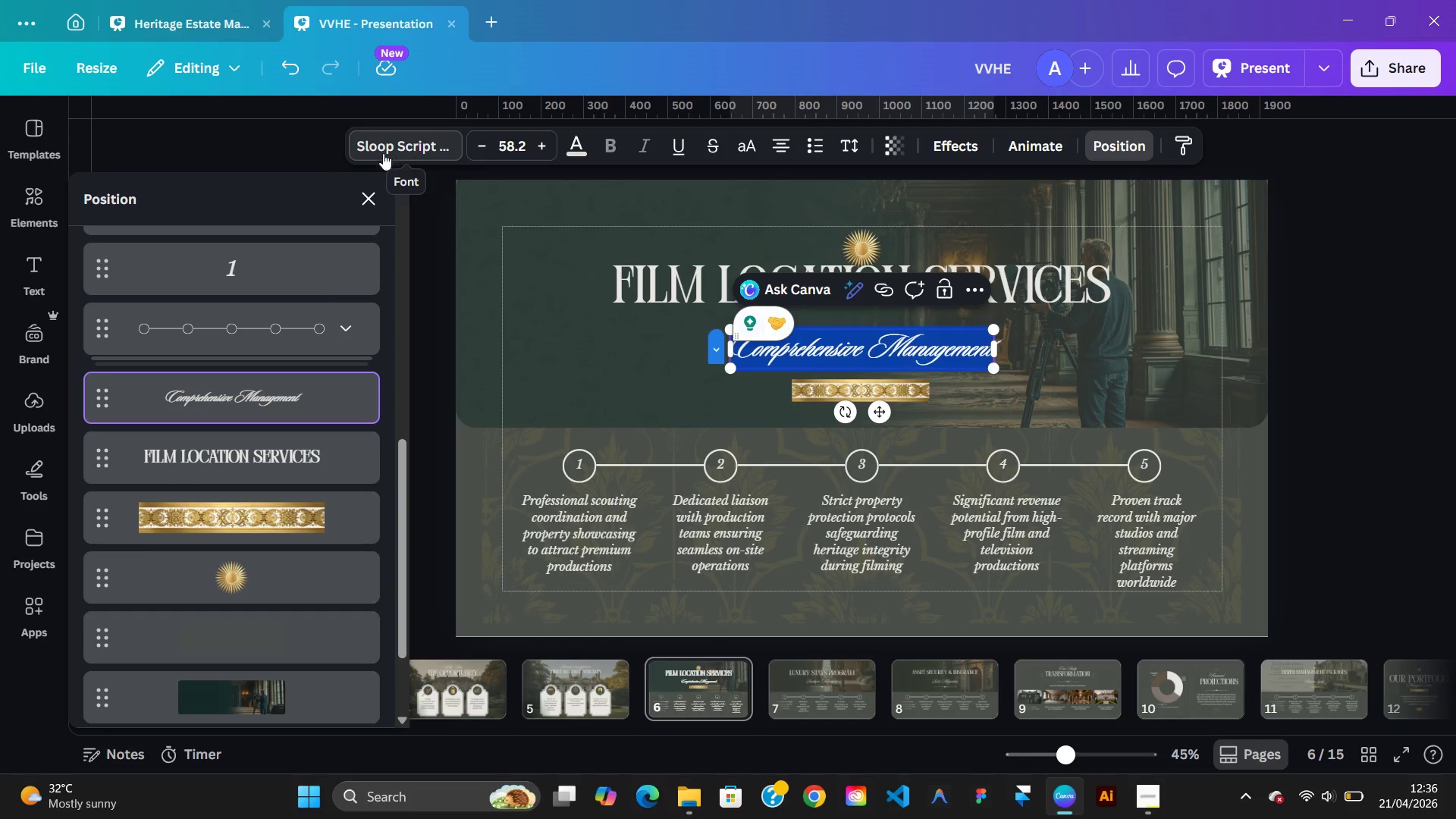 
mouse_move([192, 39])
 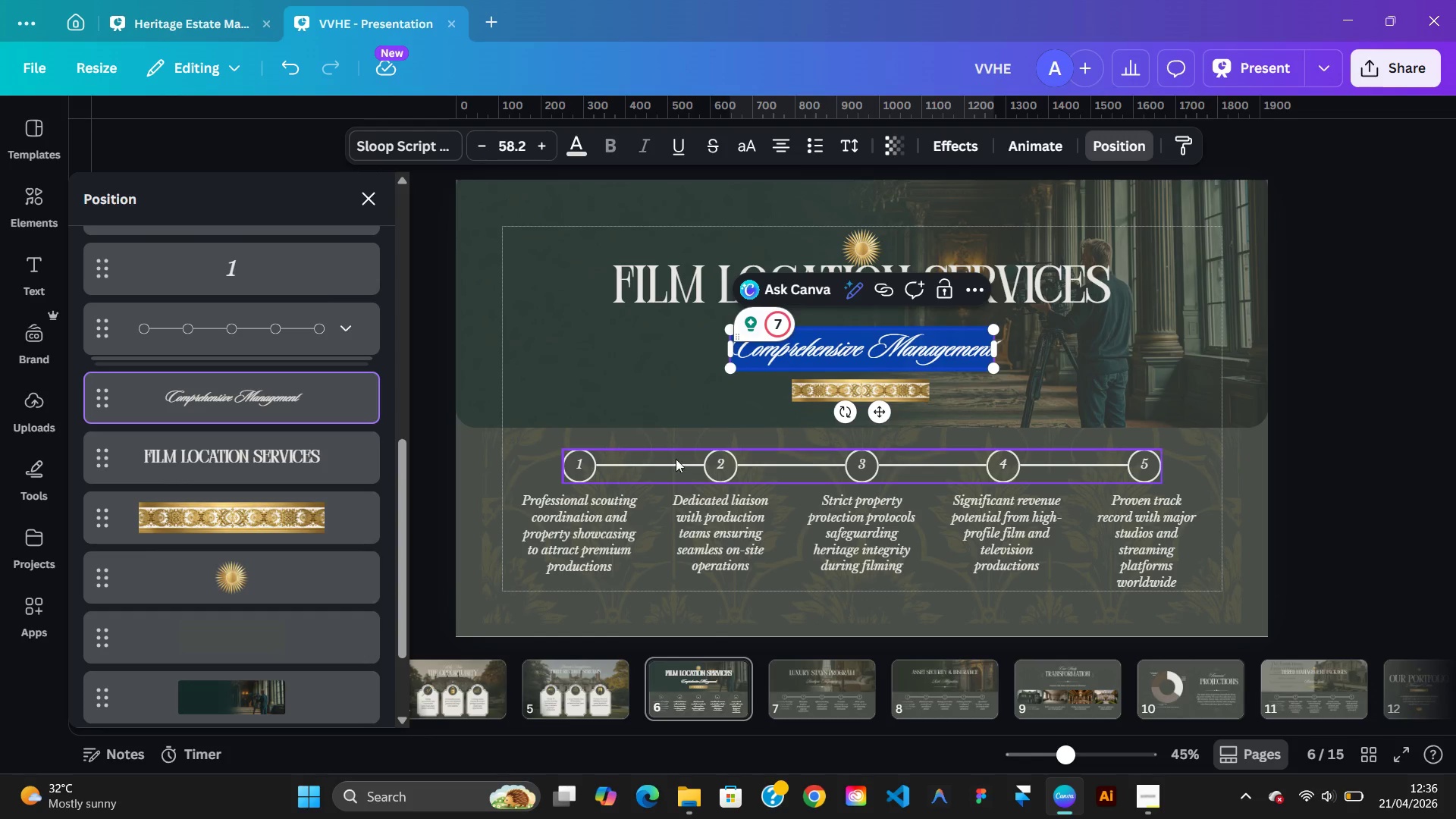 
left_click([661, 463])
 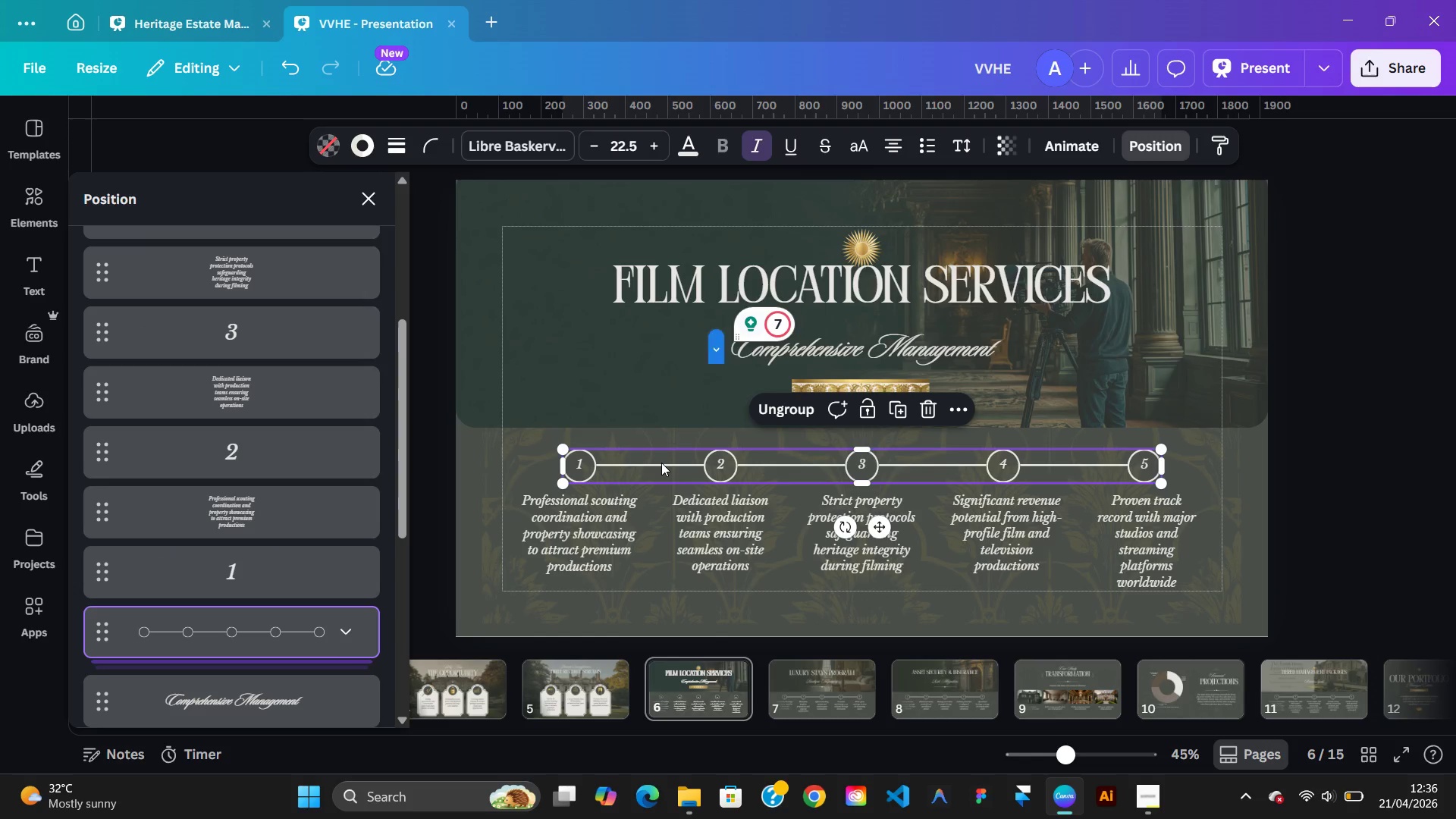 
right_click([661, 463])
 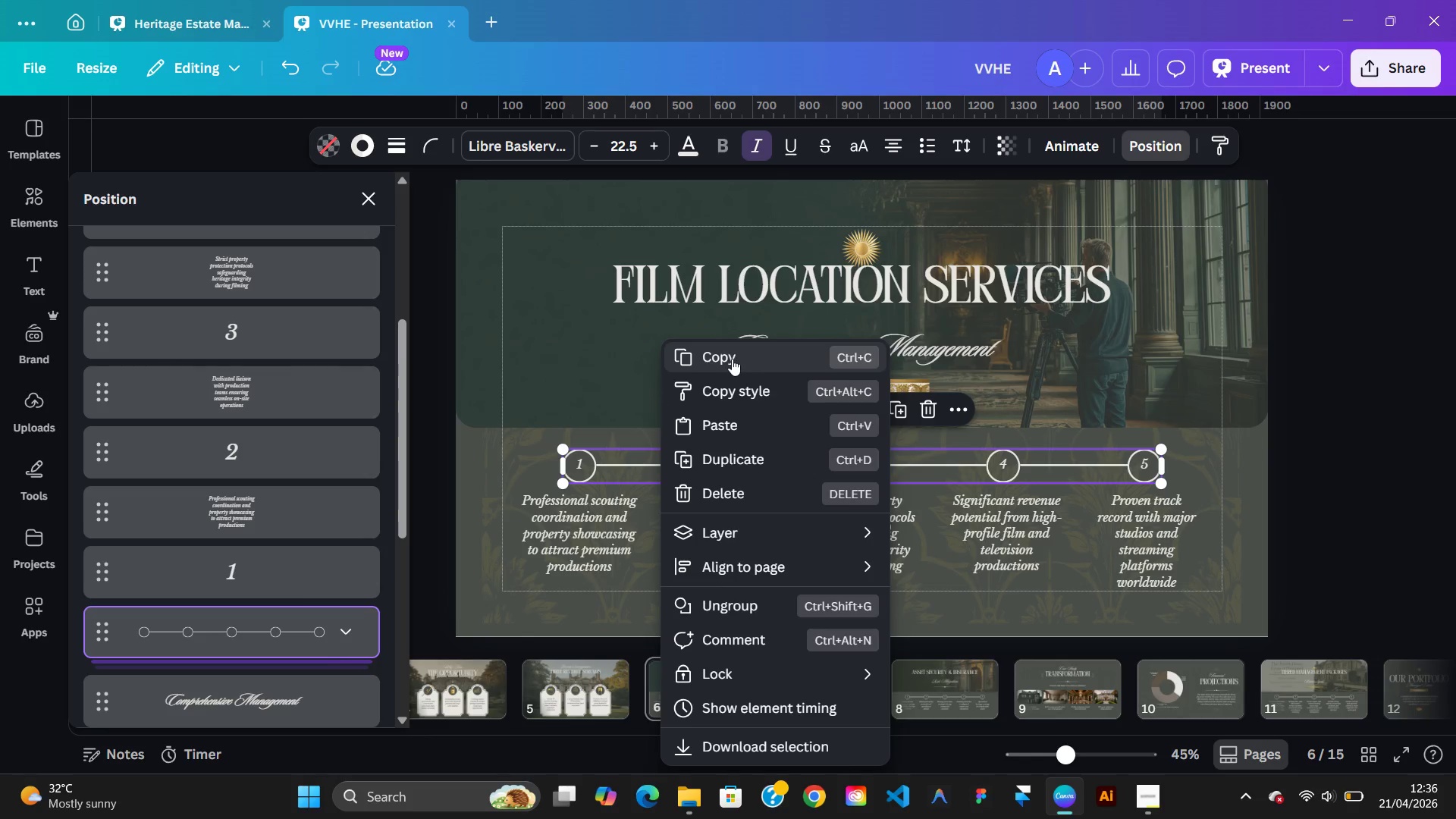 
left_click([732, 359])
 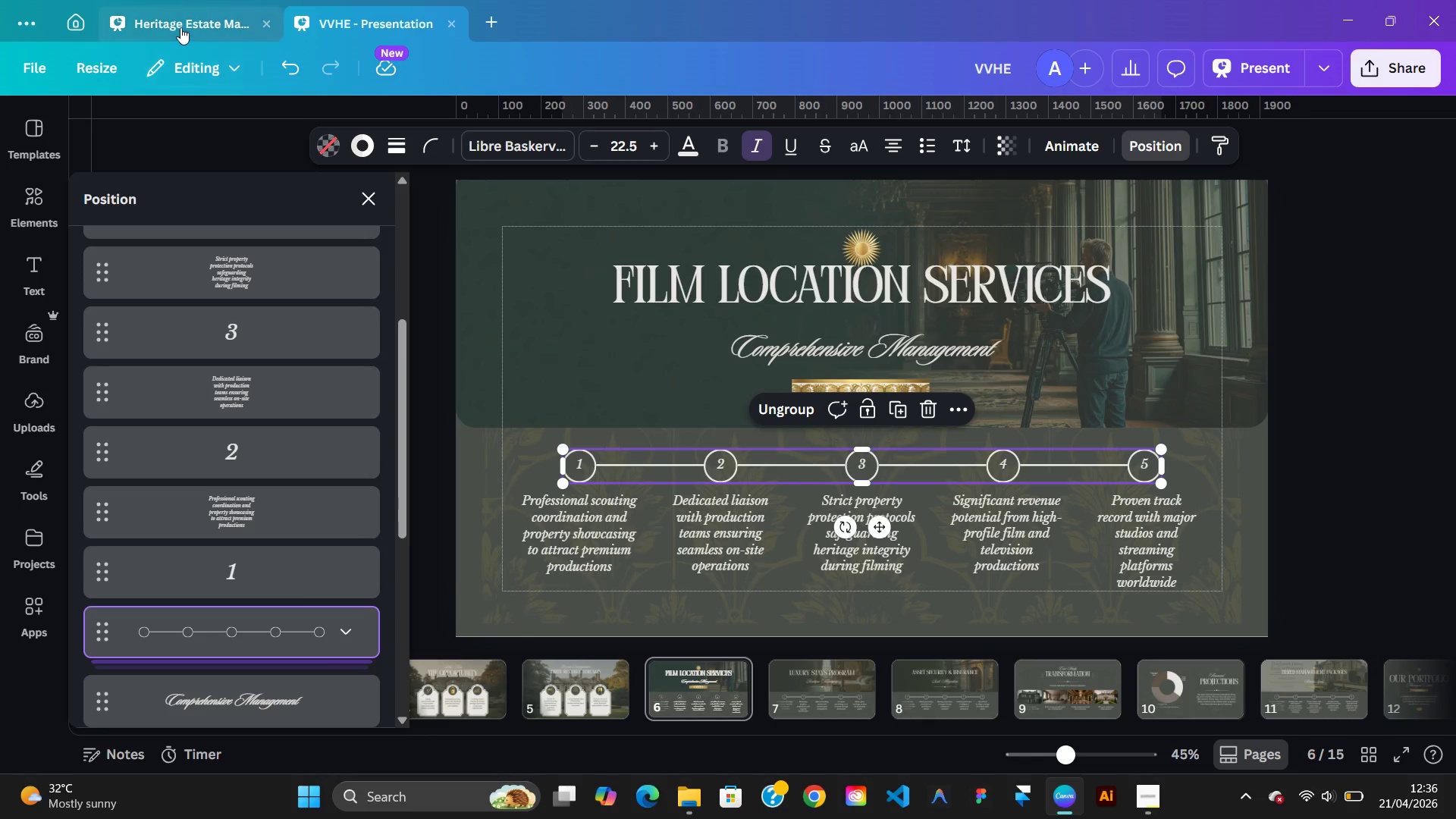 
left_click([179, 27])
 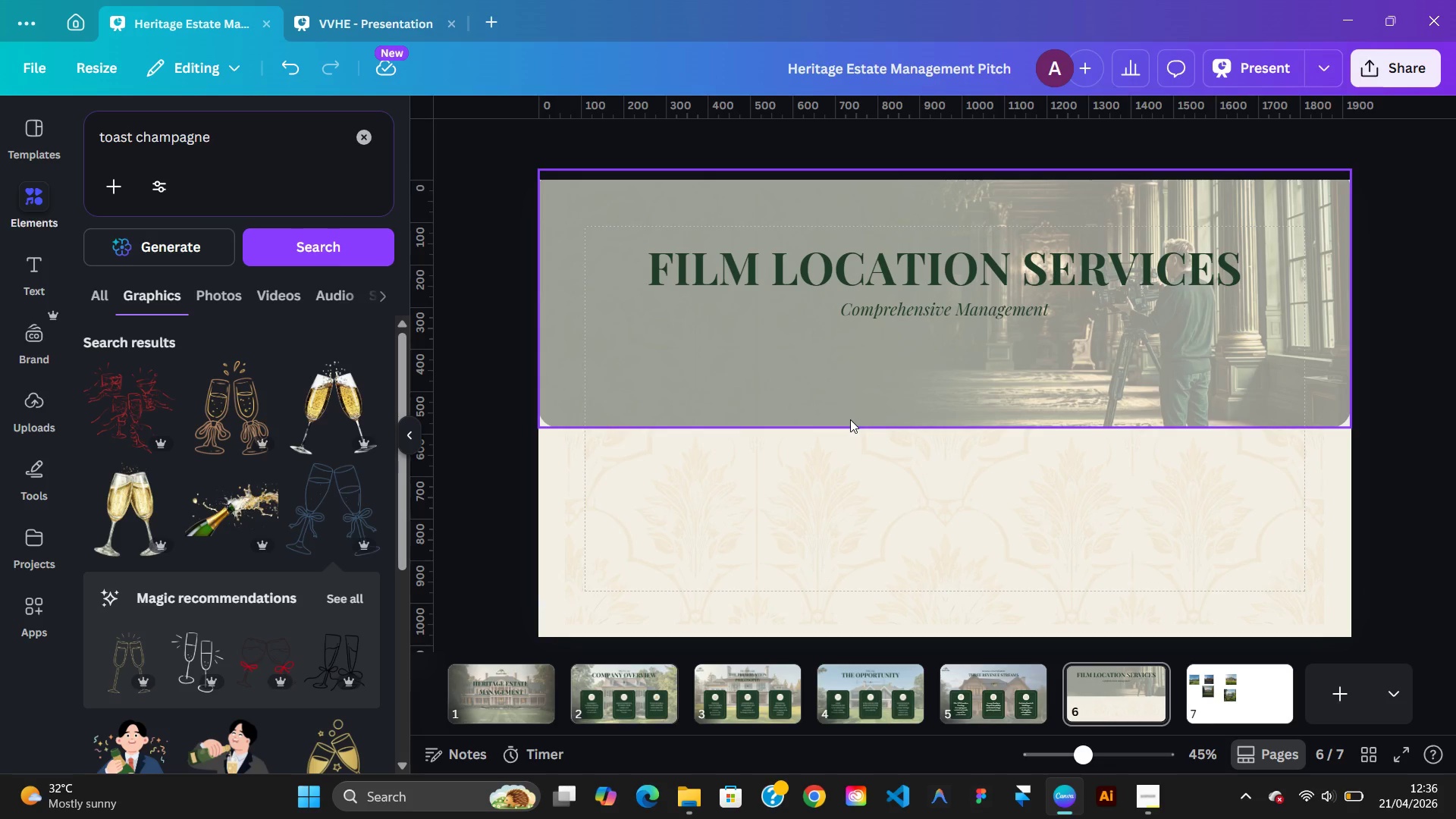 
left_click([850, 419])
 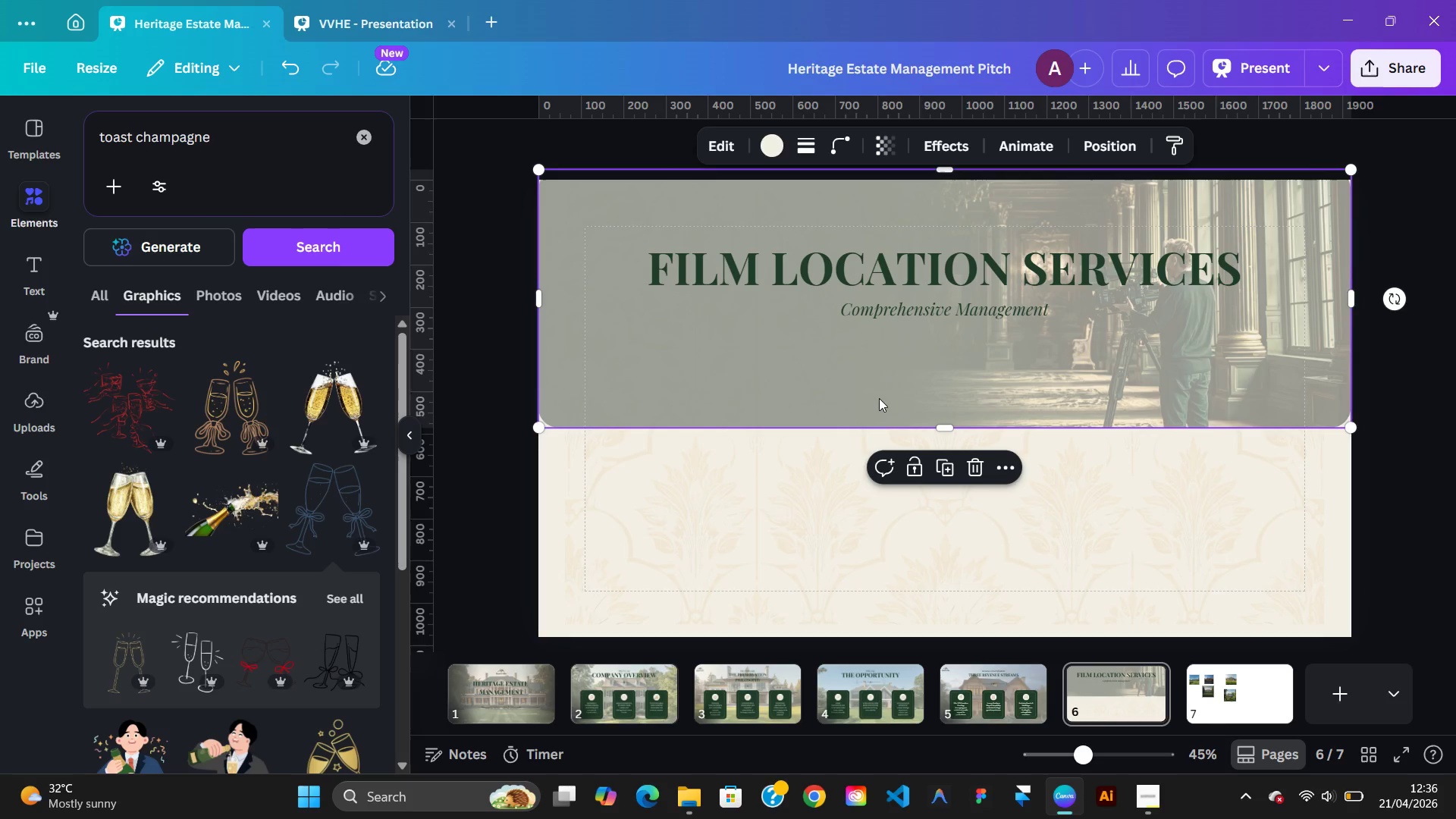 
left_click([879, 398])
 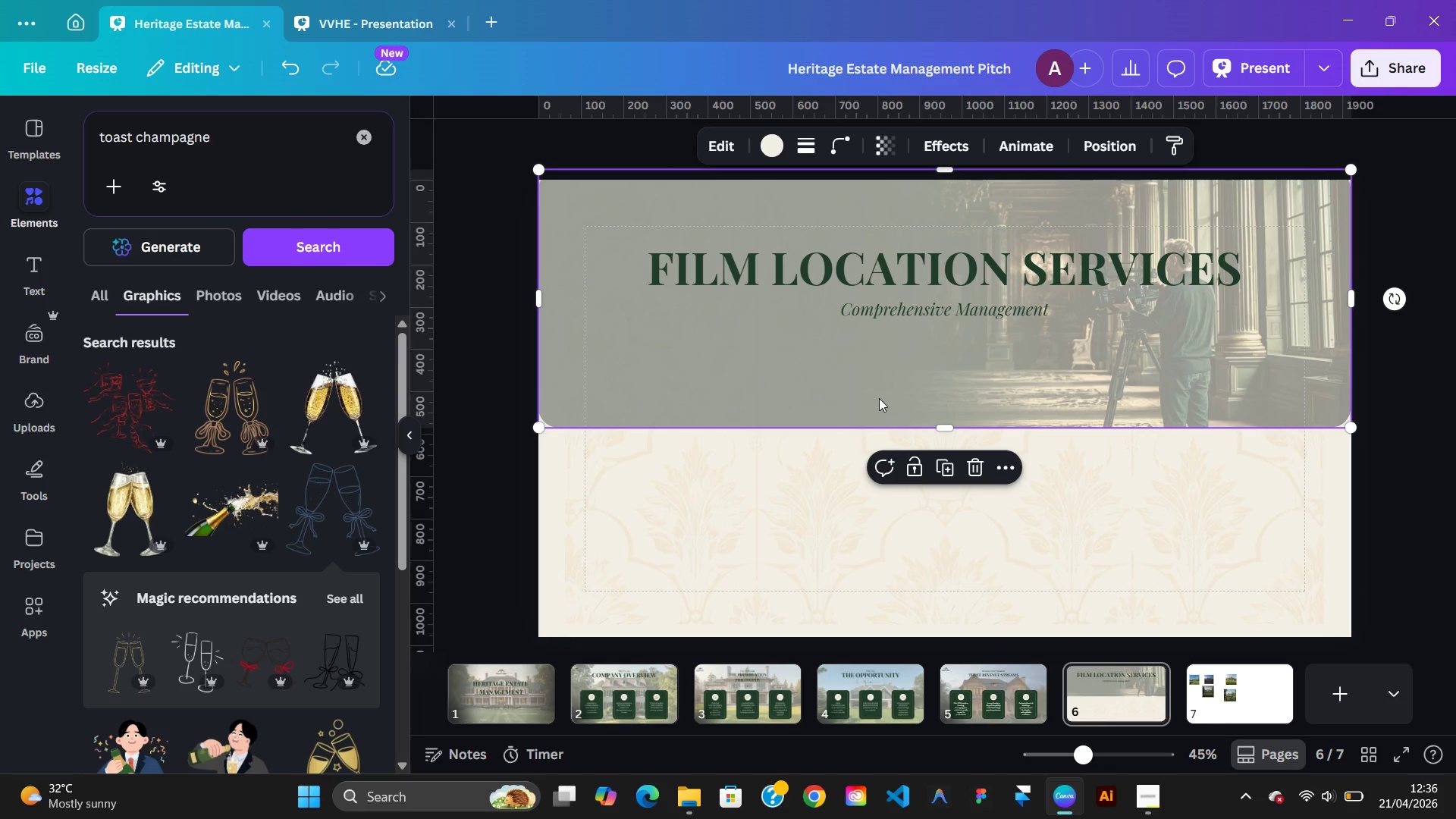 
right_click([879, 398])
 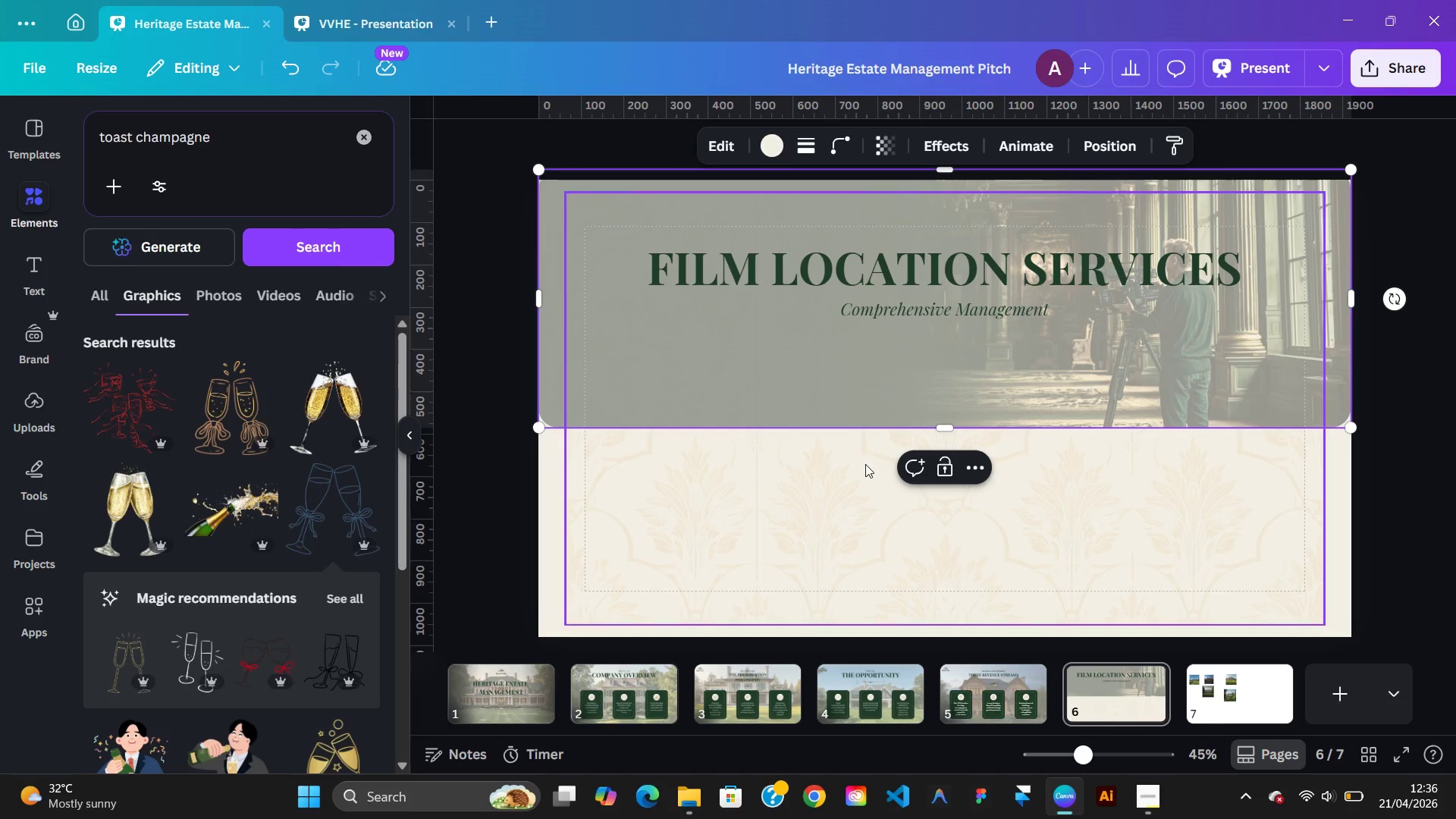 
right_click([865, 466])
 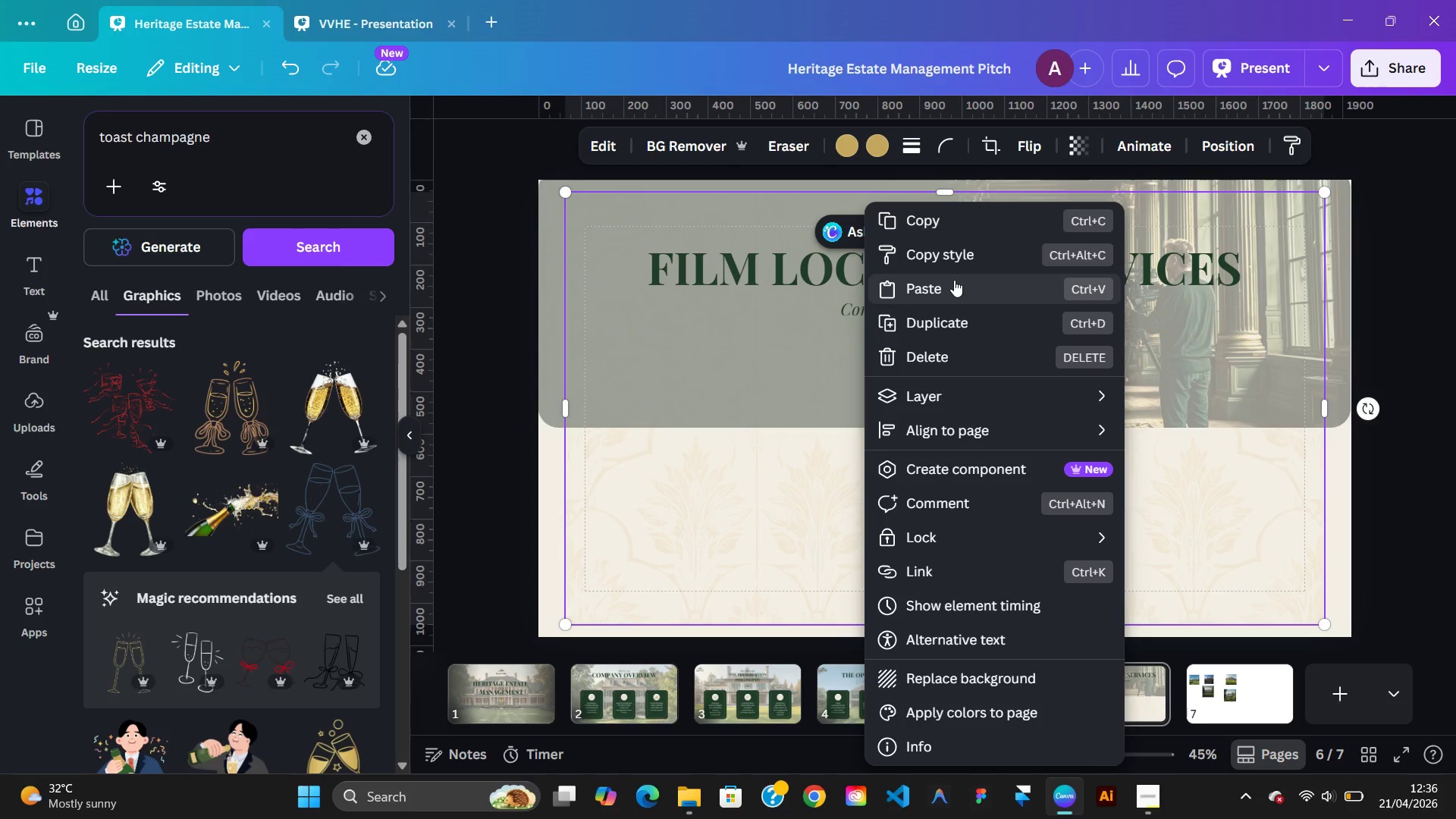 
left_click([951, 280])
 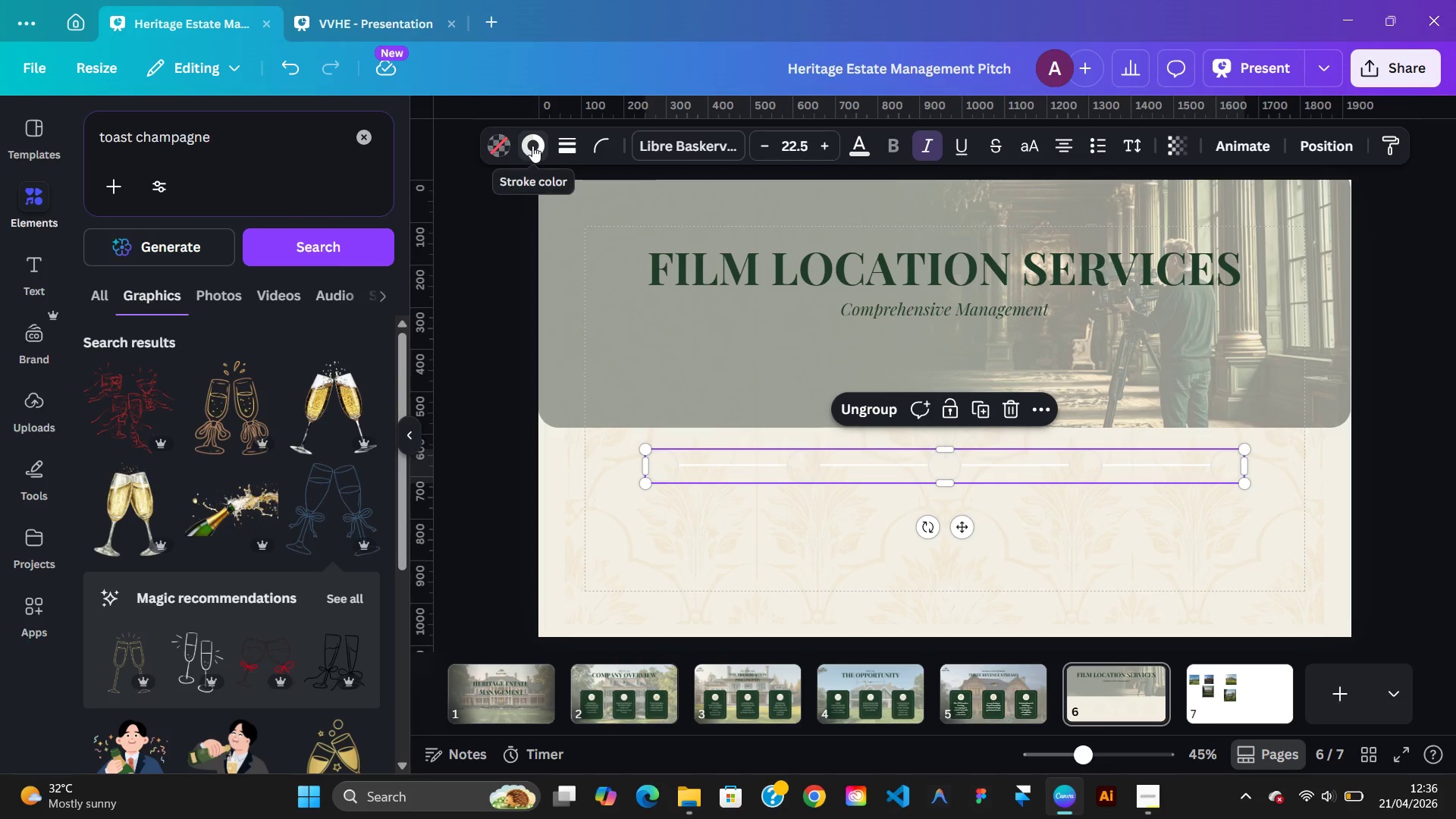 
left_click([527, 153])
 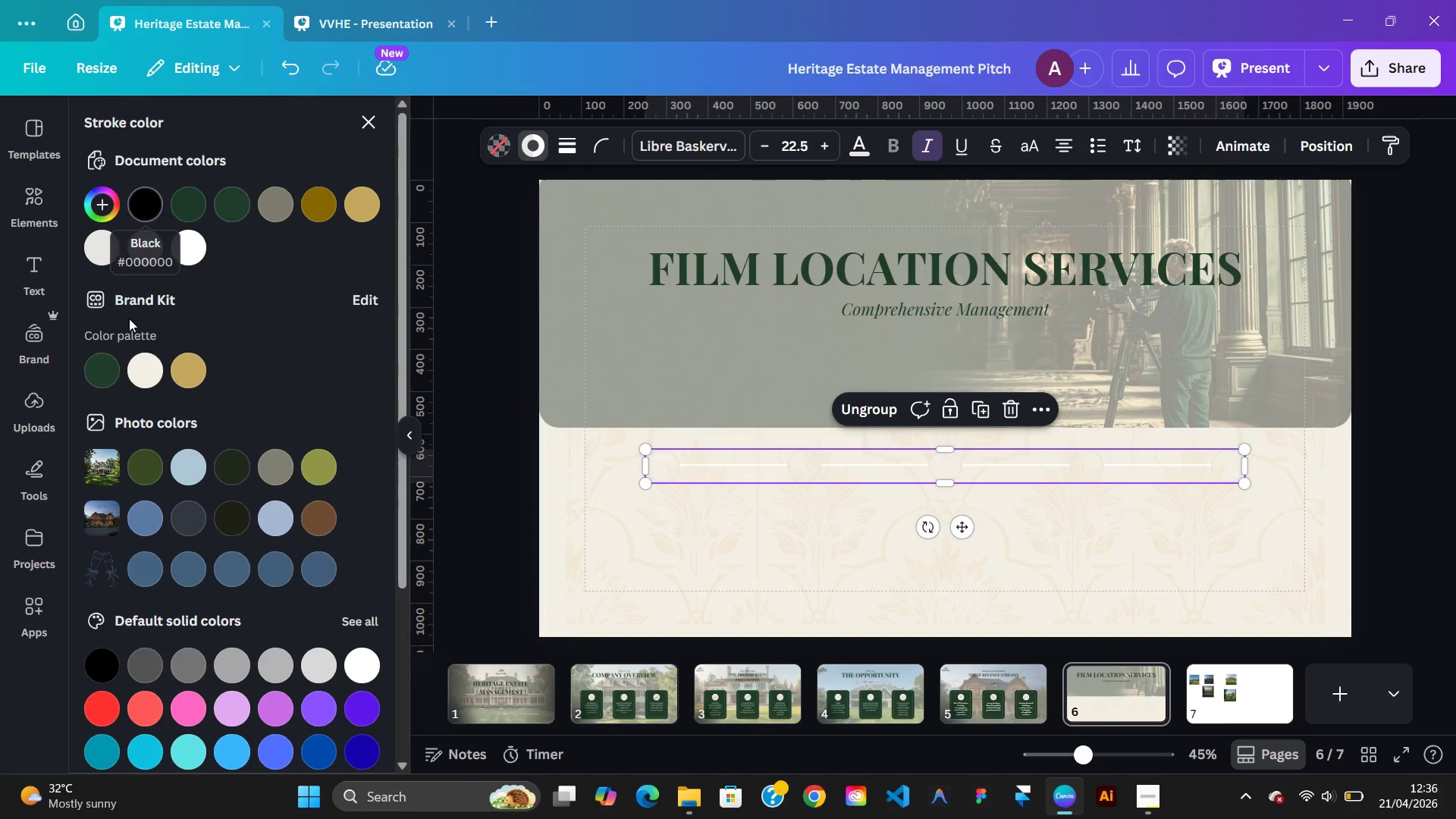 
wait(5.3)
 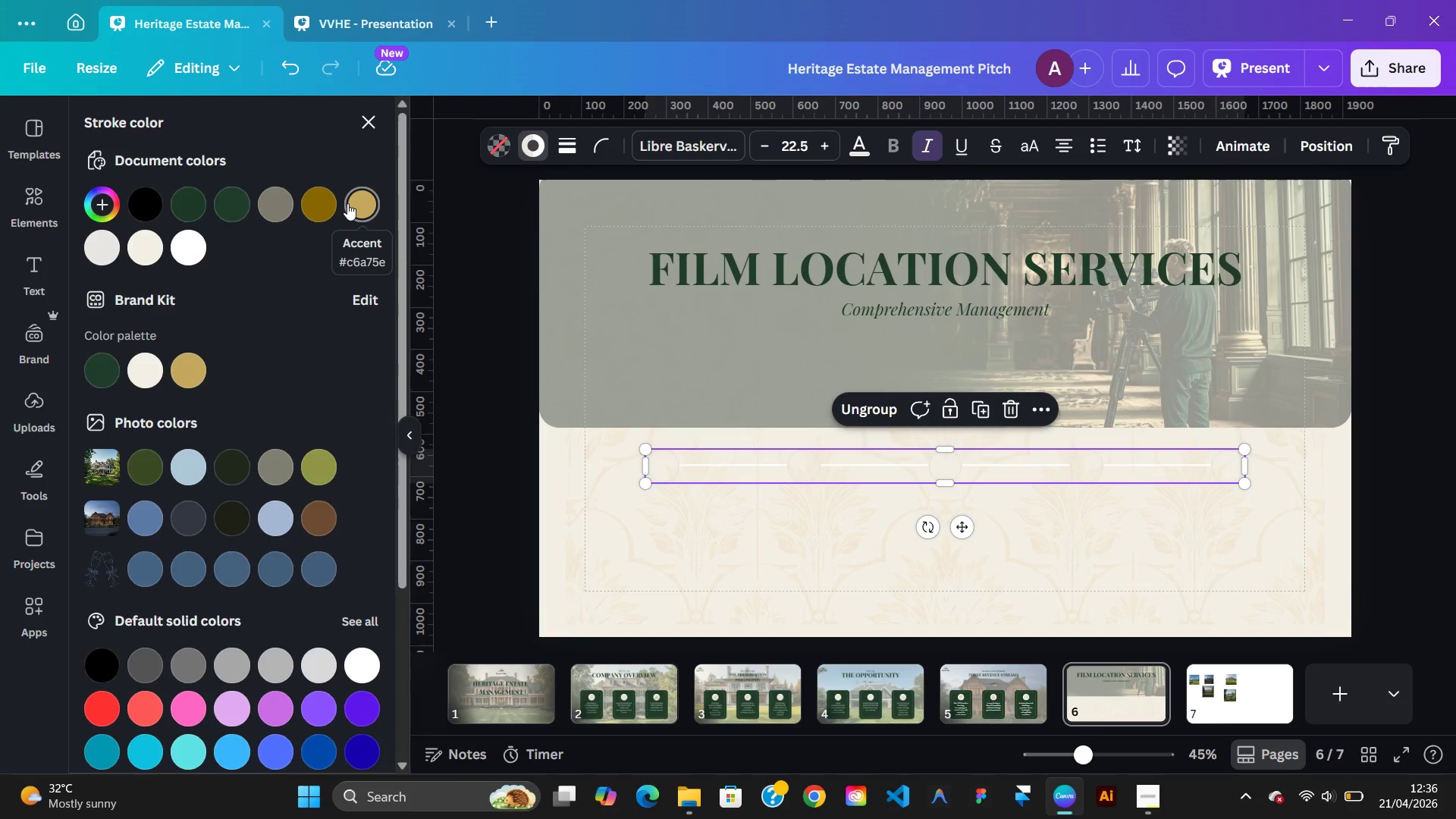 
left_click([96, 365])
 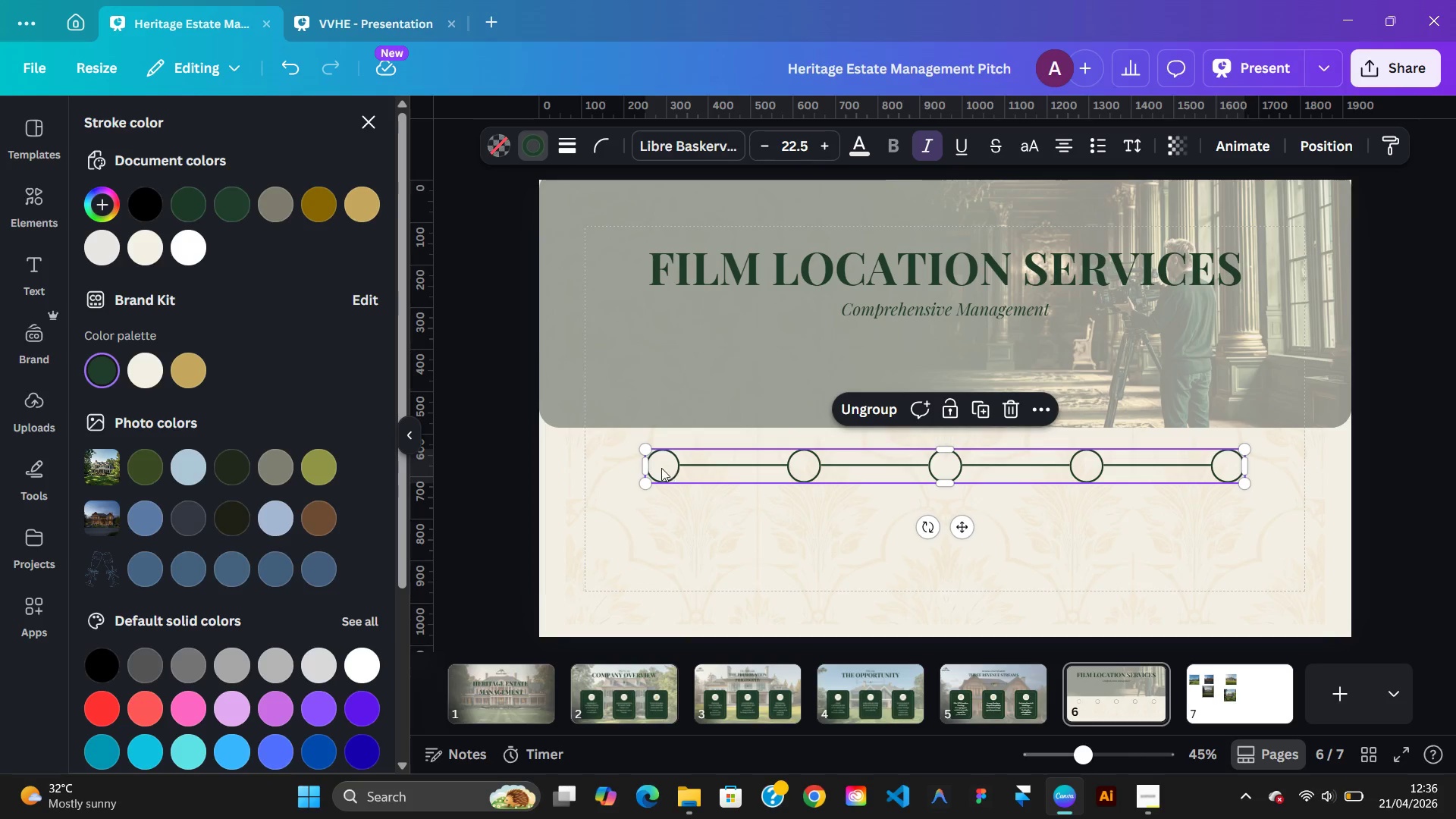 
double_click([654, 466])
 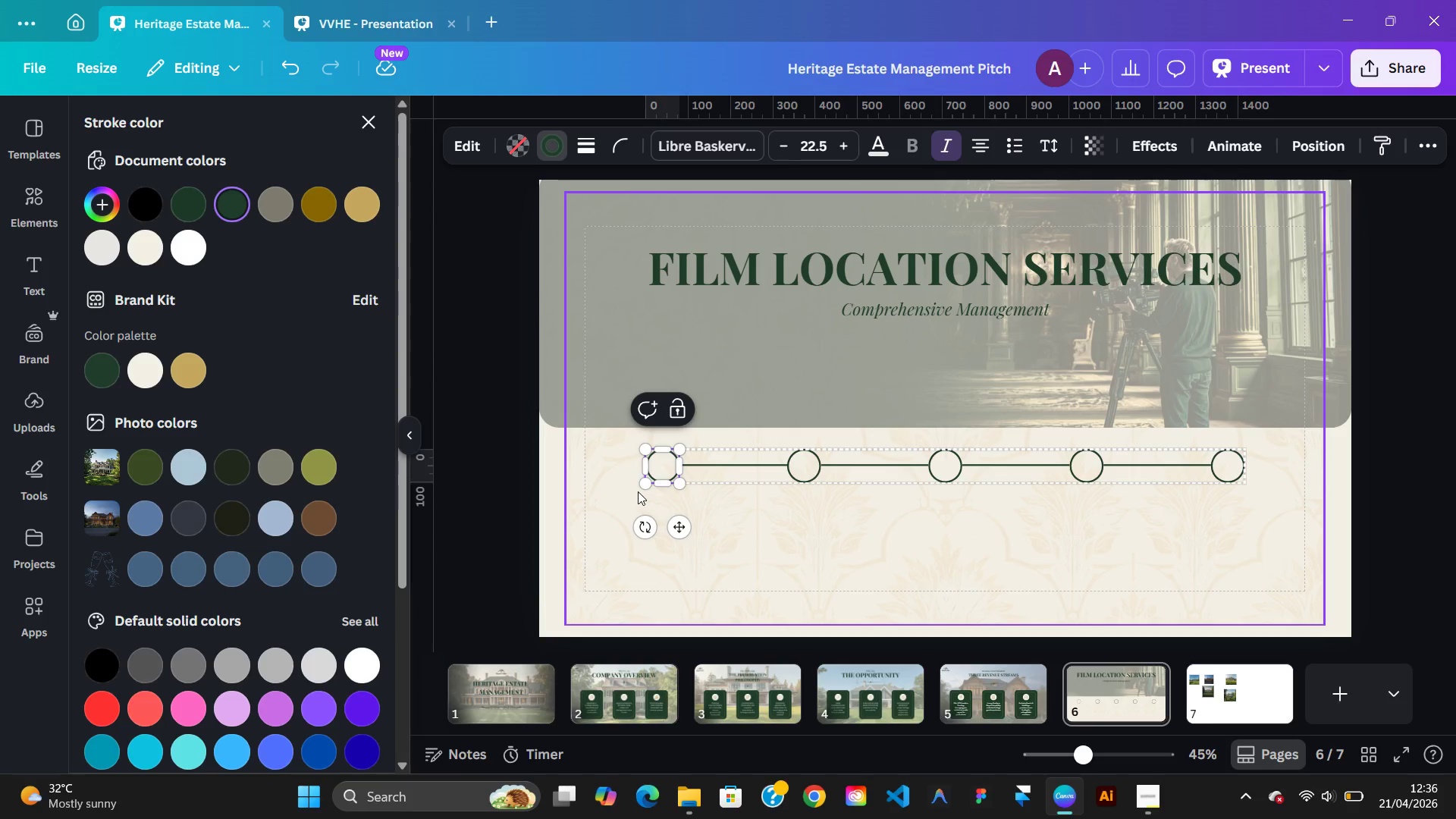 
left_click([657, 472])
 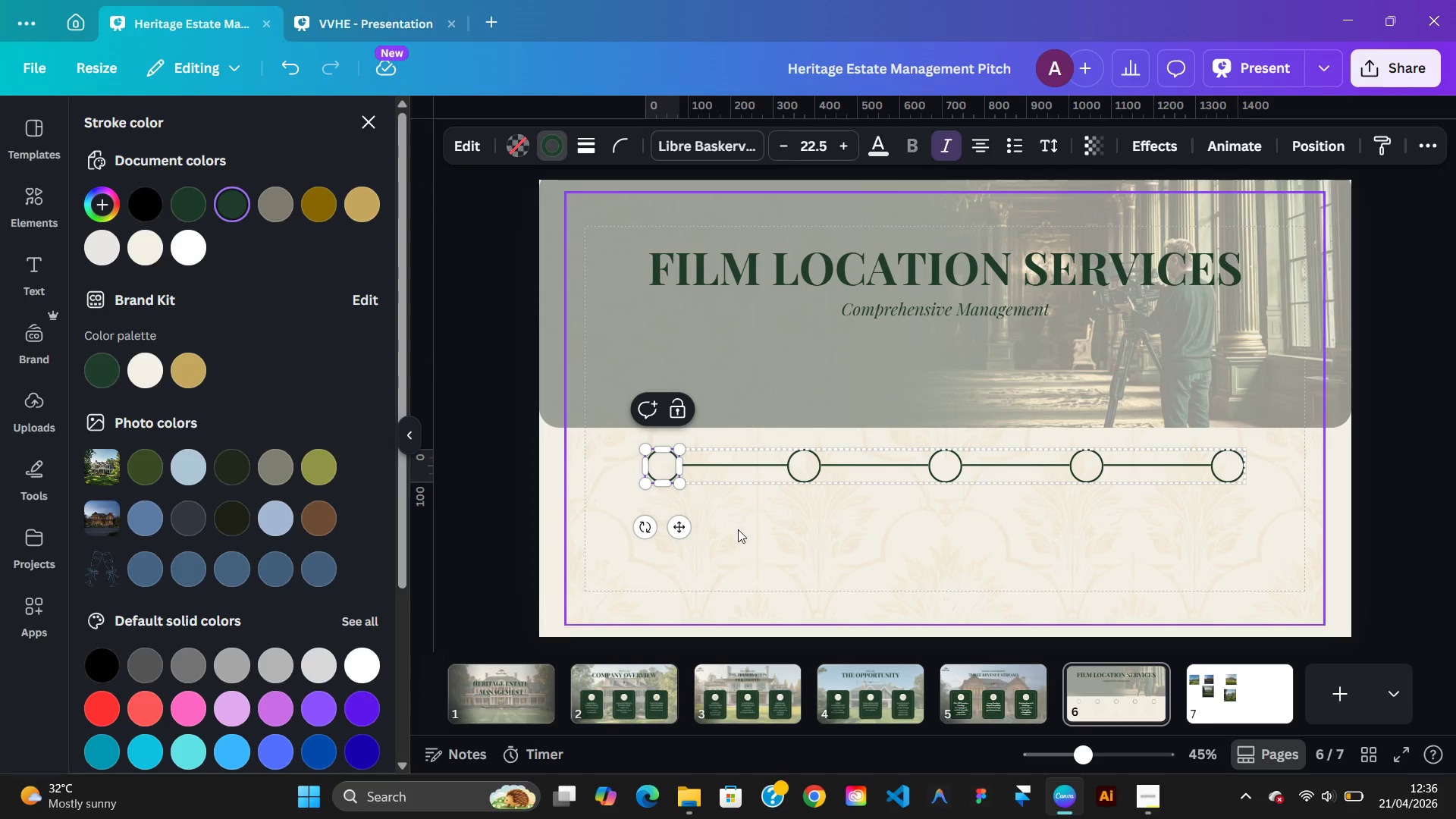 
left_click([741, 532])
 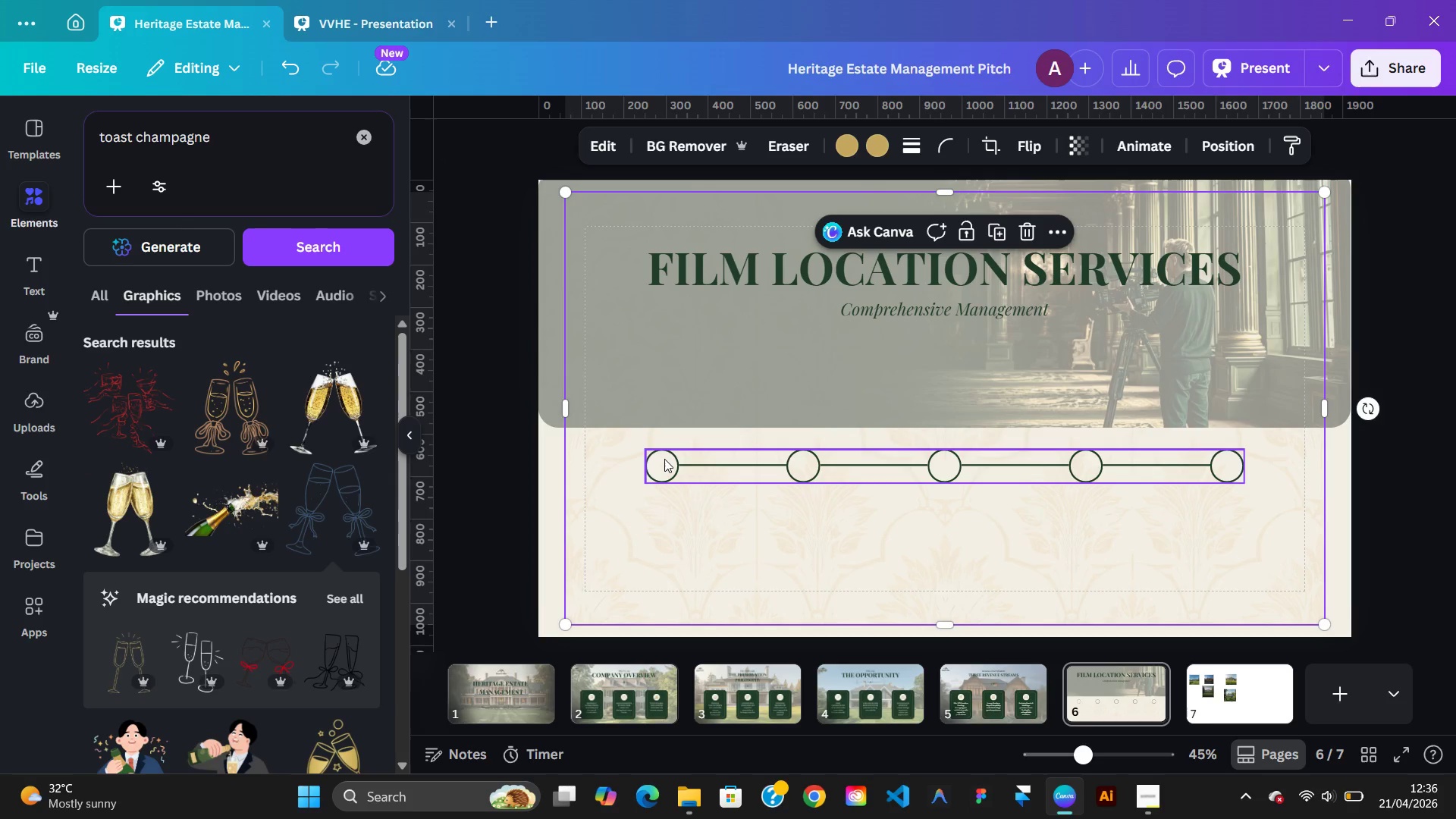 
left_click([664, 460])
 